 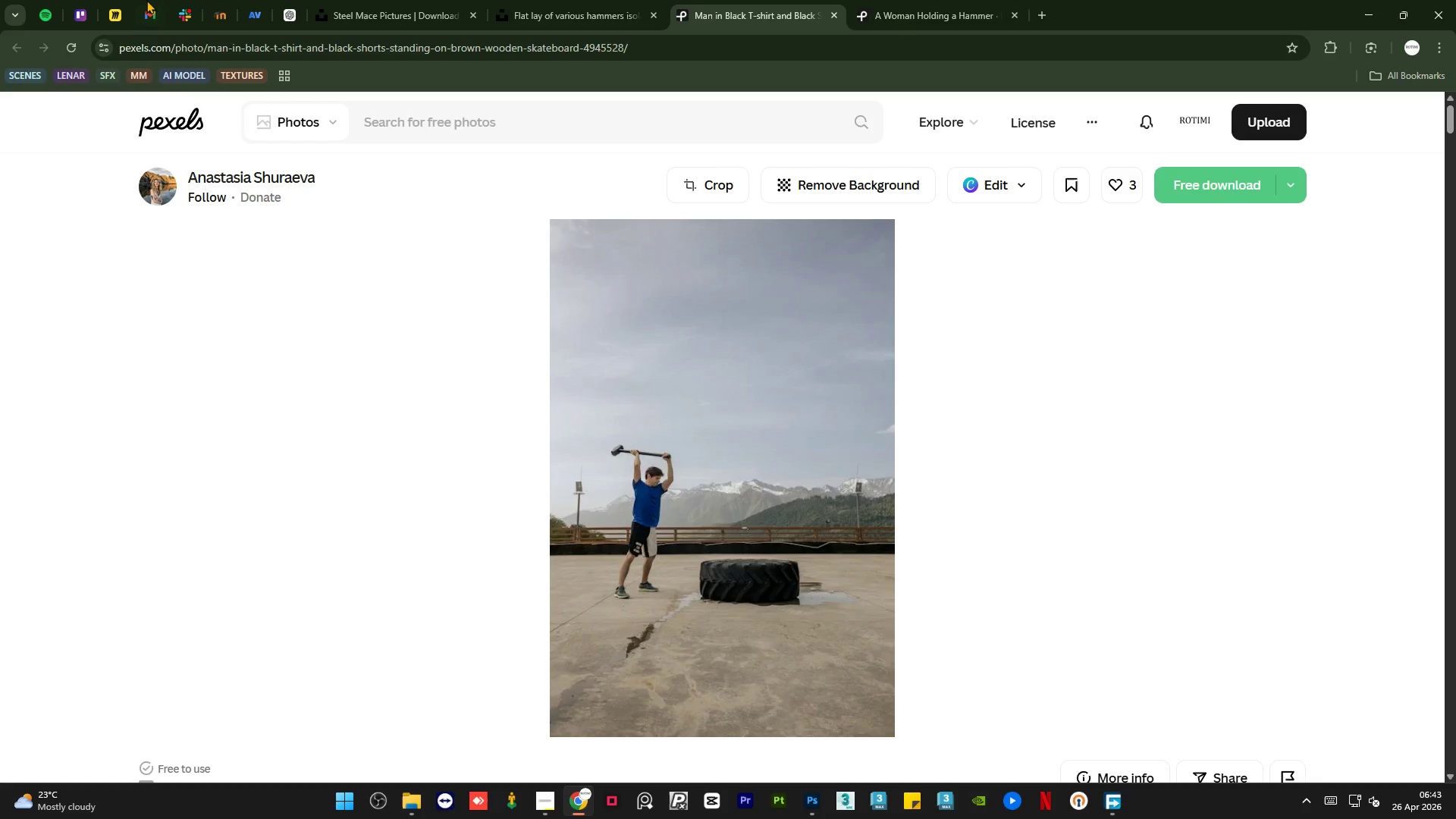 
left_click([394, 0])
 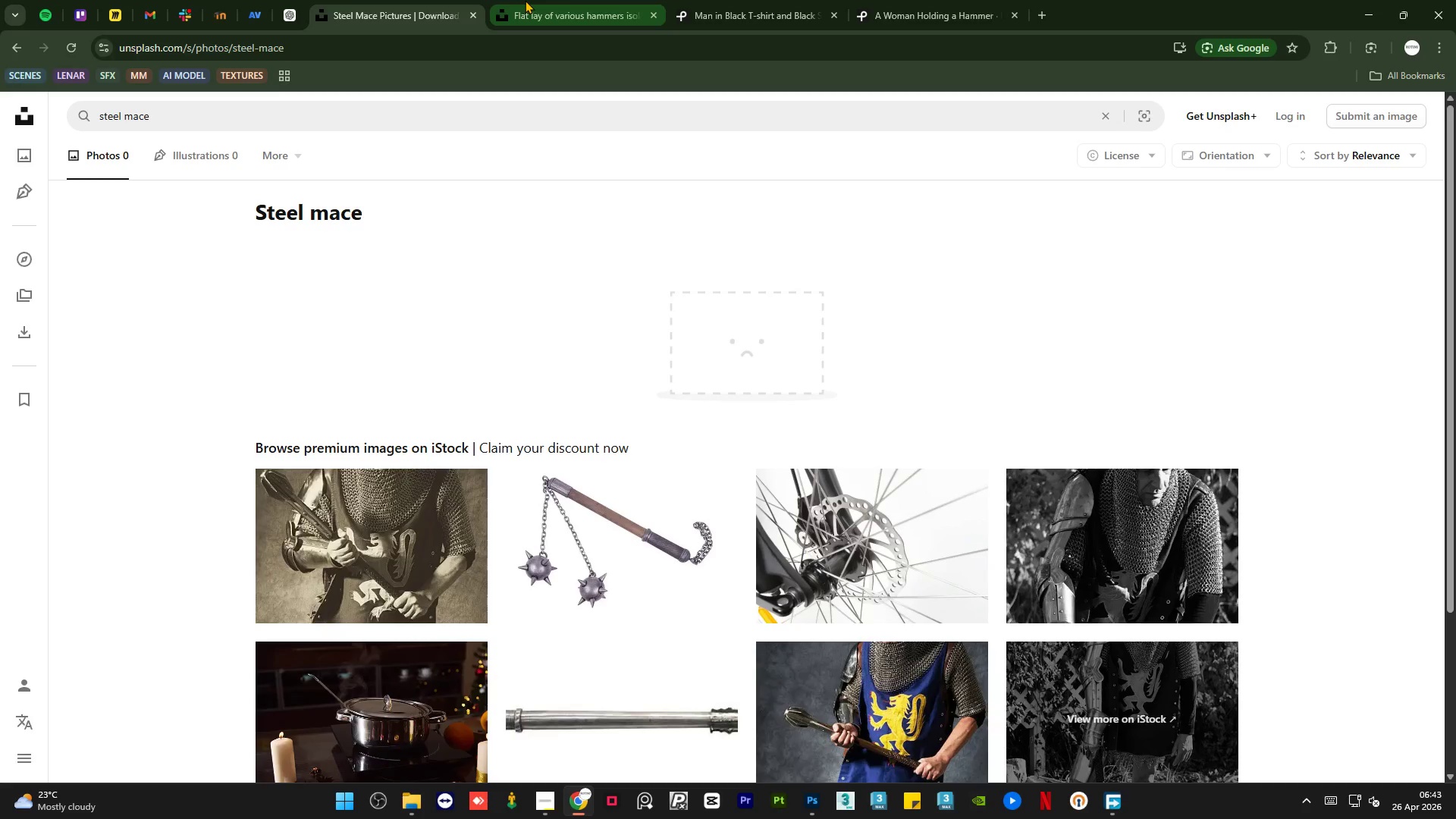 
left_click([537, 0])
 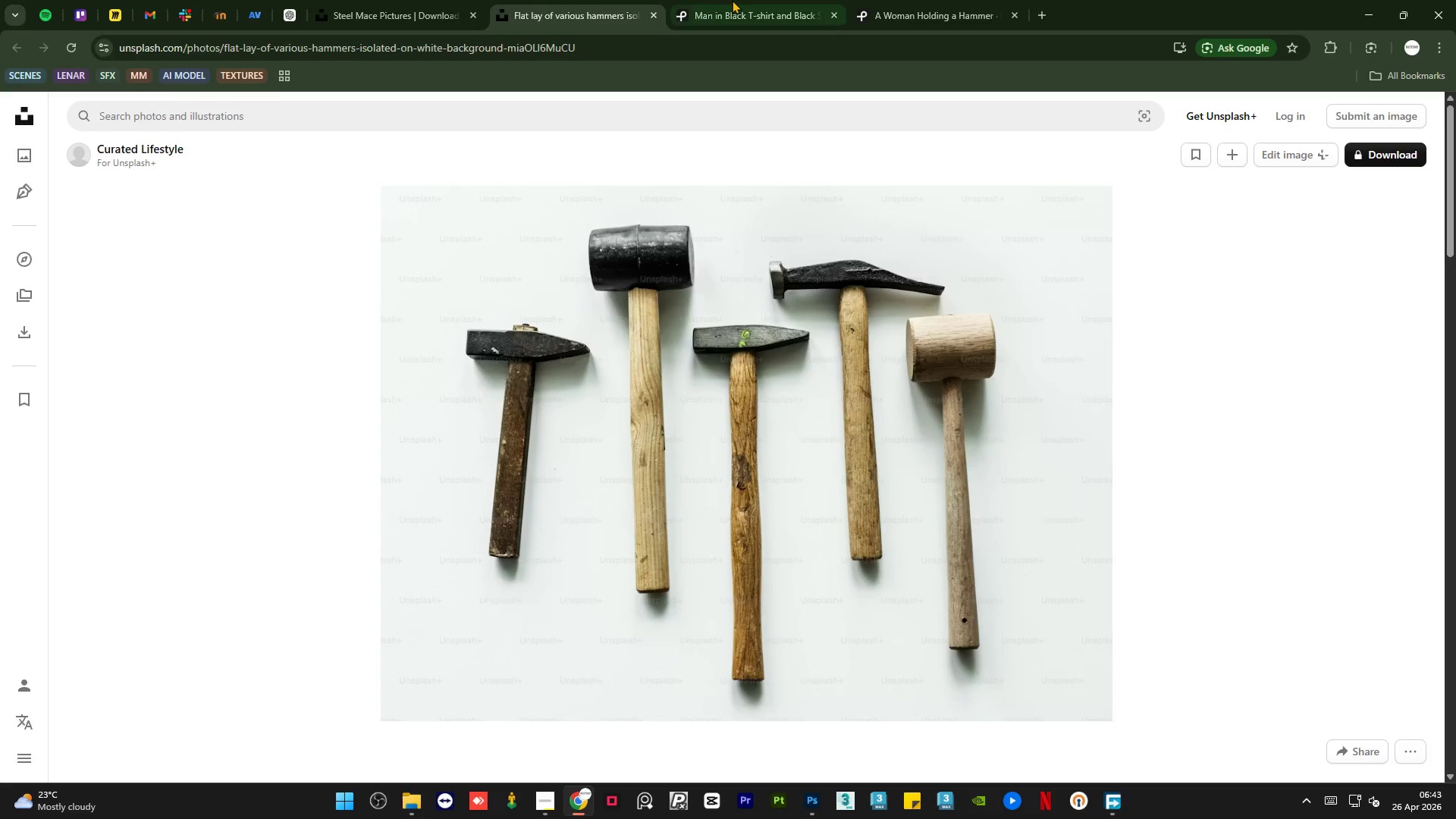 
double_click([732, 0])
 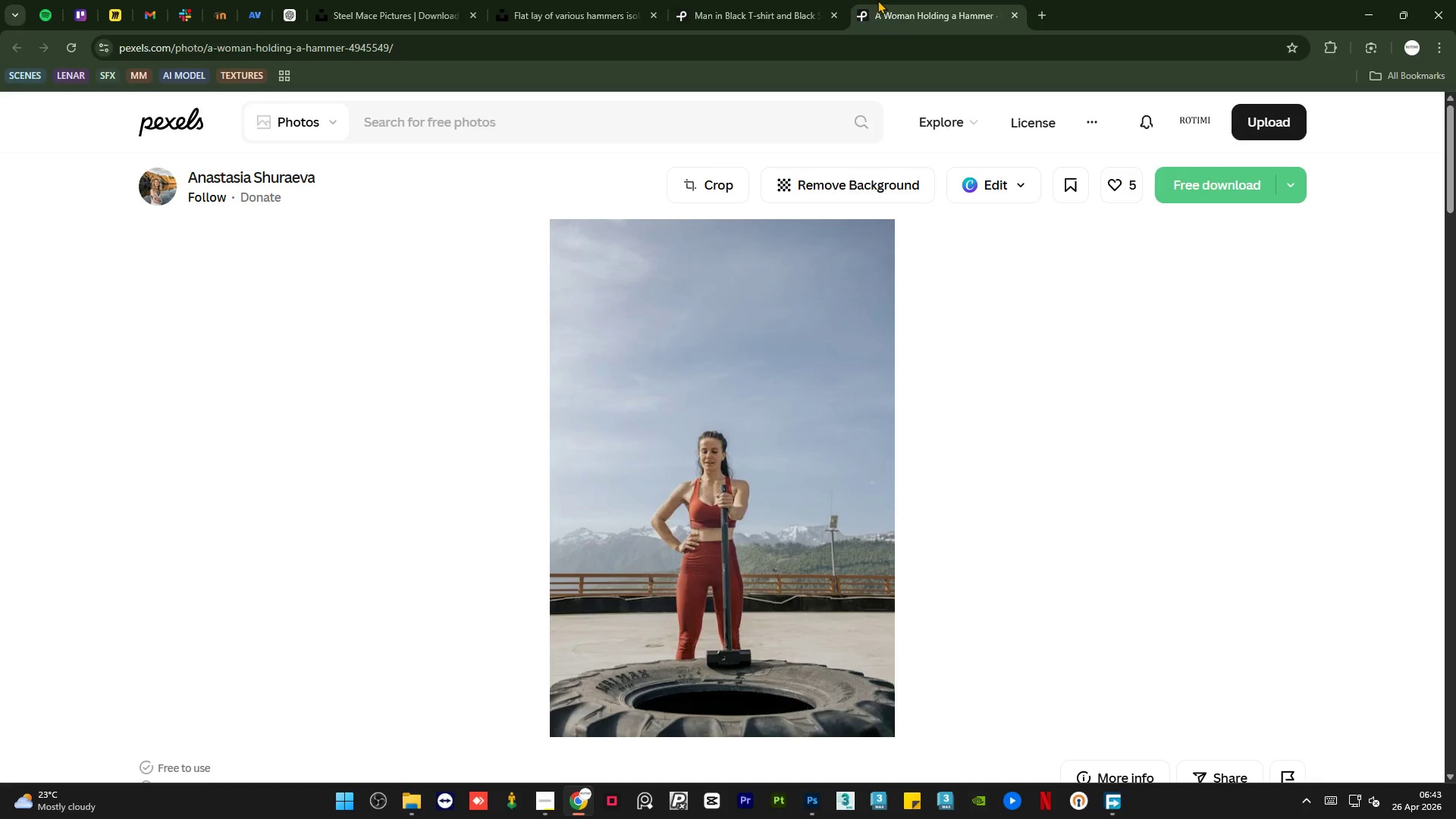 
double_click([718, 0])
 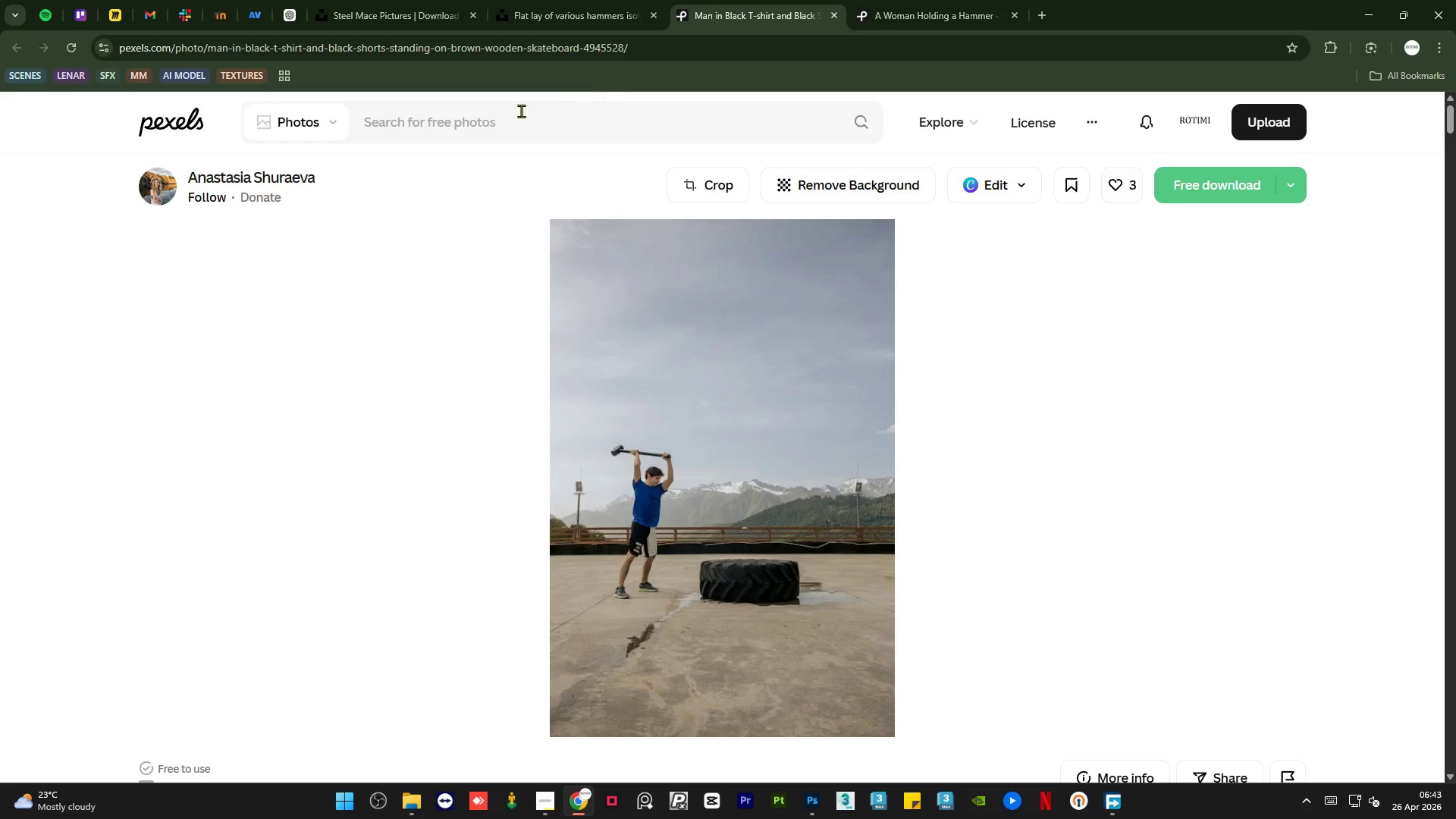 
left_click([515, 111])
 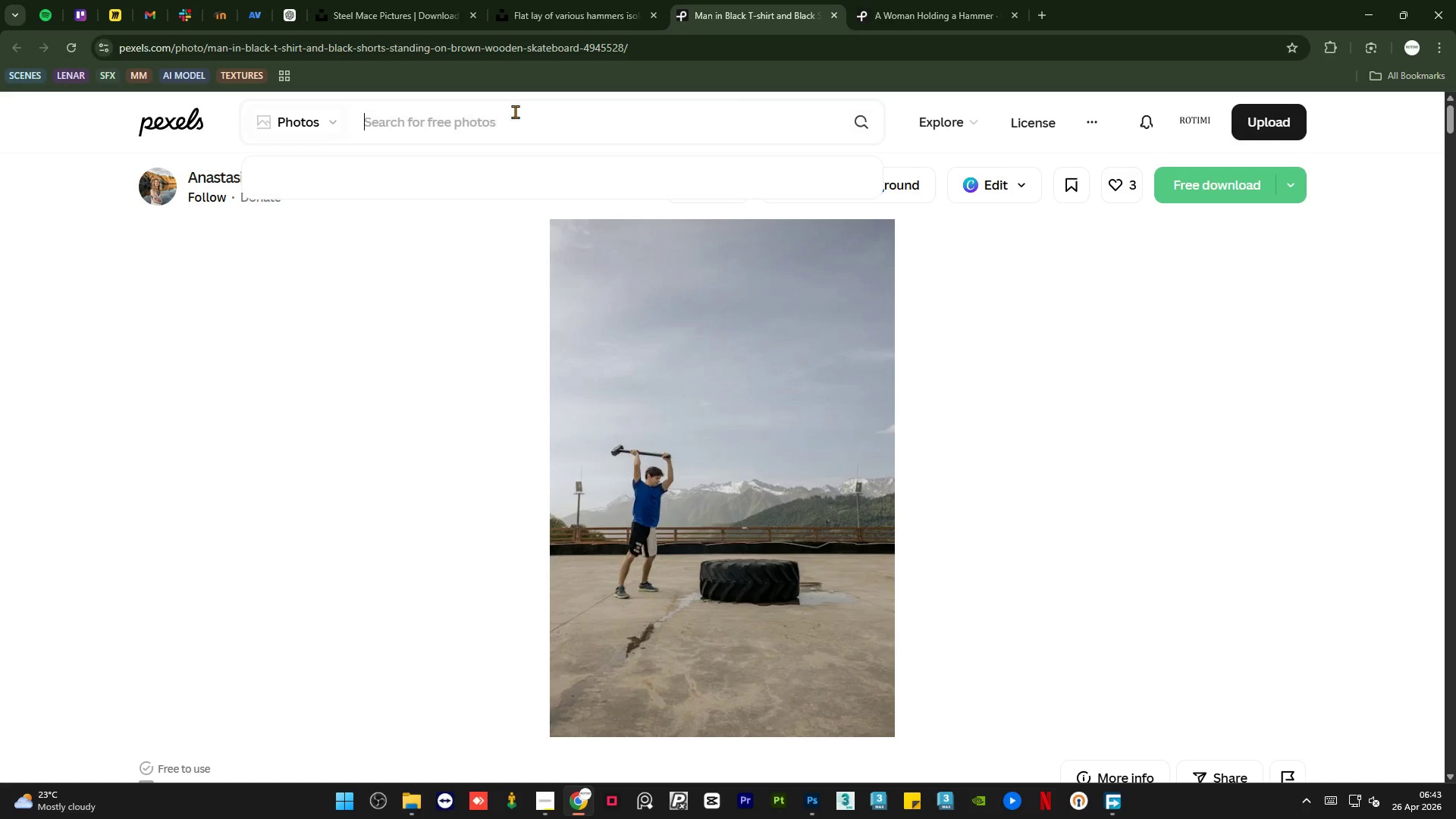 
key(Control+V)
 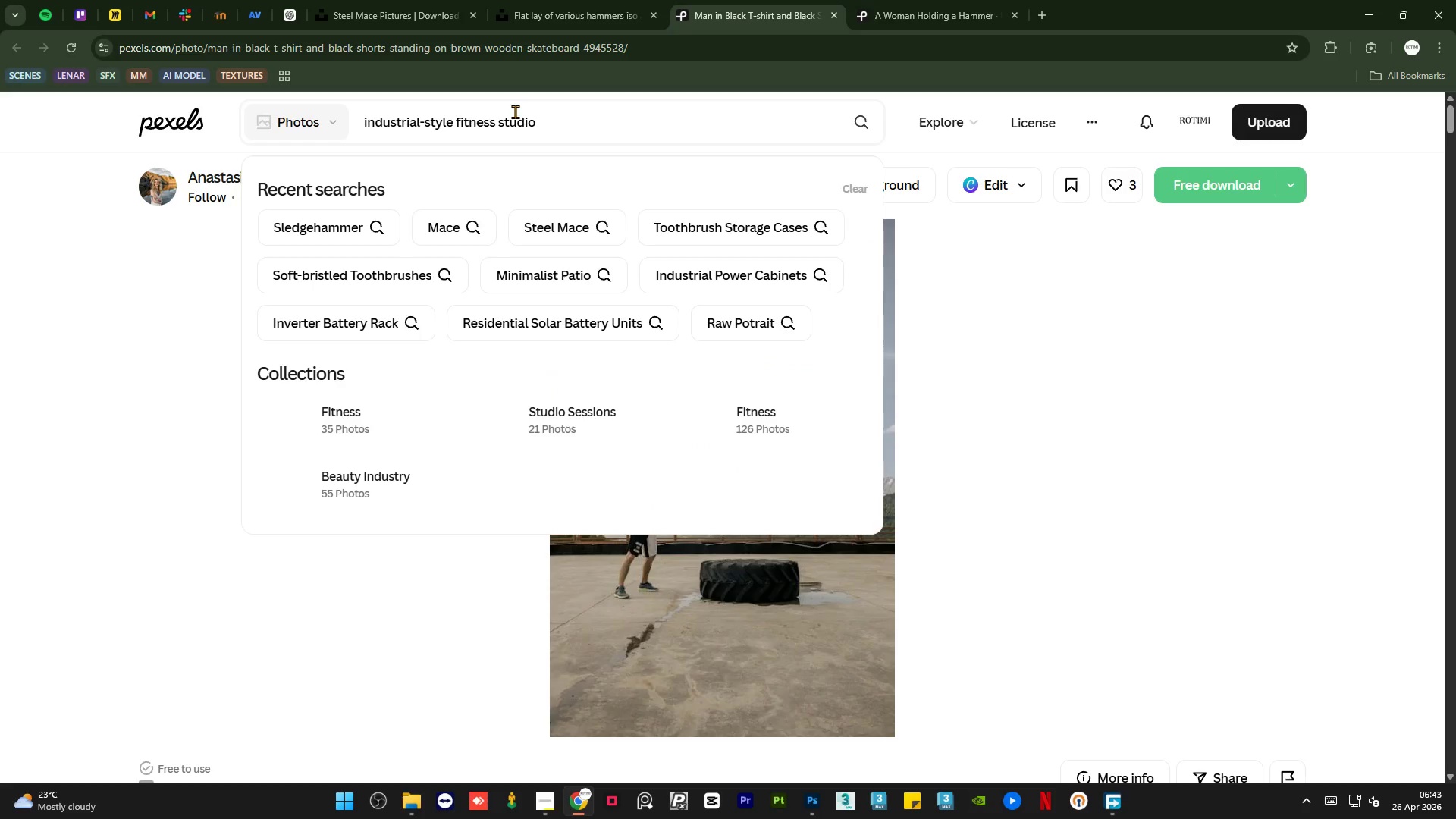 
key(Control+Enter)
 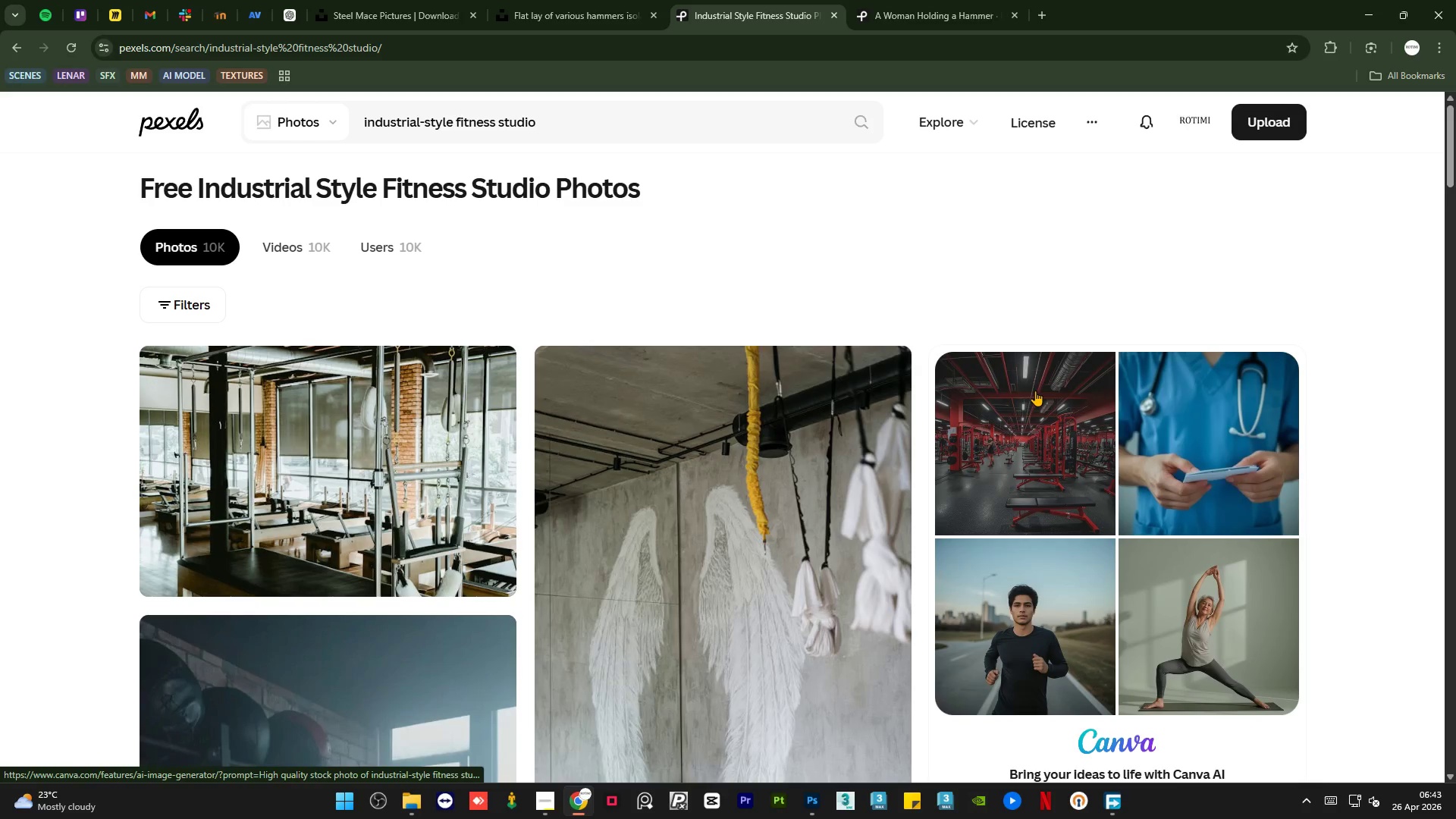 
wait(5.16)
 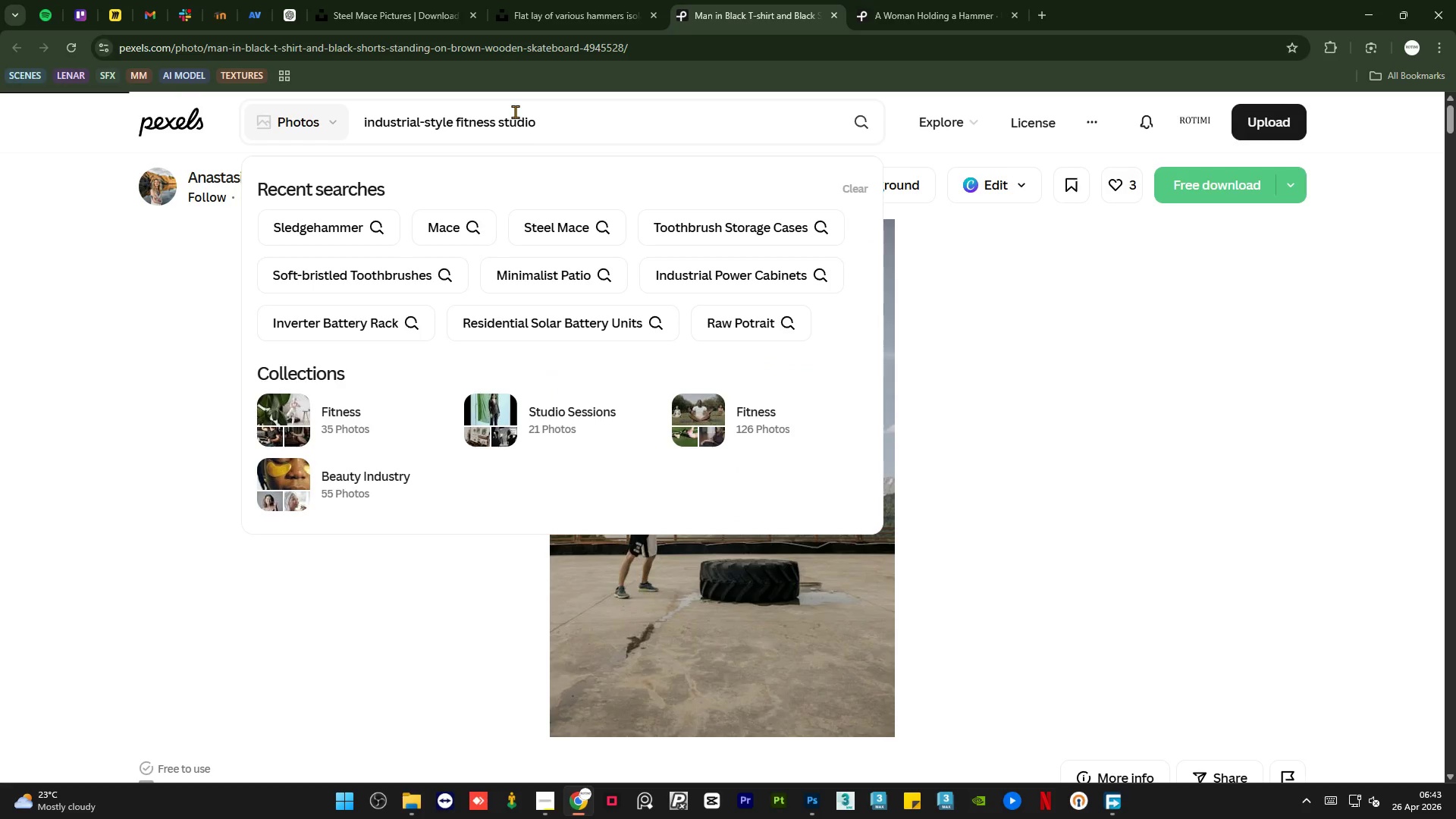 
scroll: coordinate [1174, 369], scroll_direction: up, amount: 6.0
 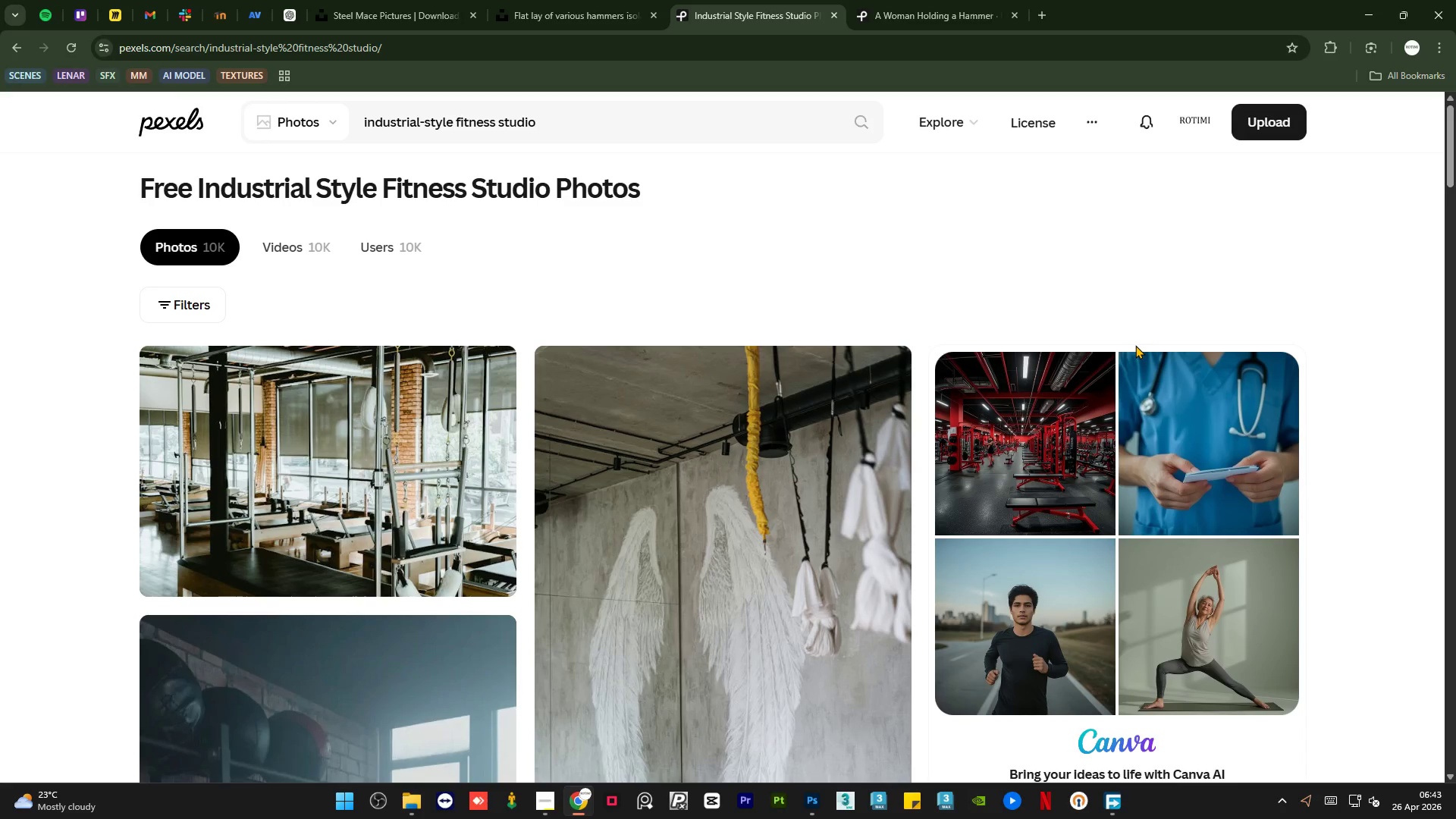 
scroll: coordinate [1169, 412], scroll_direction: down, amount: 3.0
 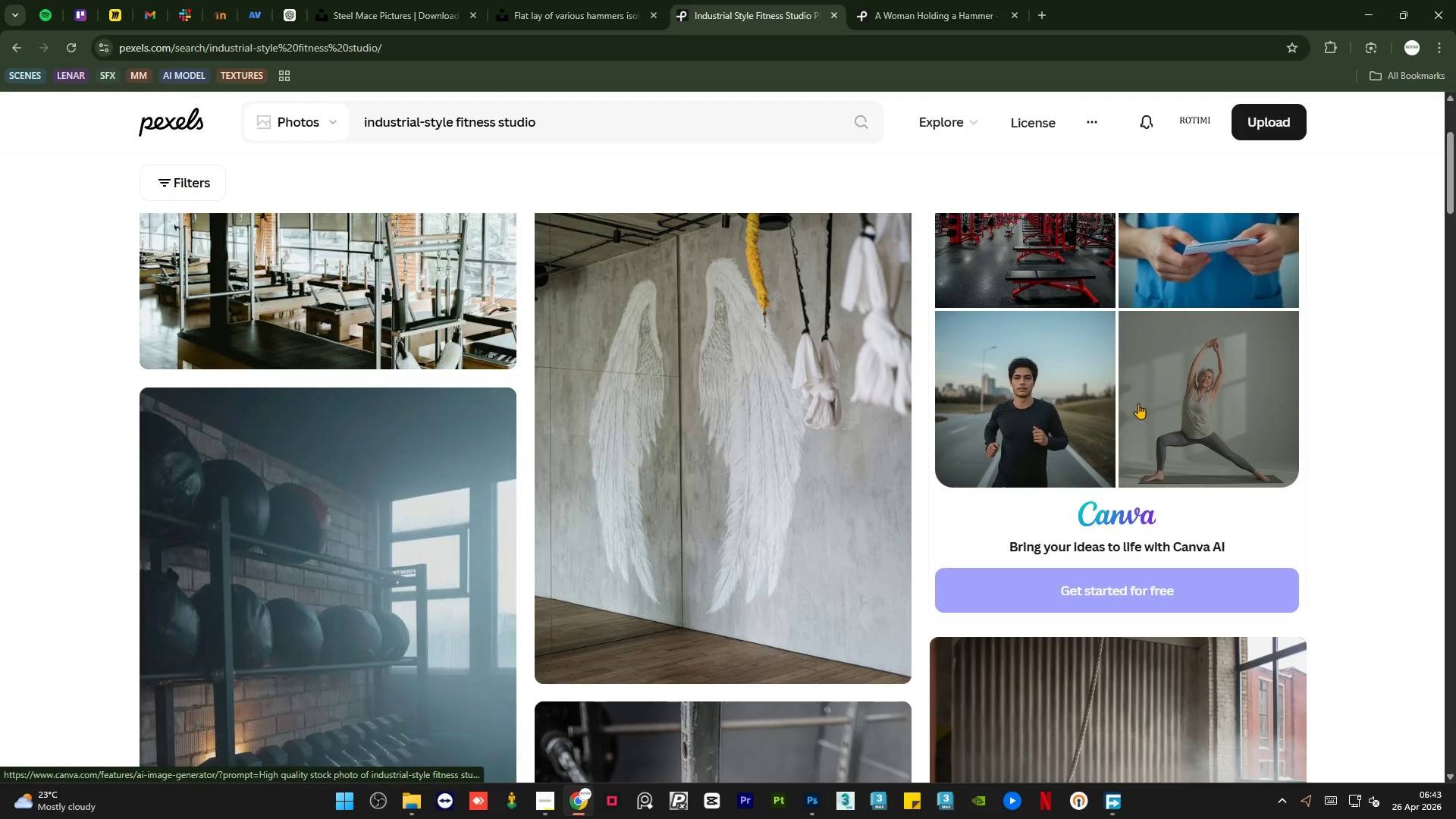 
scroll: coordinate [1133, 401], scroll_direction: up, amount: 3.0
 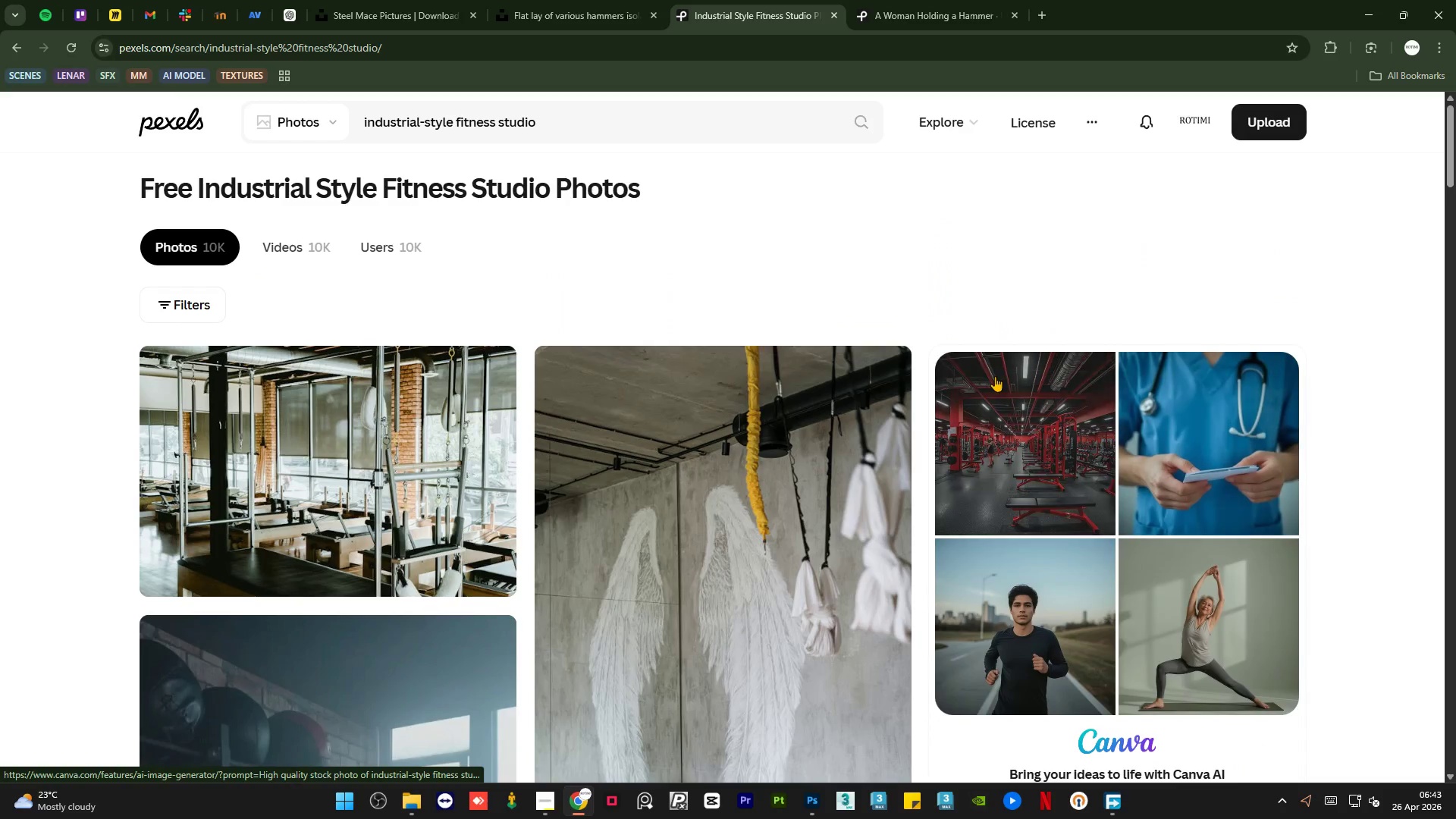 
scroll: coordinate [994, 378], scroll_direction: down, amount: 3.0
 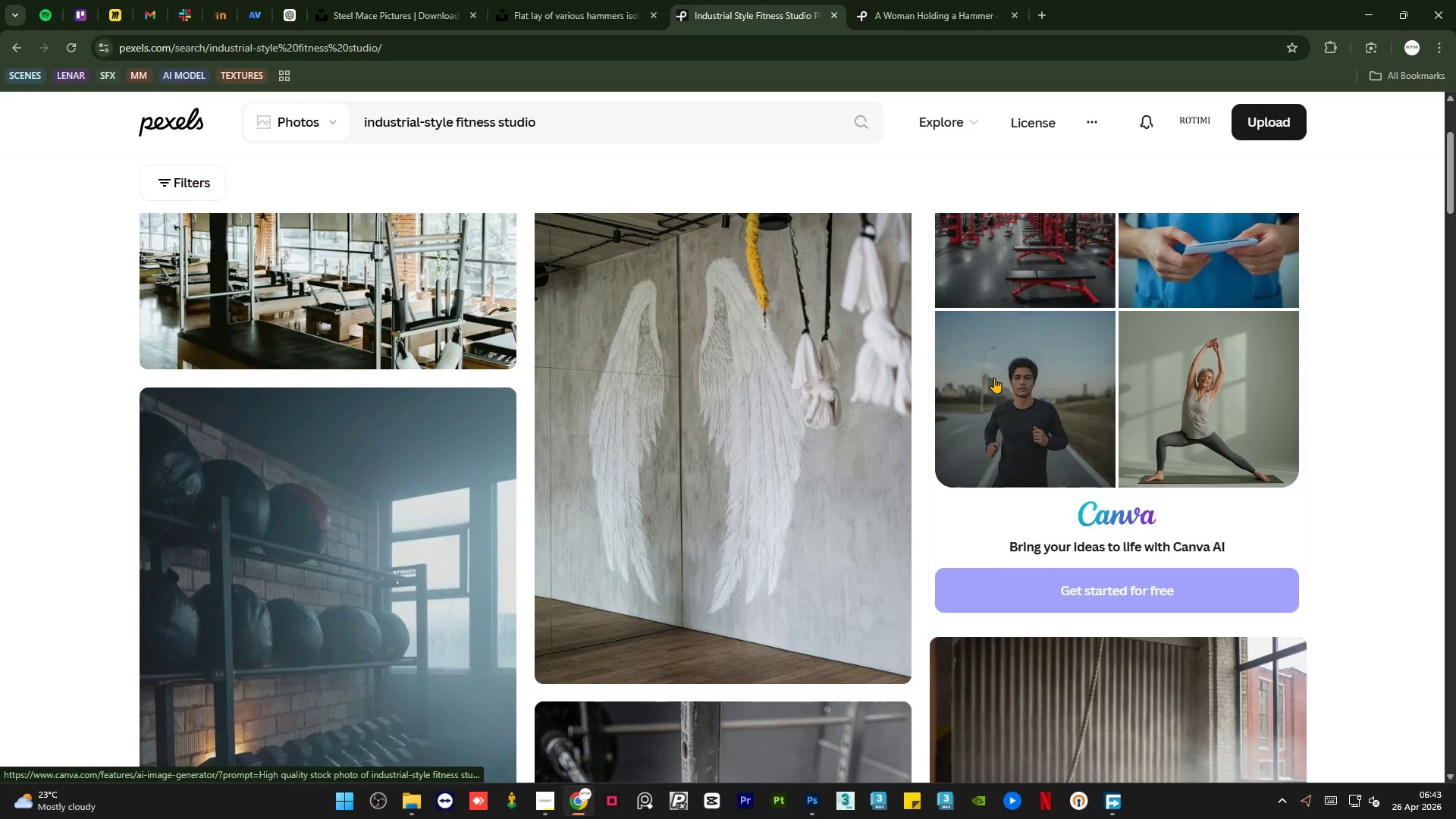 
scroll: coordinate [994, 378], scroll_direction: up, amount: 4.0
 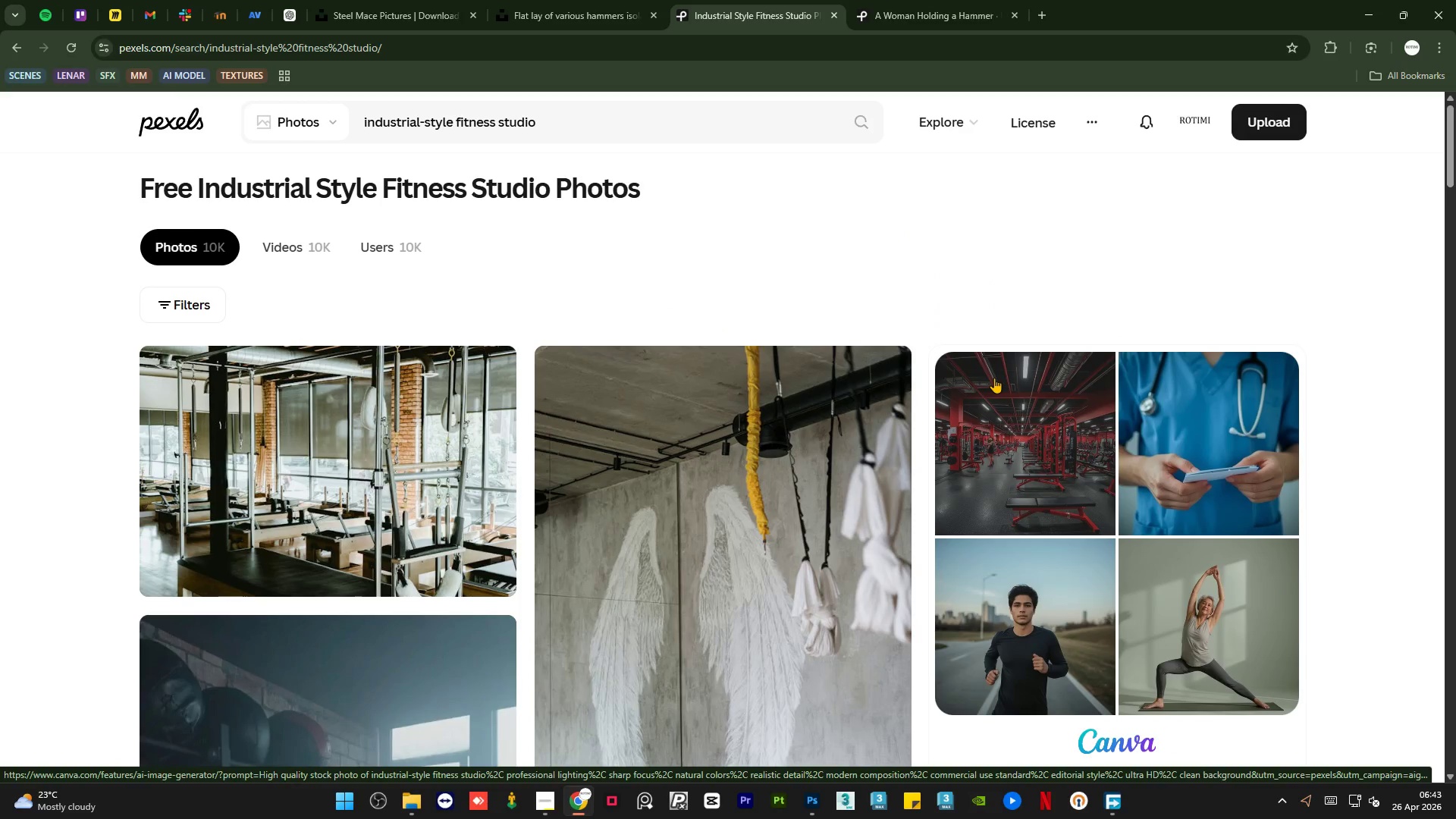 
scroll: coordinate [1050, 378], scroll_direction: down, amount: 12.0
 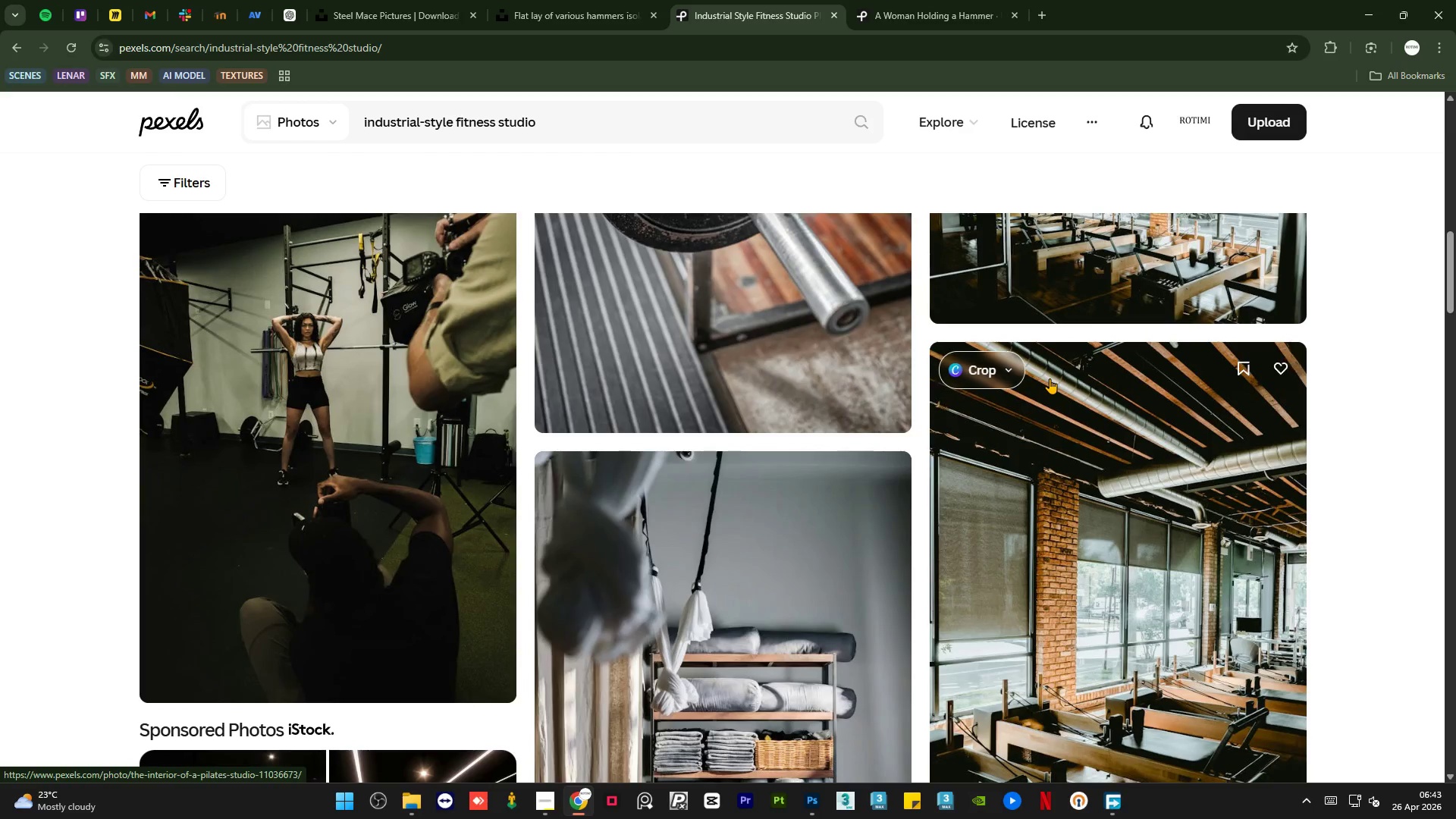 
scroll: coordinate [1050, 378], scroll_direction: up, amount: 2.0
 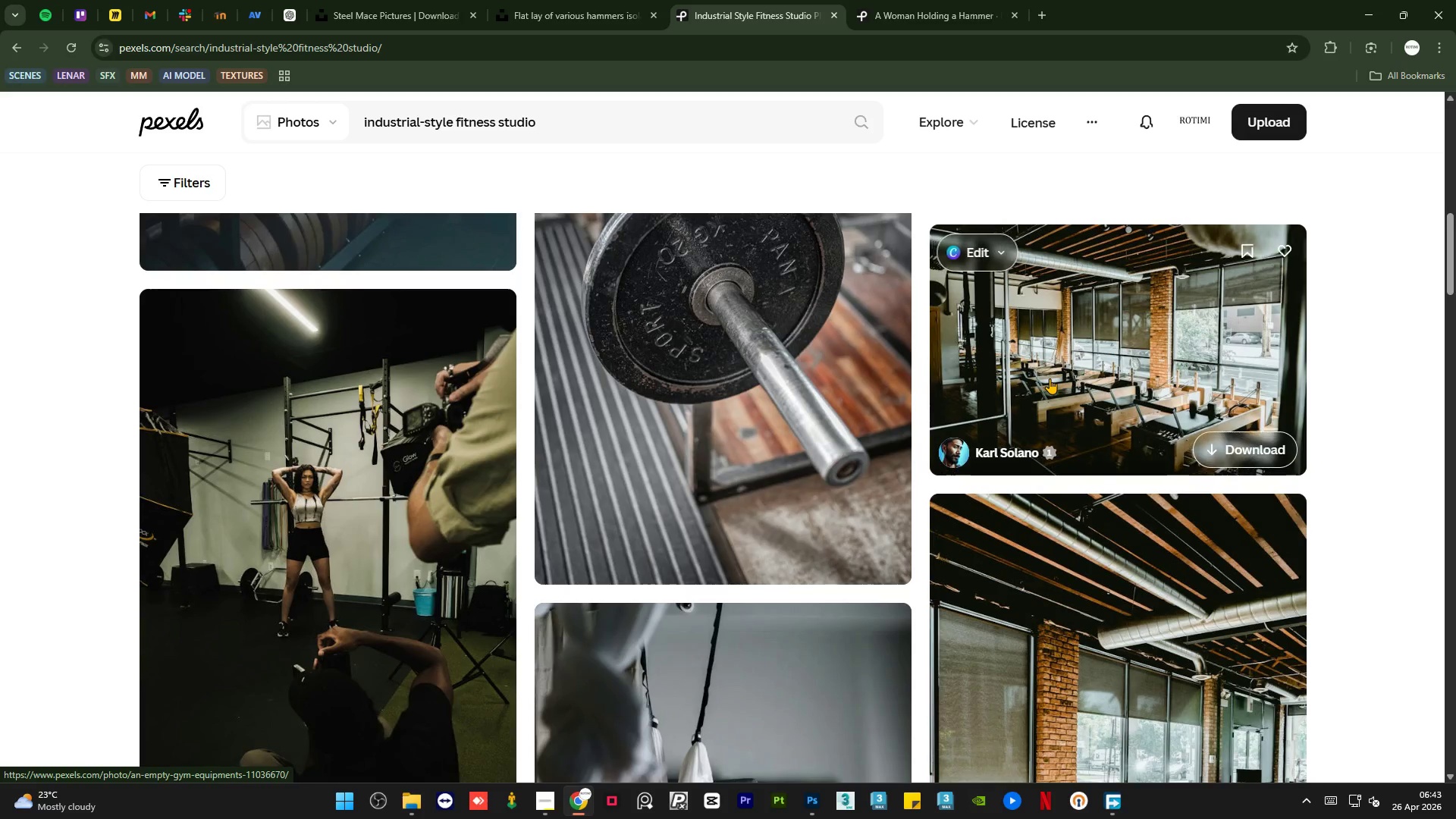 
scroll: coordinate [1050, 378], scroll_direction: down, amount: 3.0
 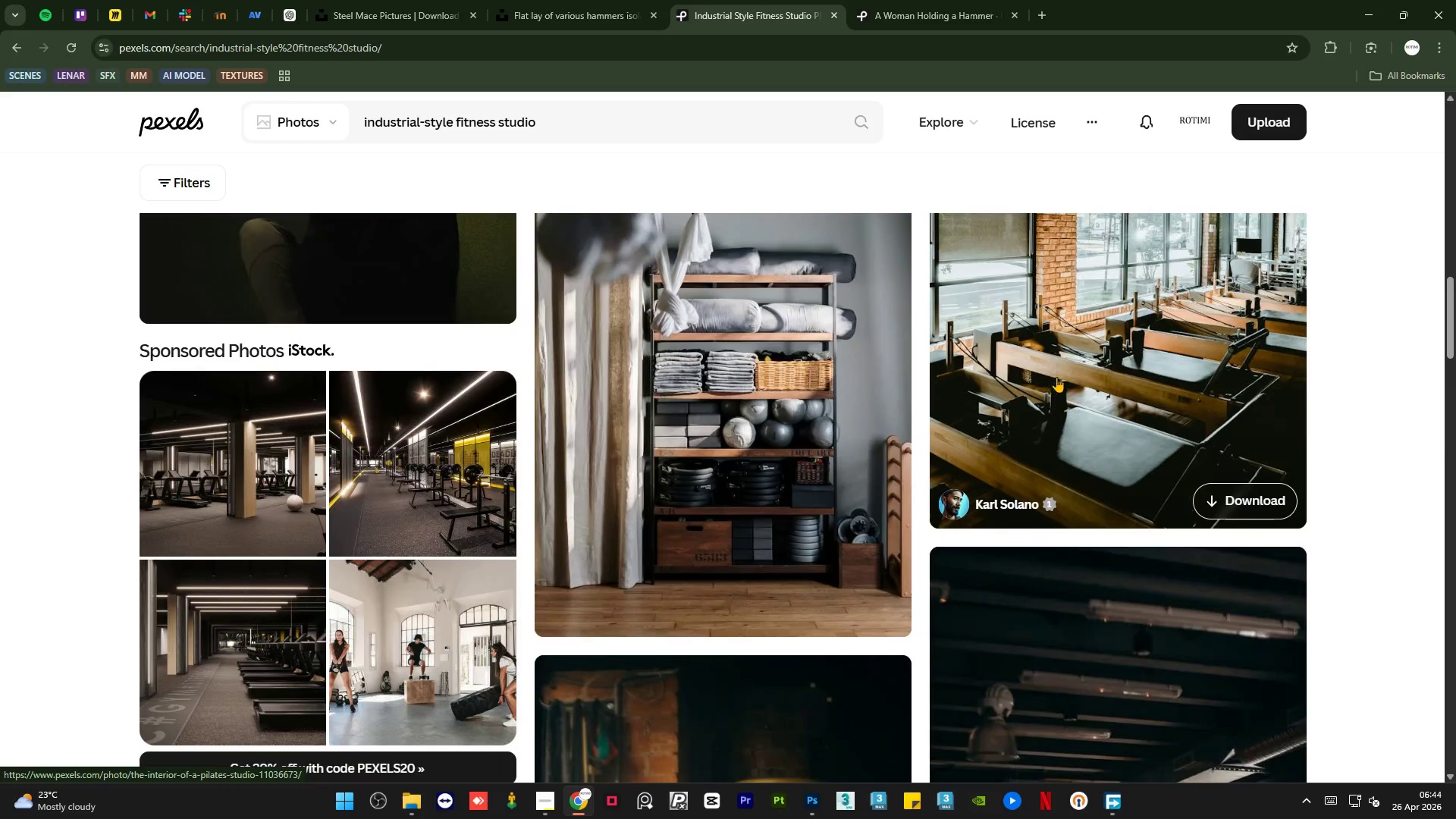 
scroll: coordinate [1049, 381], scroll_direction: up, amount: 2.0
 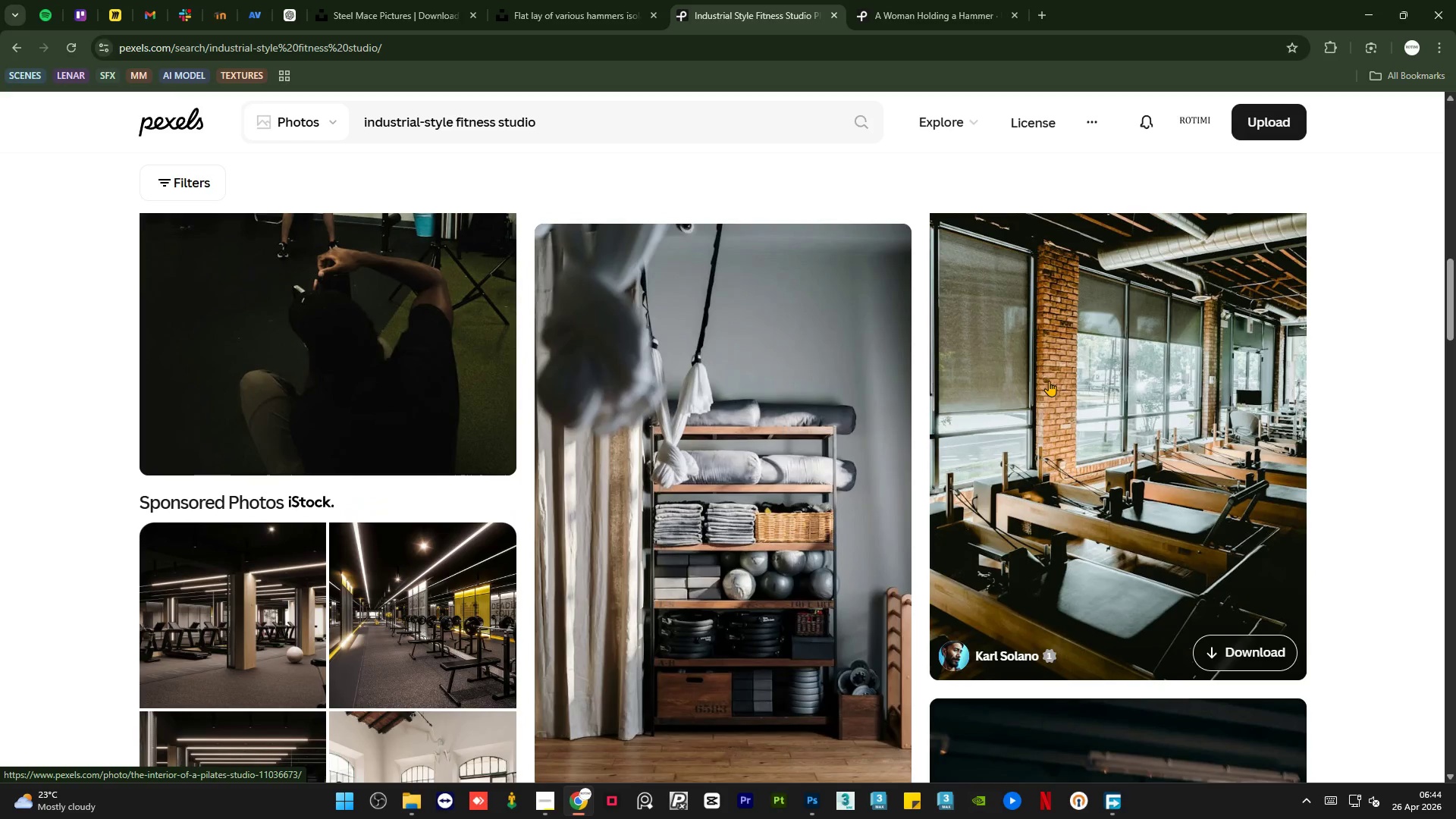 
scroll: coordinate [1026, 384], scroll_direction: down, amount: 8.0
 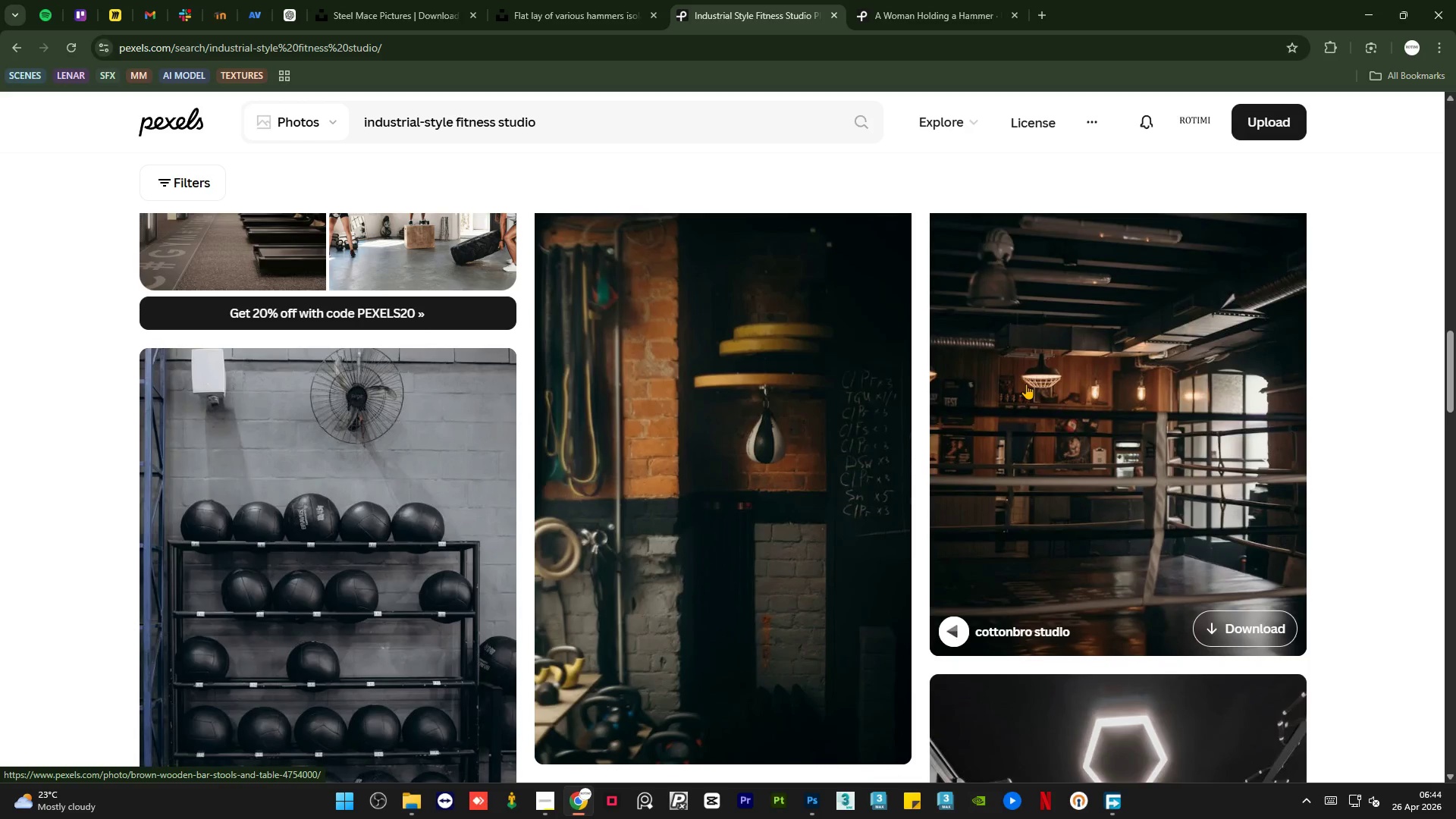 
scroll: coordinate [1021, 386], scroll_direction: up, amount: 7.0
 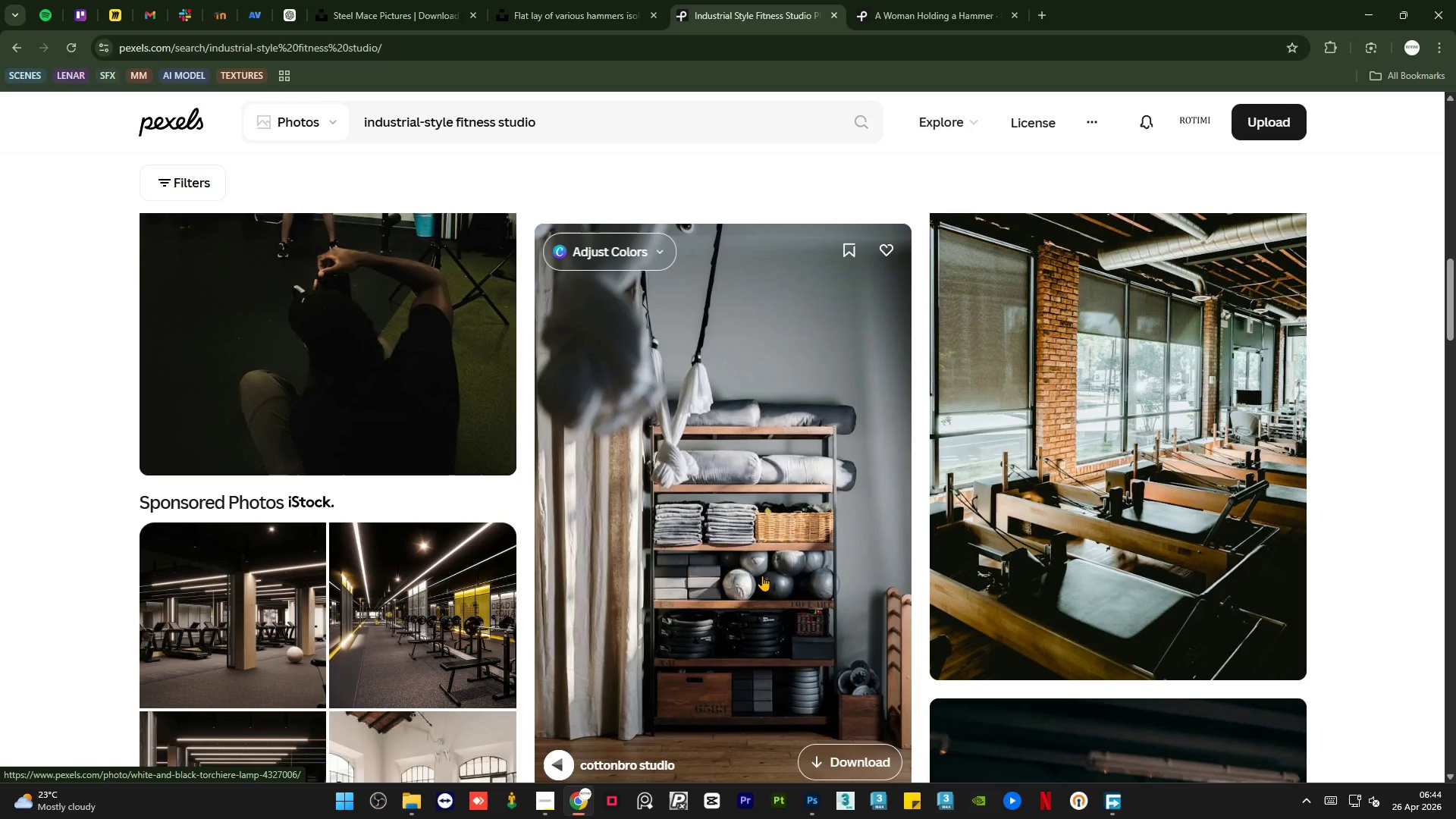 
middle_click([755, 576])
 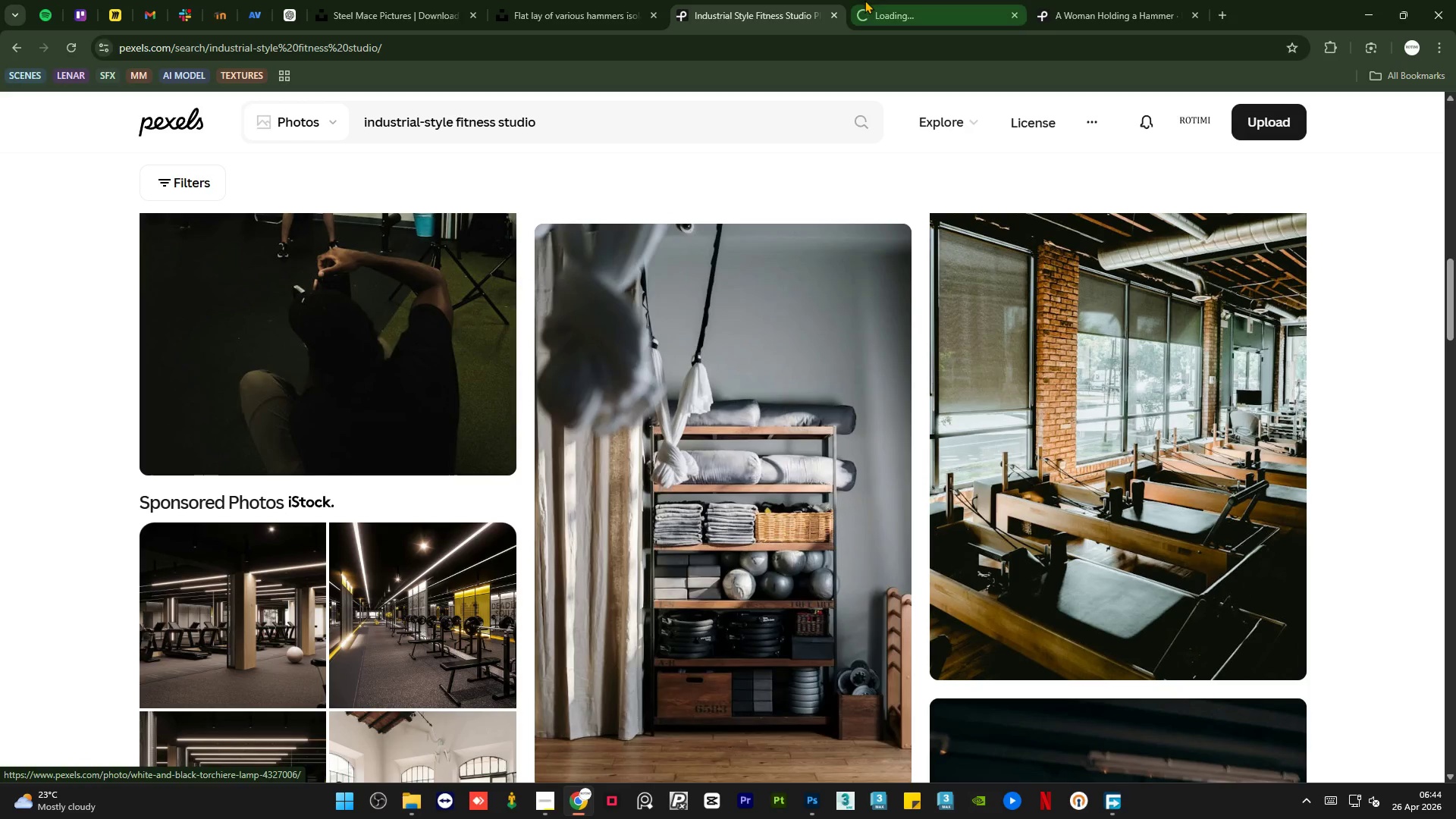 
left_click([875, 0])
 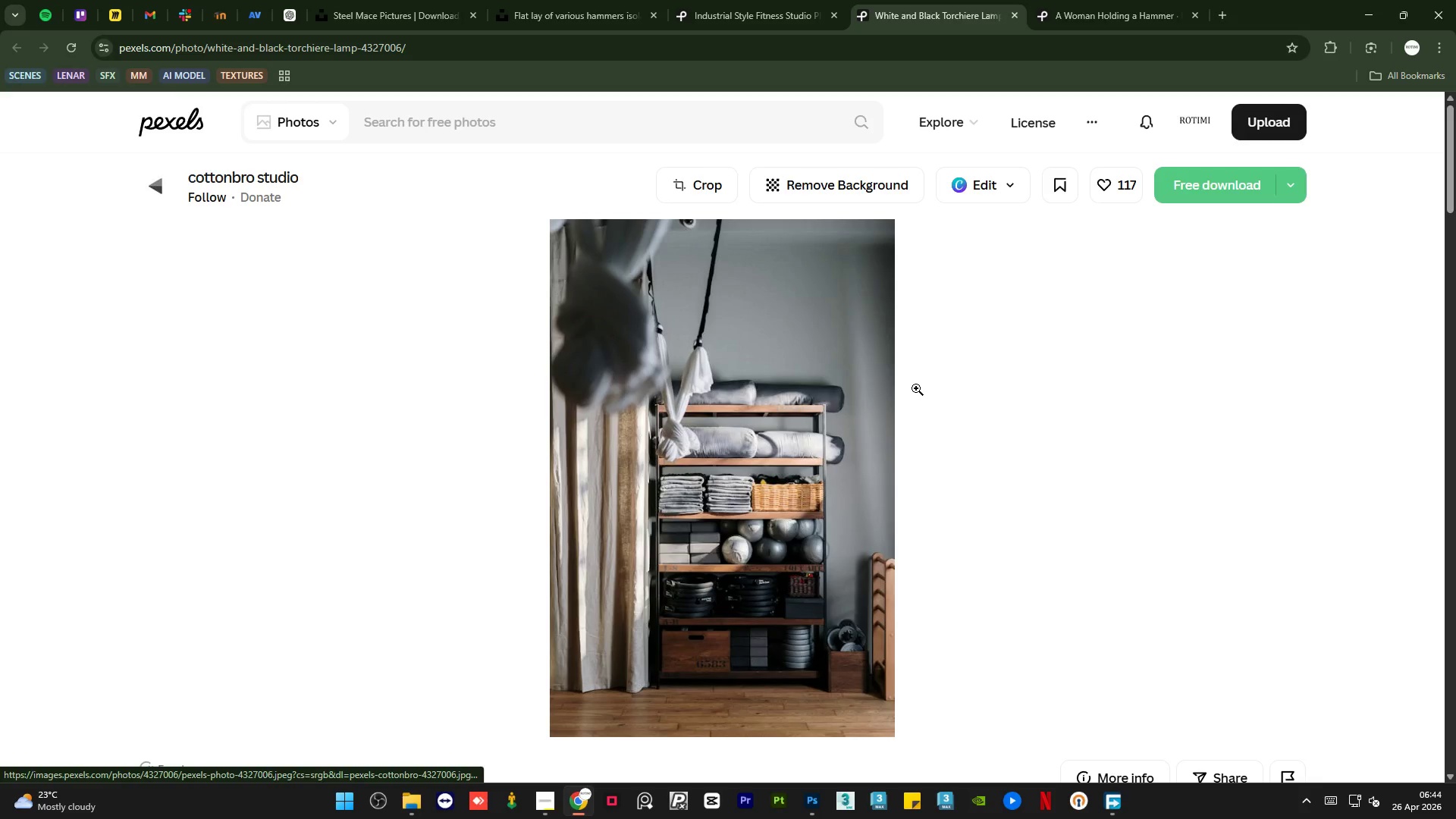 
scroll: coordinate [798, 414], scroll_direction: up, amount: 4.0
 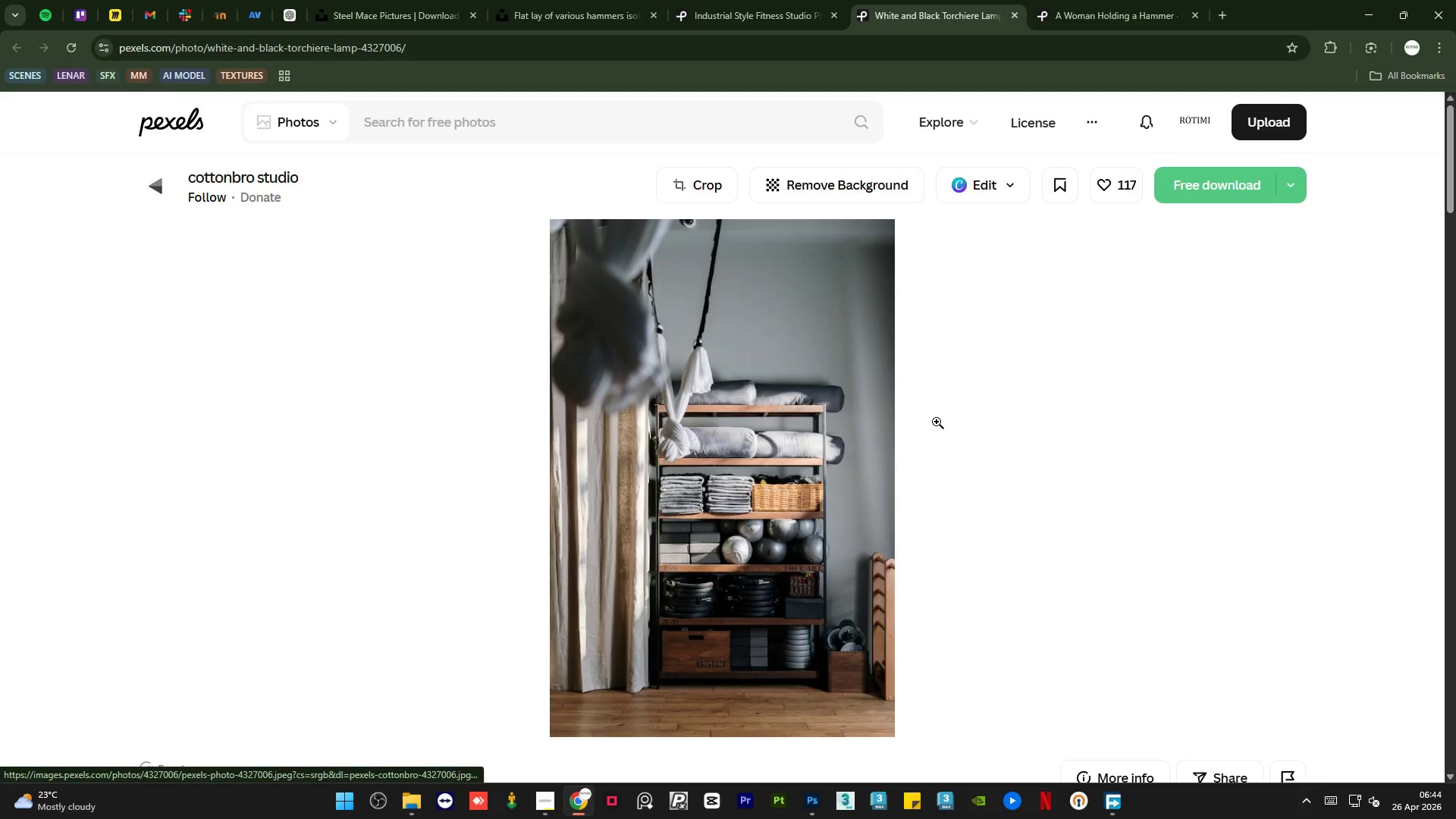 
scroll: coordinate [937, 422], scroll_direction: down, amount: 6.0
 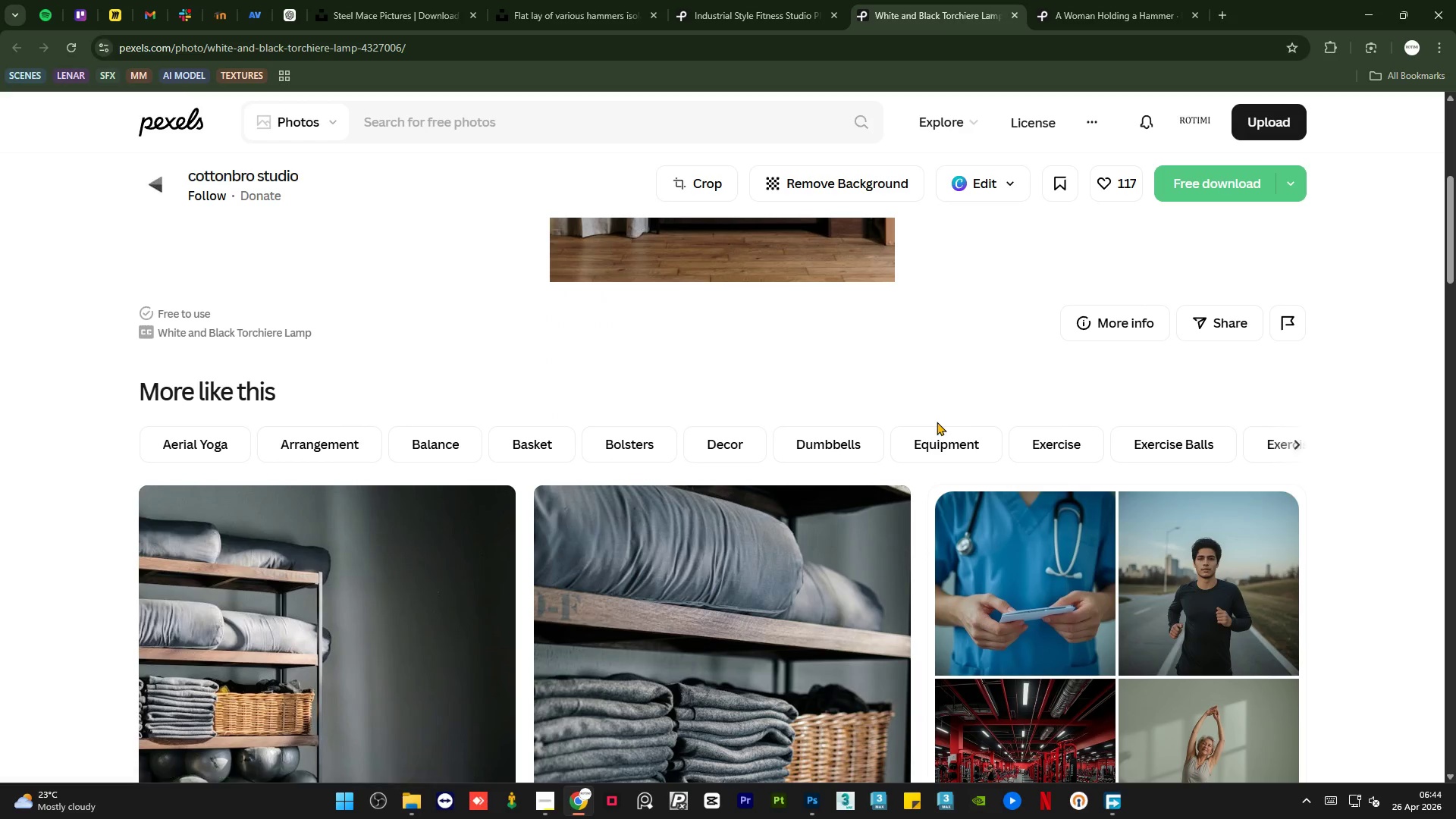 
scroll: coordinate [937, 422], scroll_direction: up, amount: 10.0
 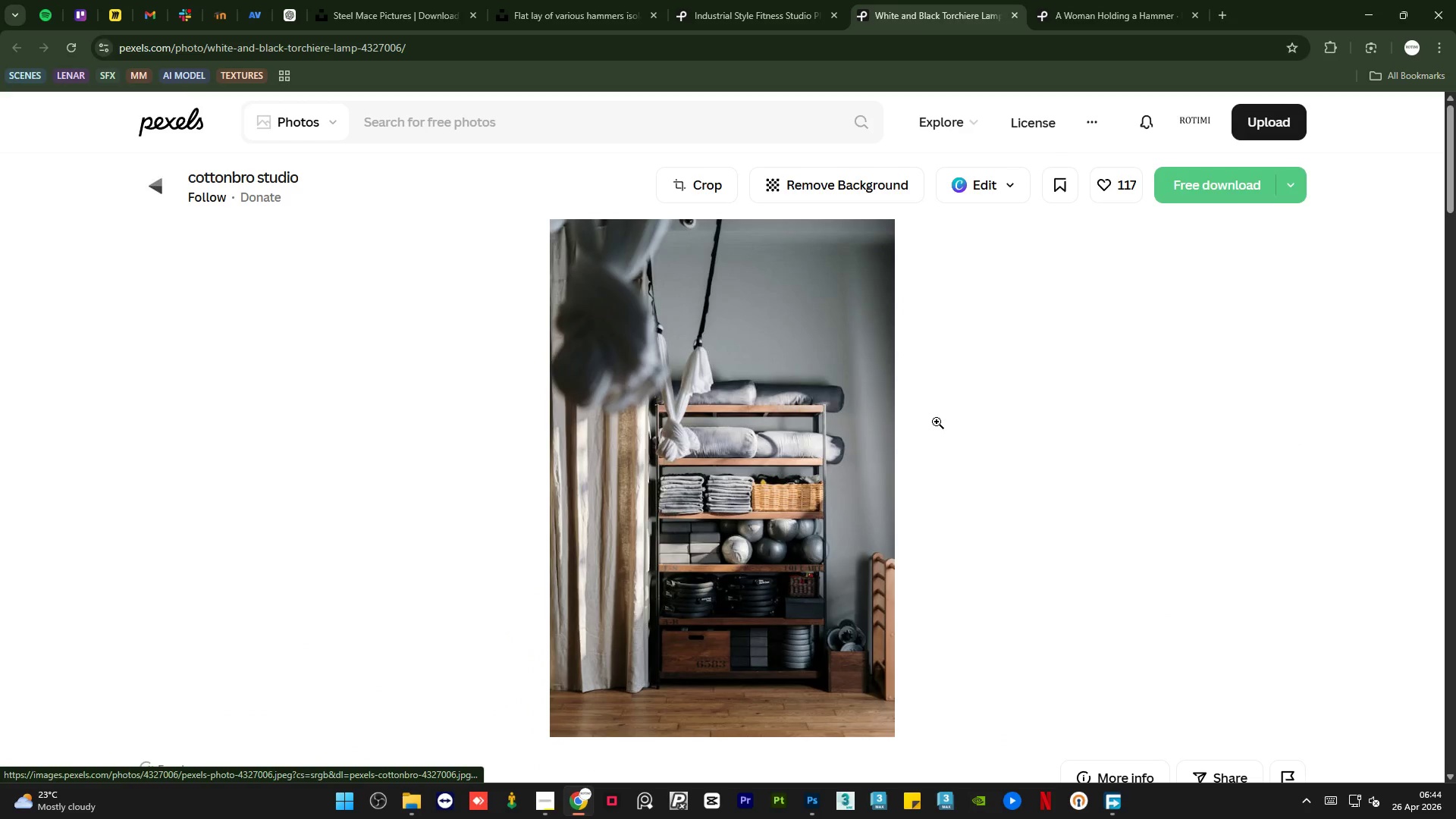 
scroll: coordinate [852, 347], scroll_direction: down, amount: 31.0
 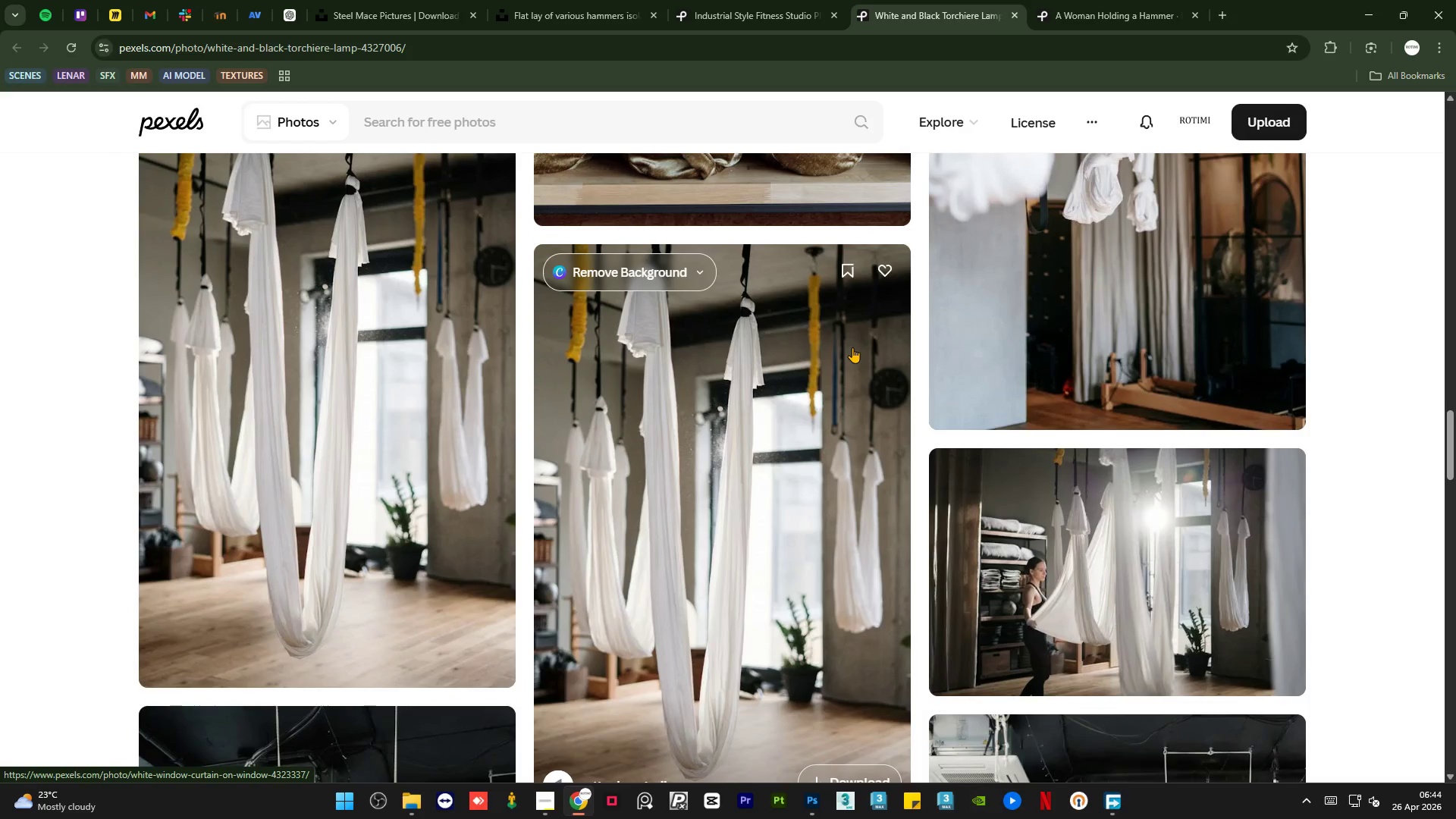 
scroll: coordinate [852, 350], scroll_direction: down, amount: 28.0
 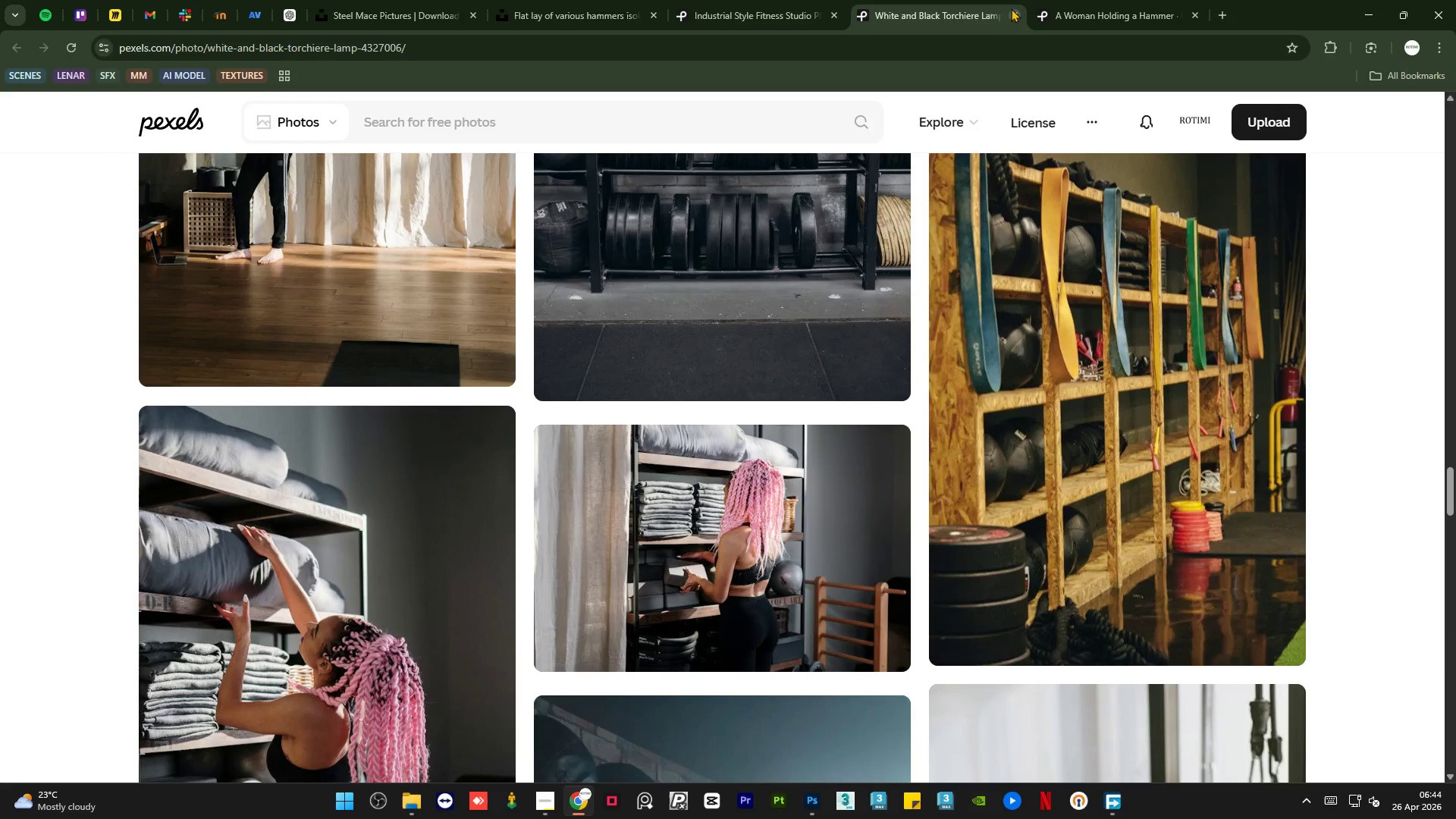 
left_click([1011, 8])
 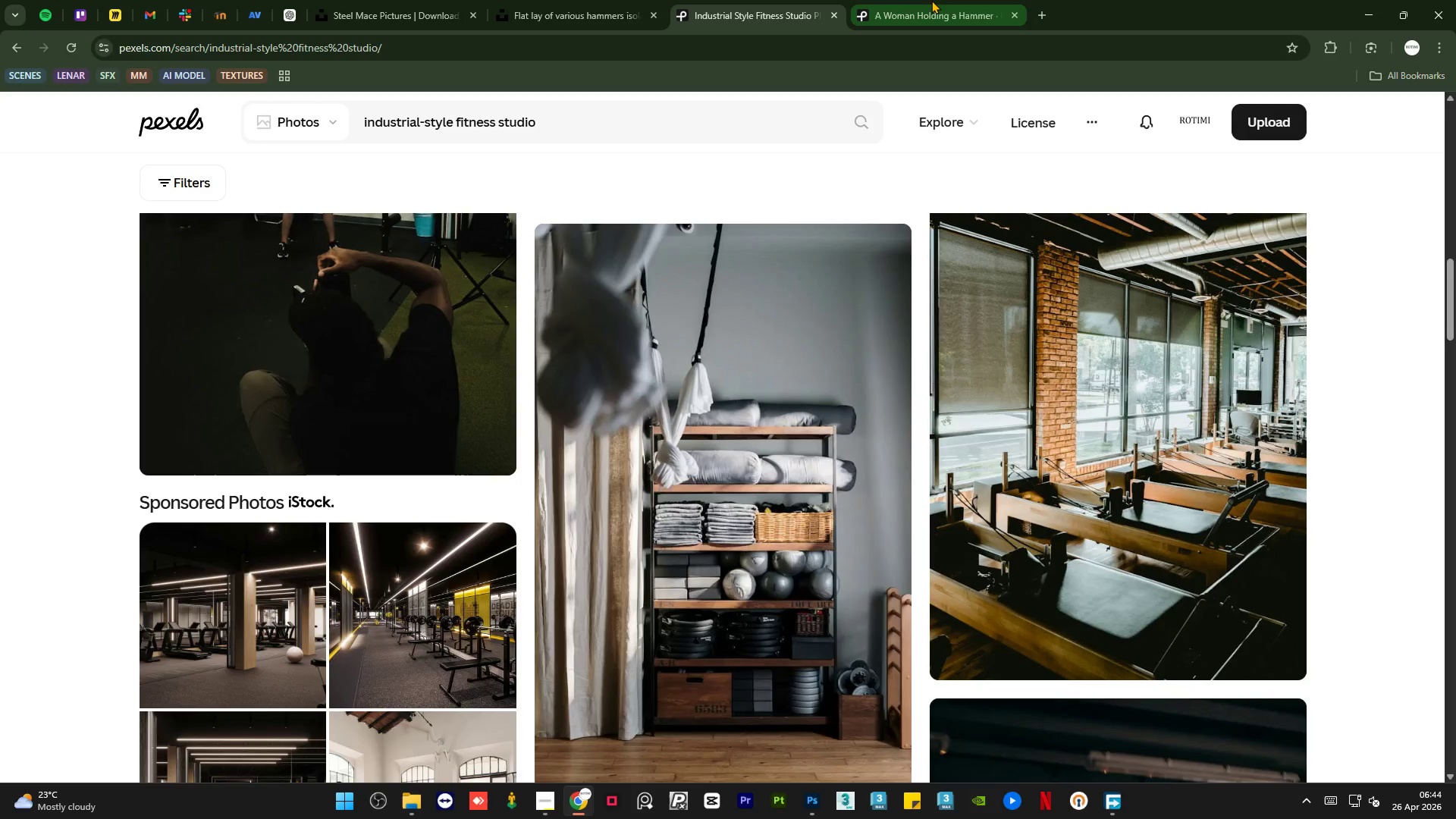 
left_click([931, 0])
 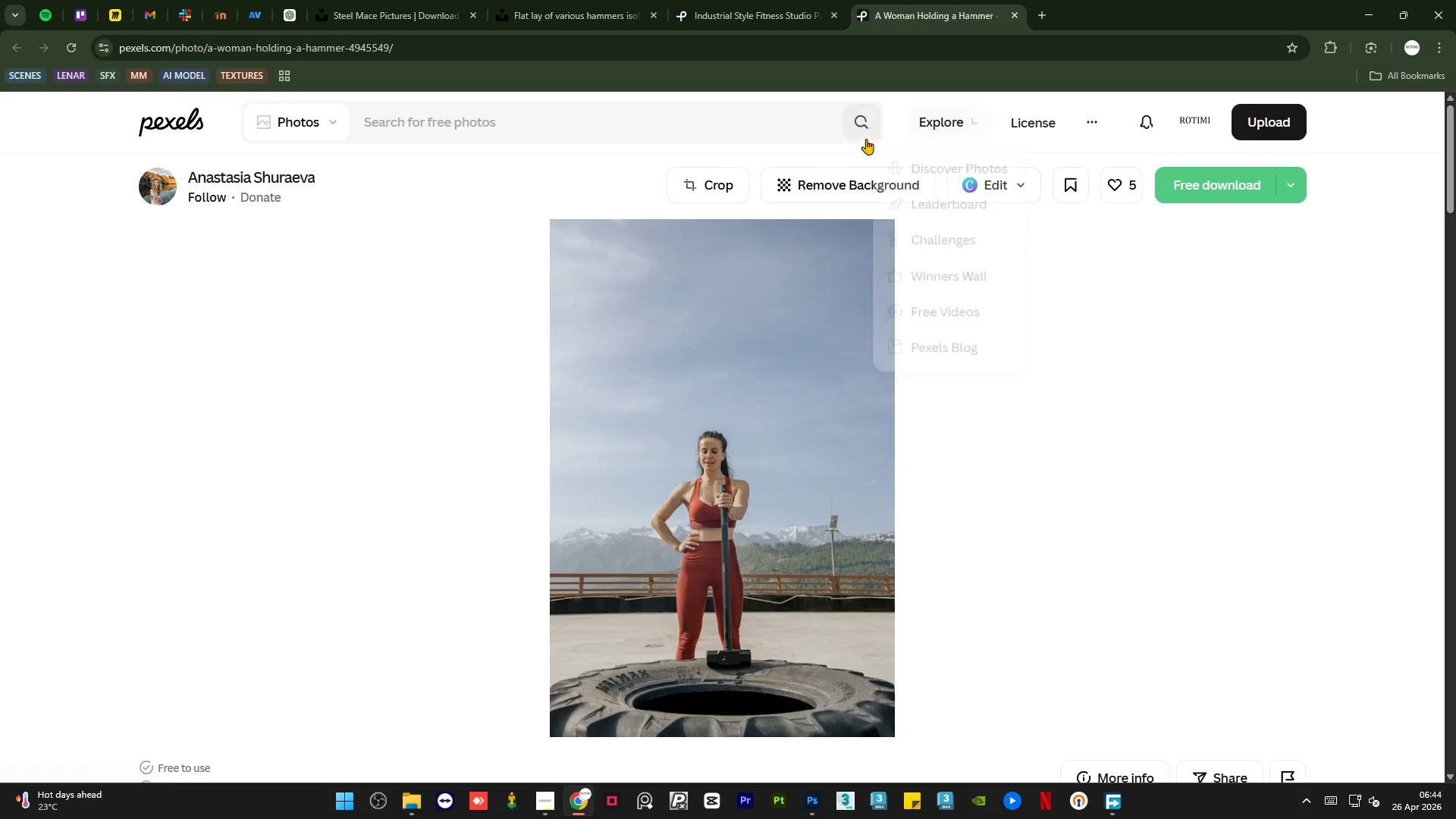 
left_click([761, 0])
 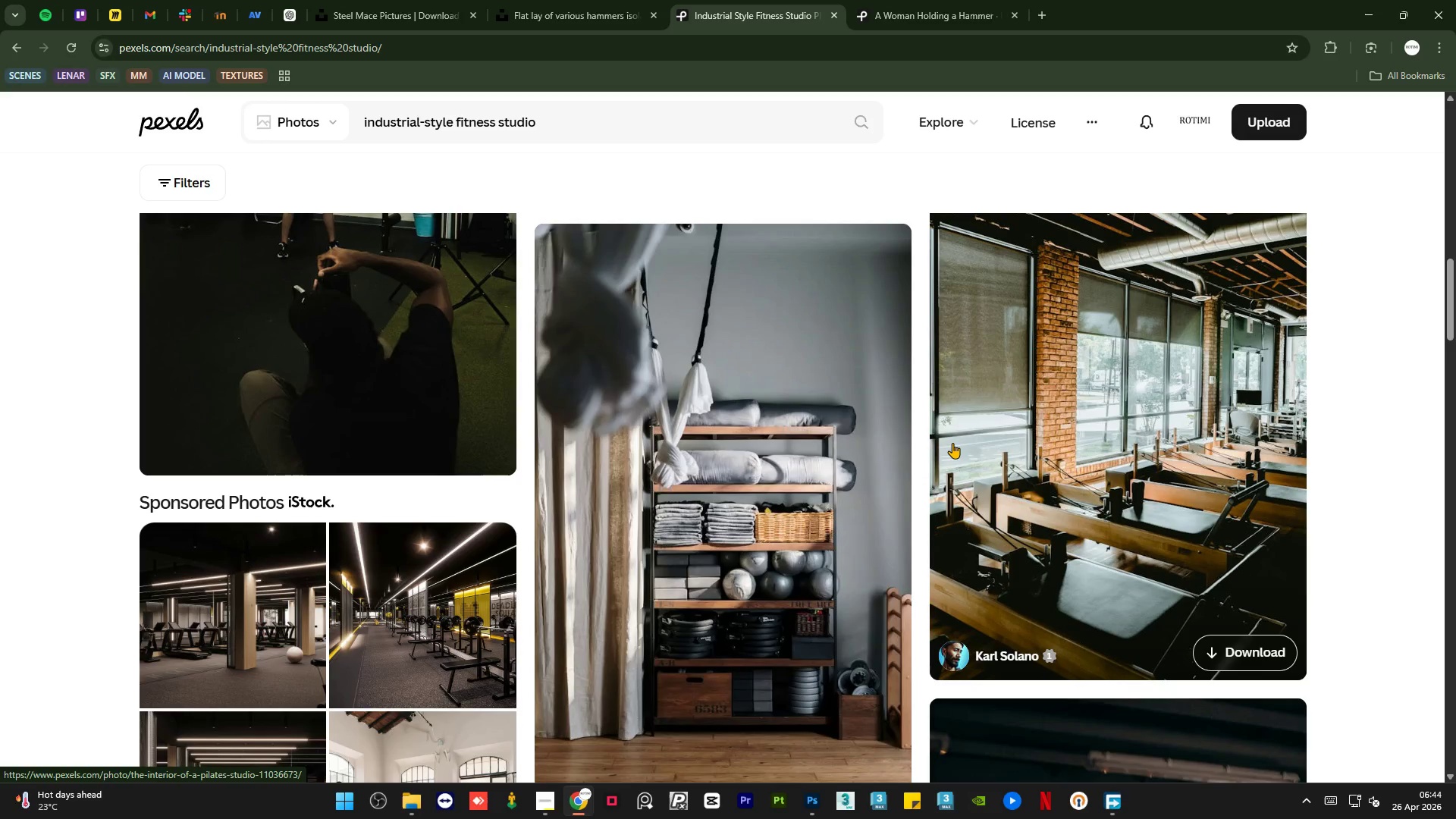 
scroll: coordinate [950, 435], scroll_direction: up, amount: 13.0
 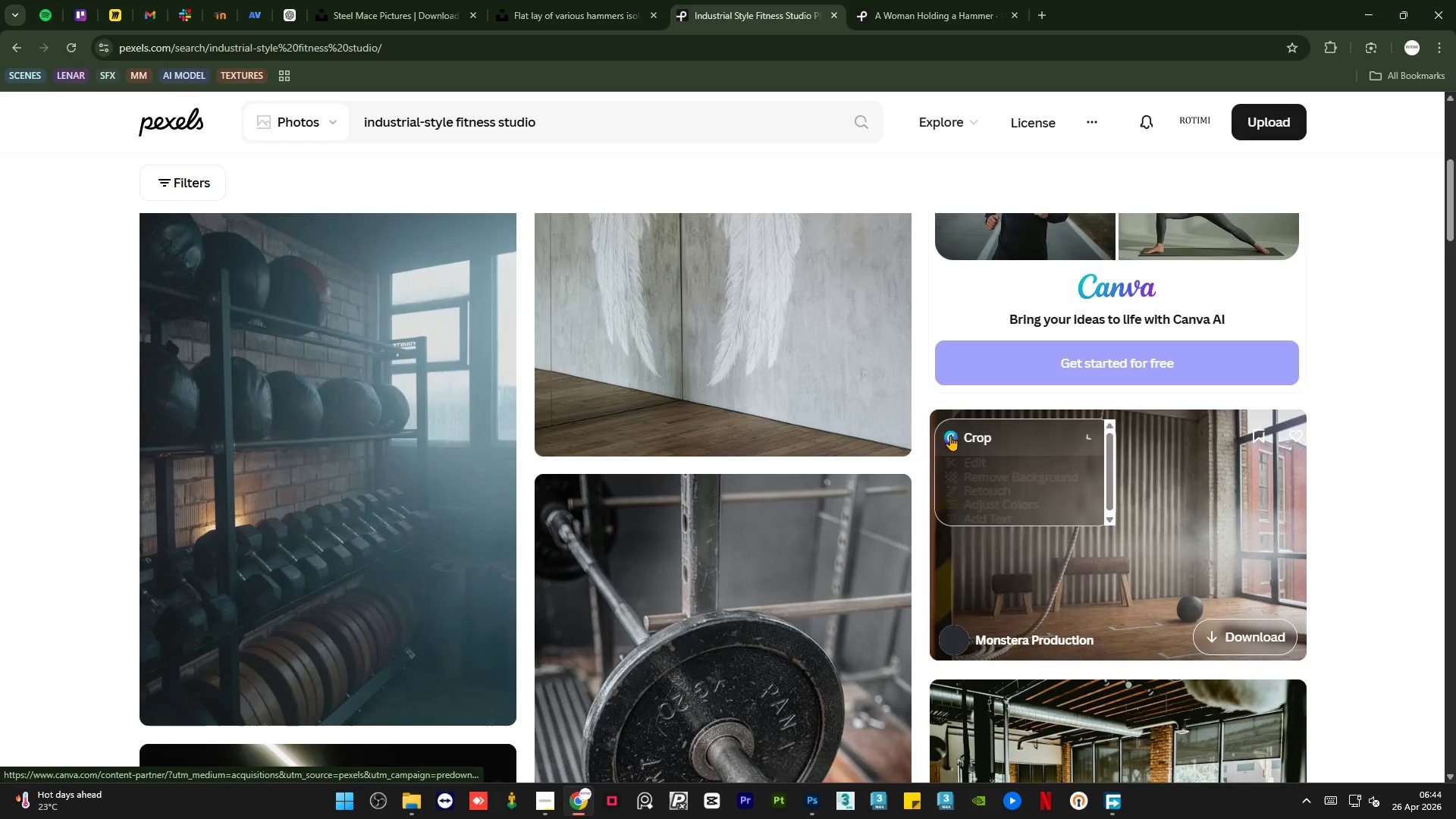 
scroll: coordinate [950, 435], scroll_direction: down, amount: 22.0
 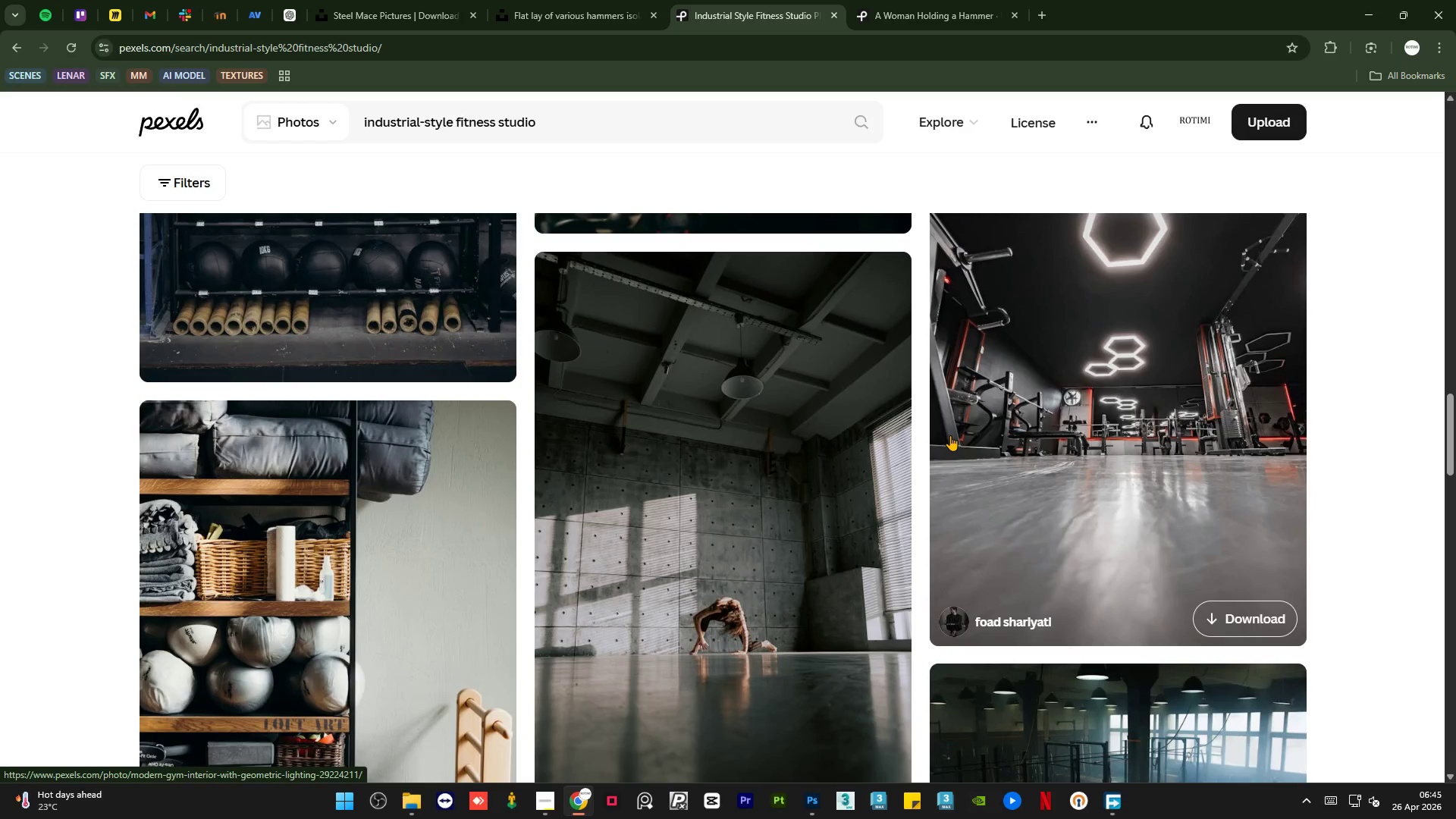 
left_click([961, 2])
 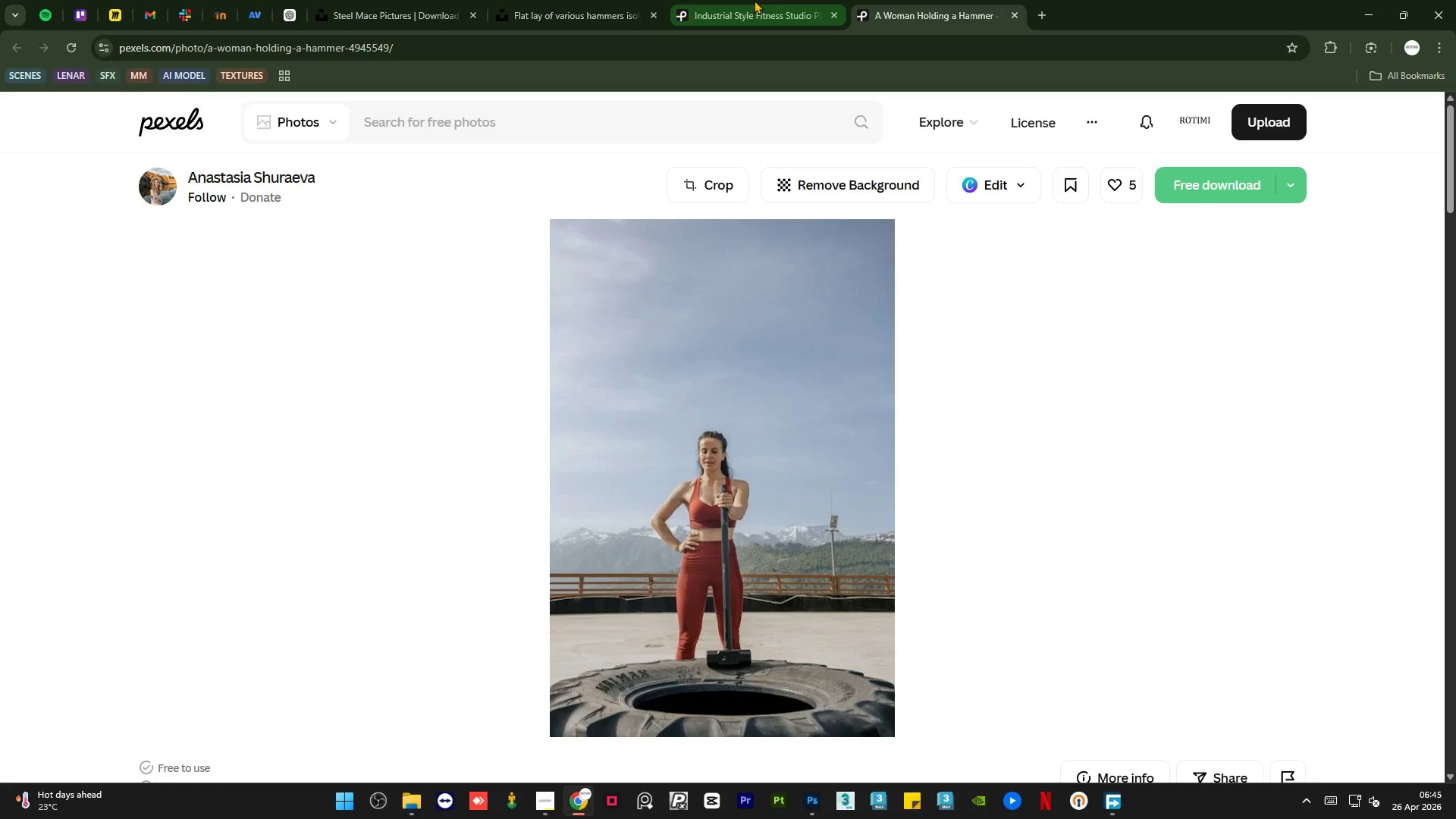 
left_click([754, 0])
 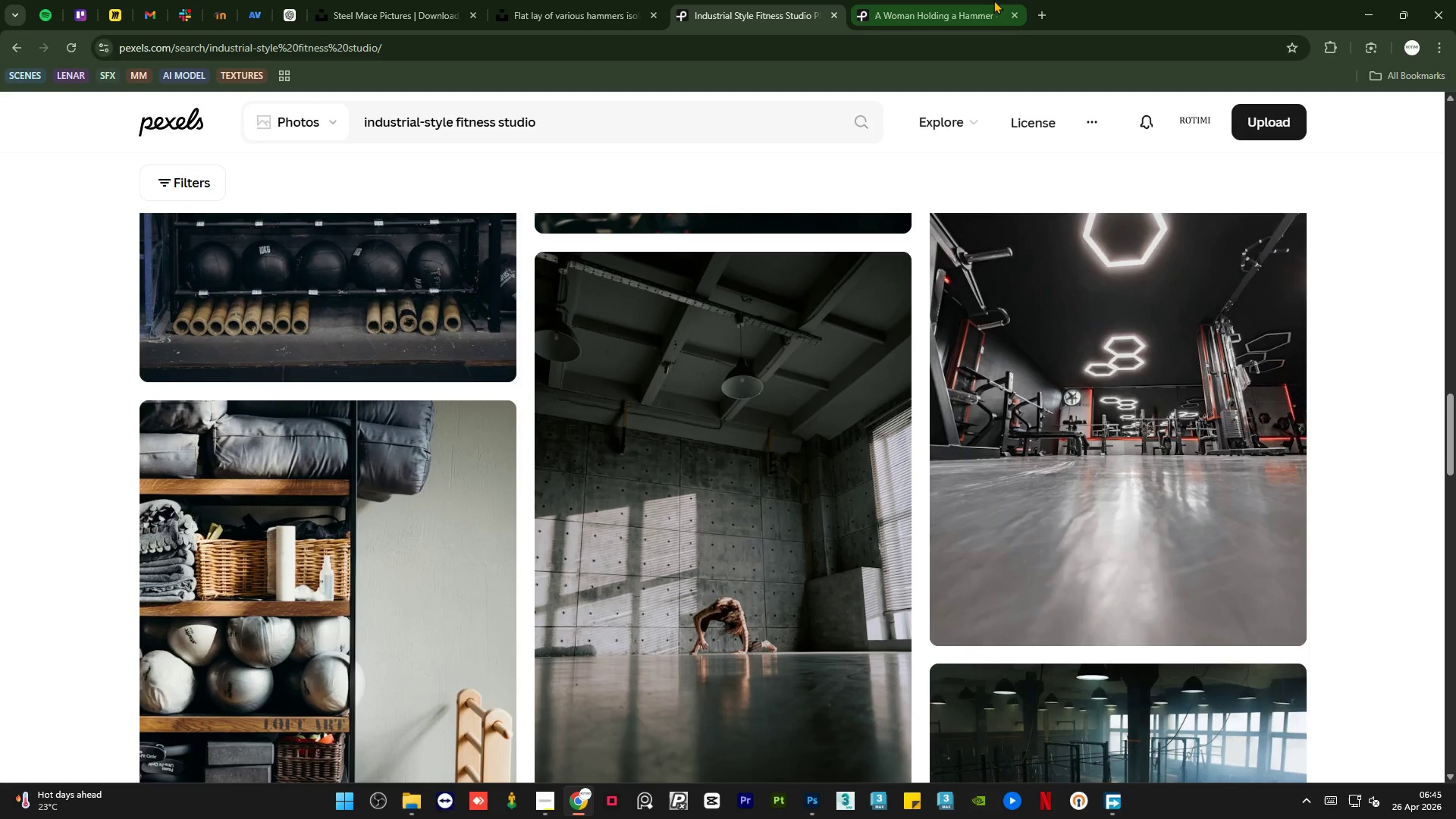 
left_click([987, 0])
 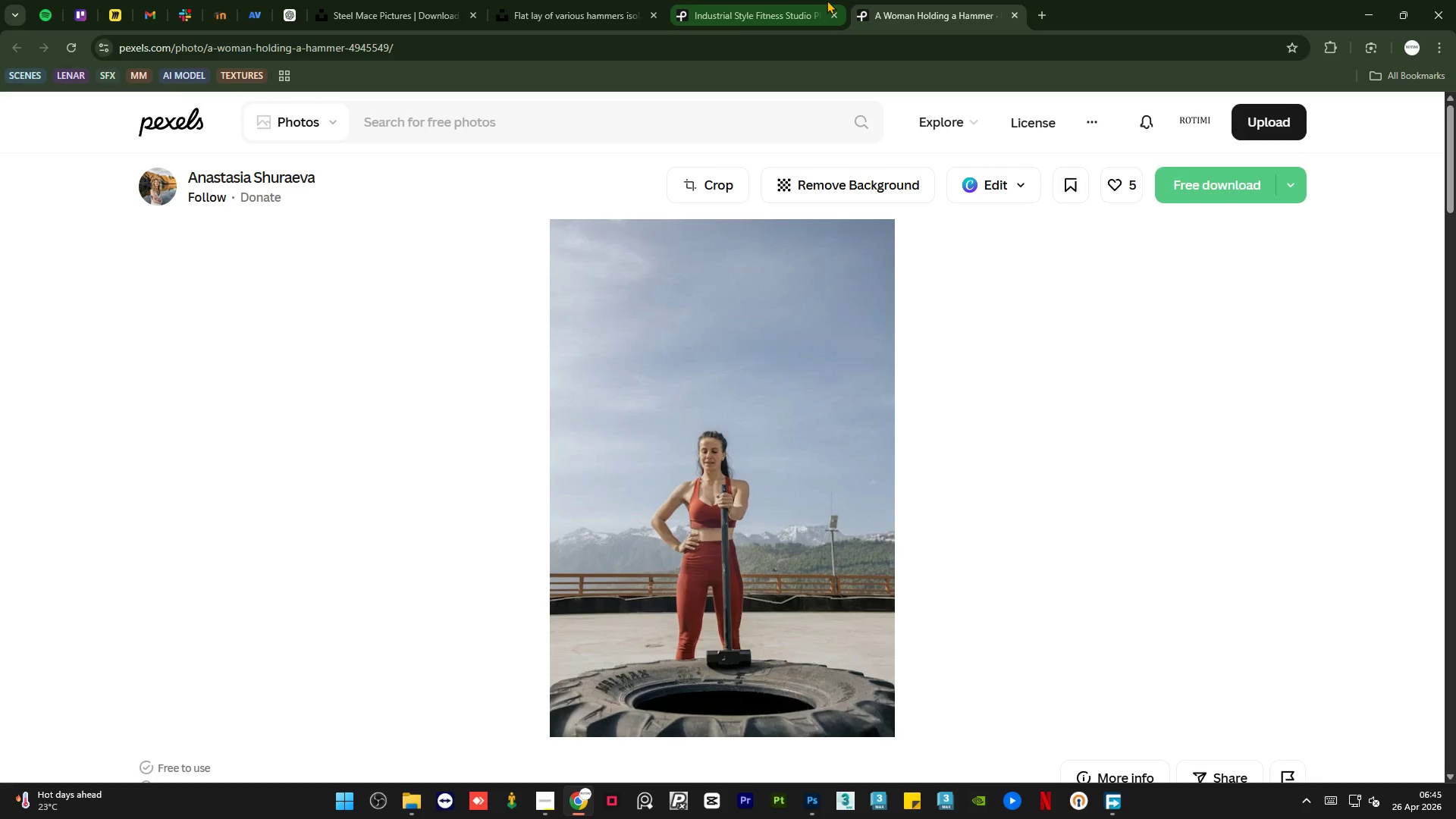 
left_click([801, 0])
 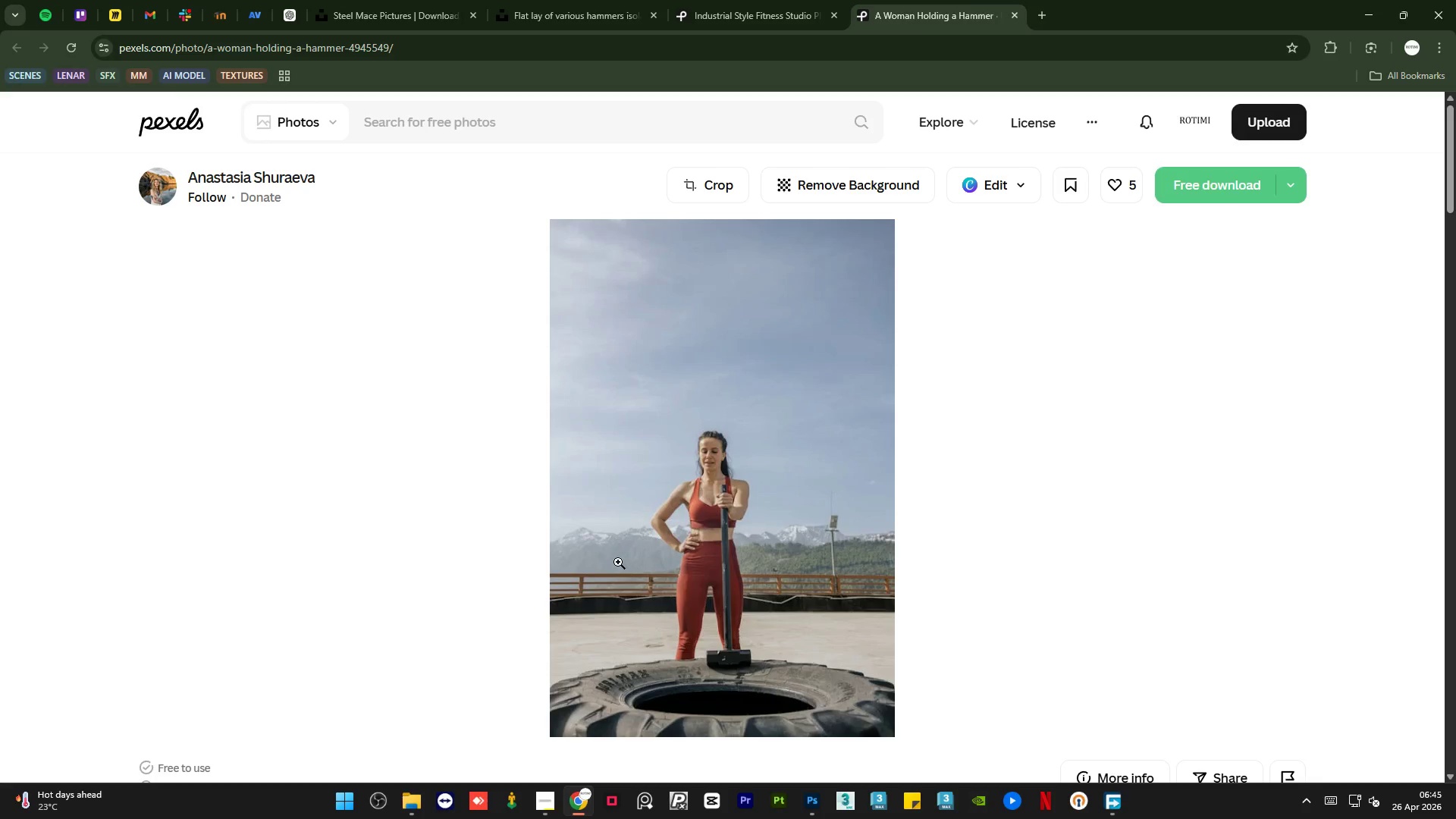 
wait(14.67)
 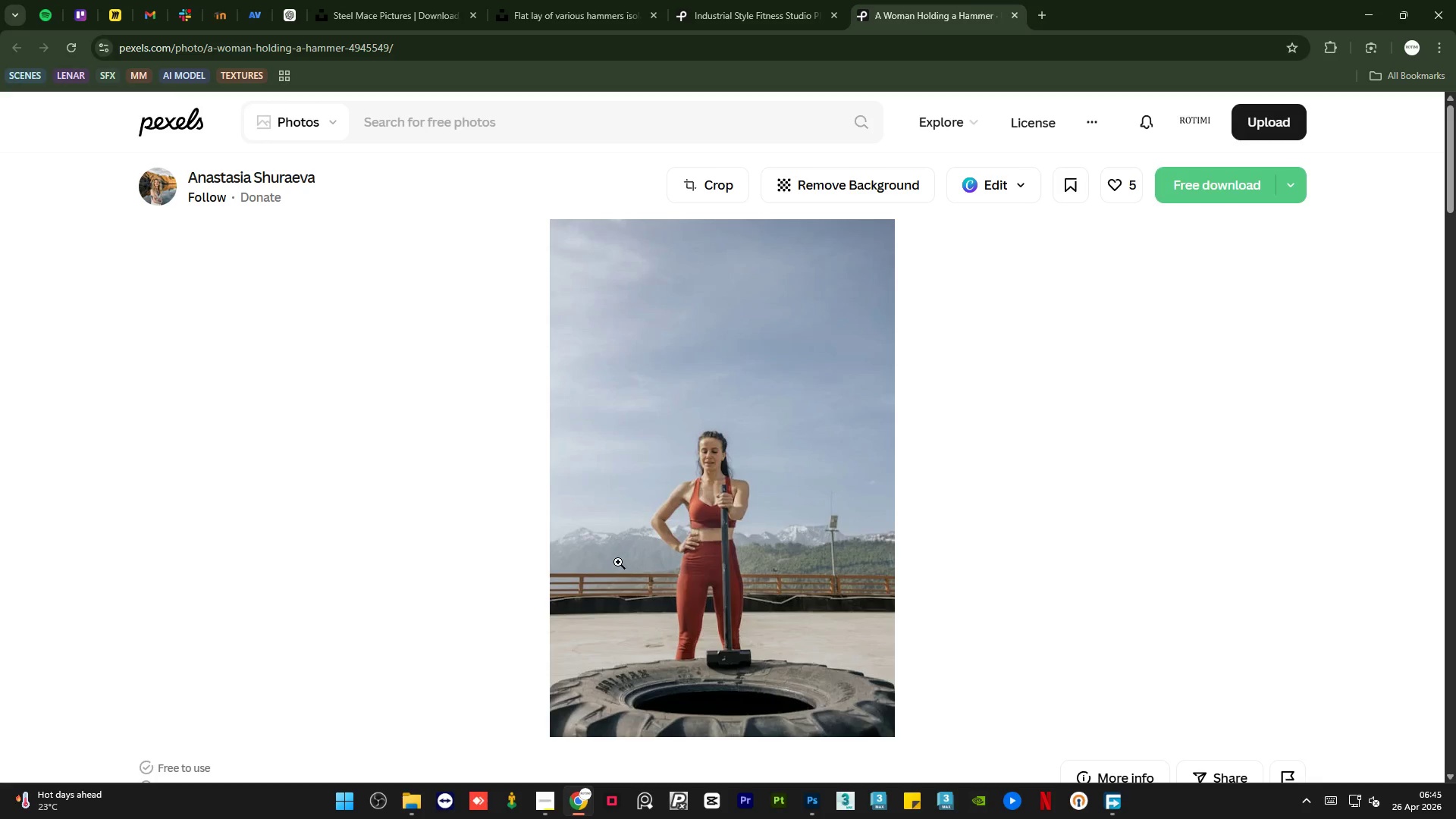 
left_click([782, 0])
 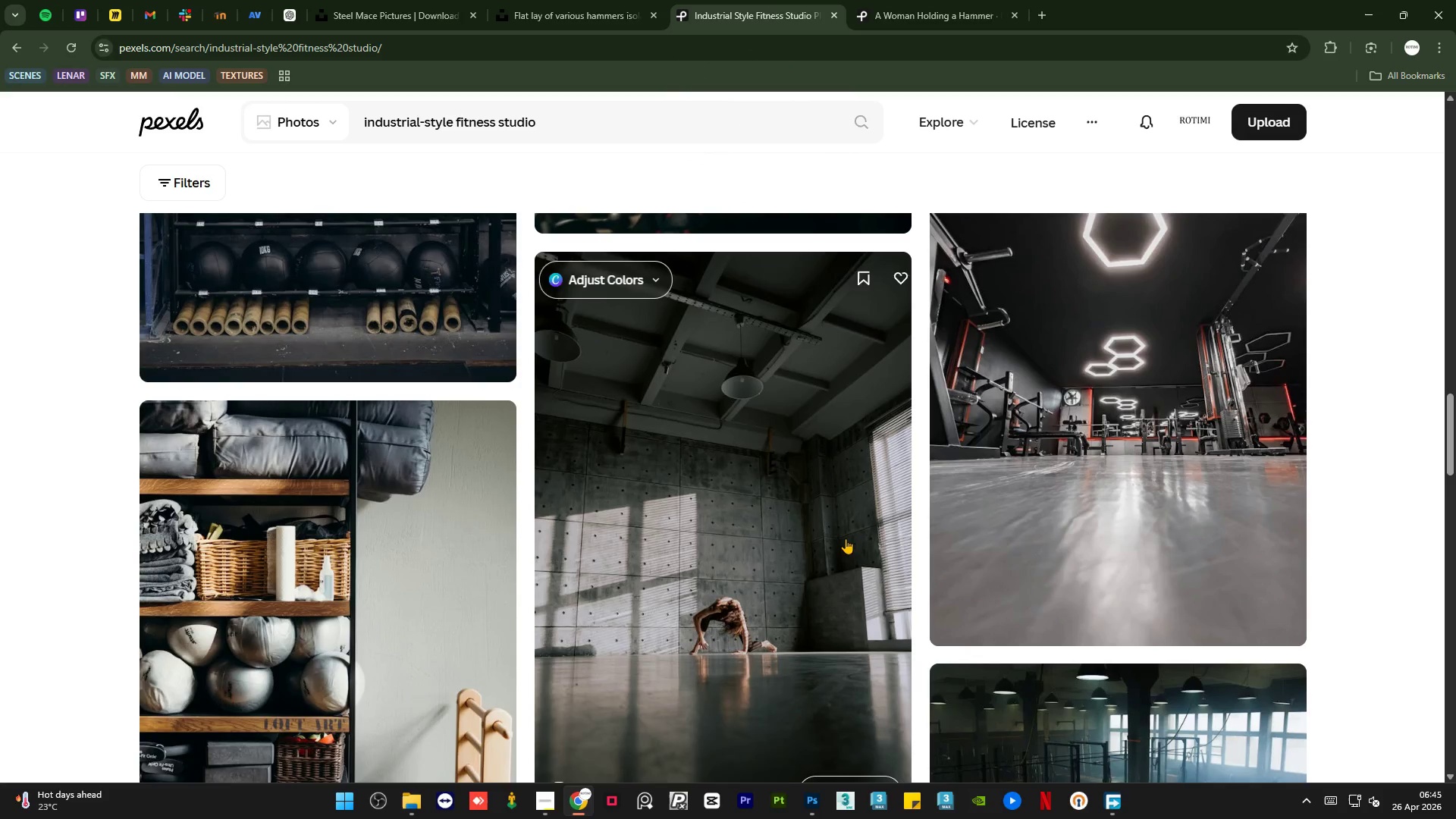 
scroll: coordinate [845, 543], scroll_direction: down, amount: 7.0
 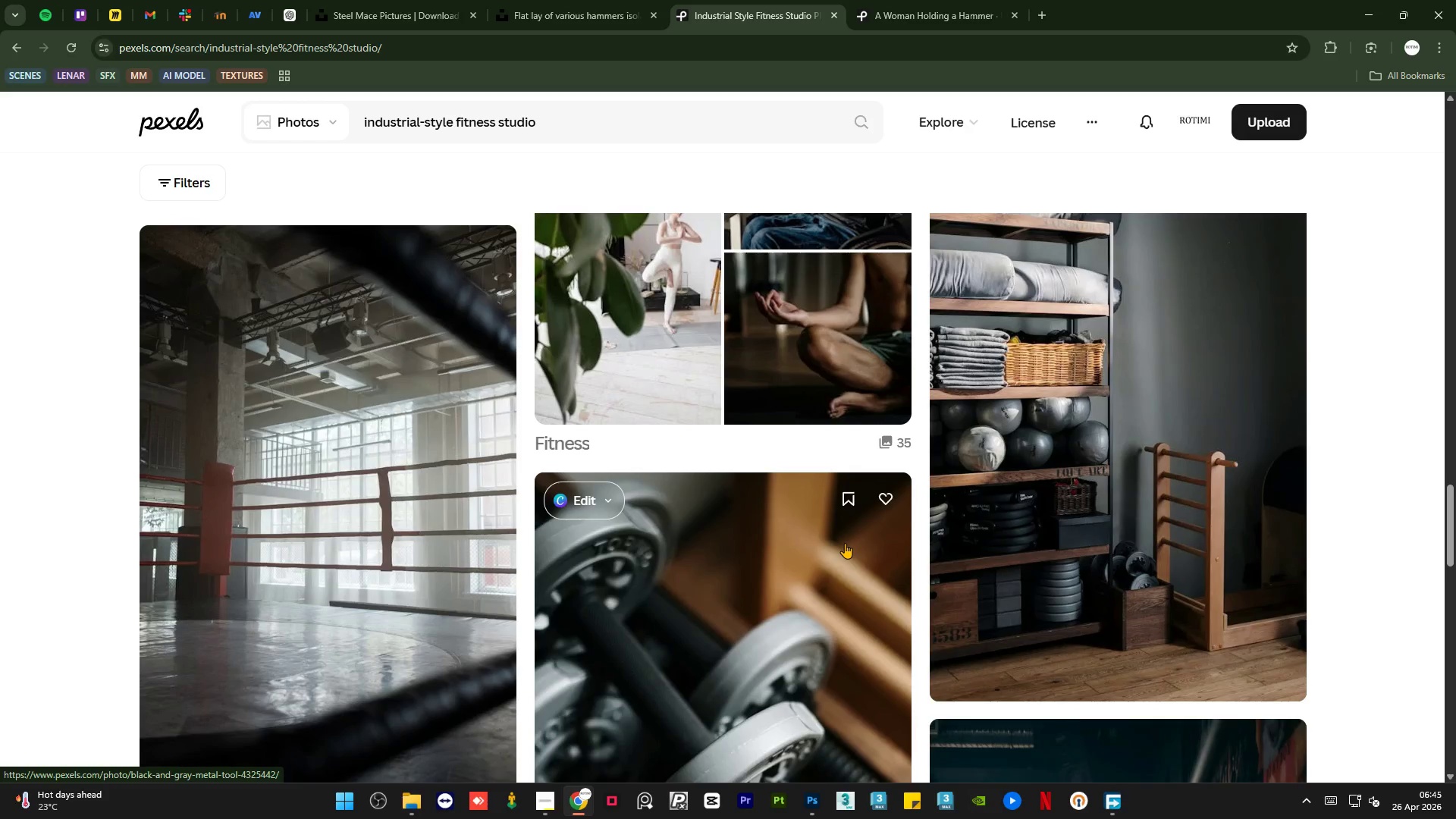 
scroll: coordinate [845, 544], scroll_direction: none, amount: 0.0
 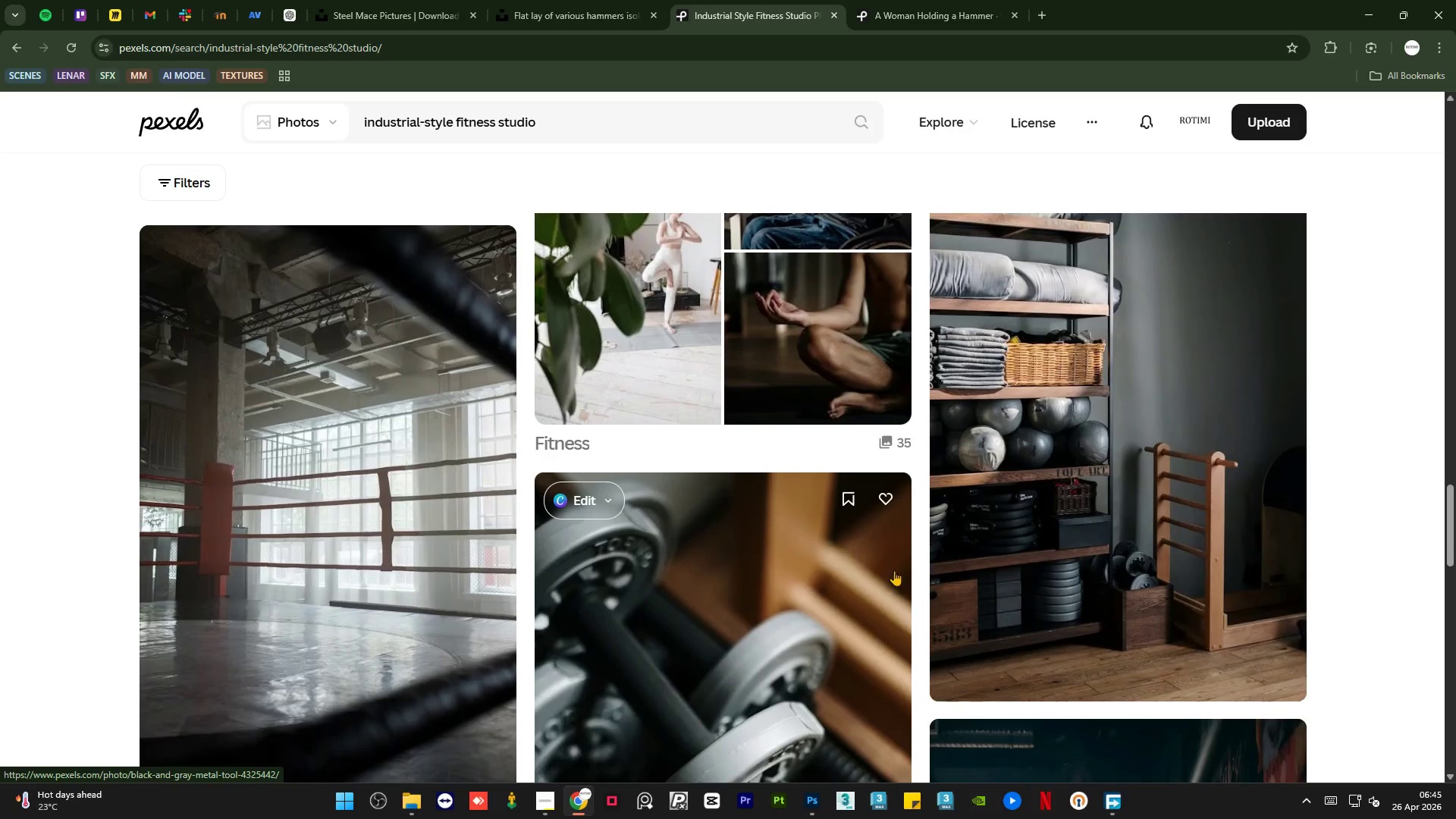 
mouse_move([1204, 689])
 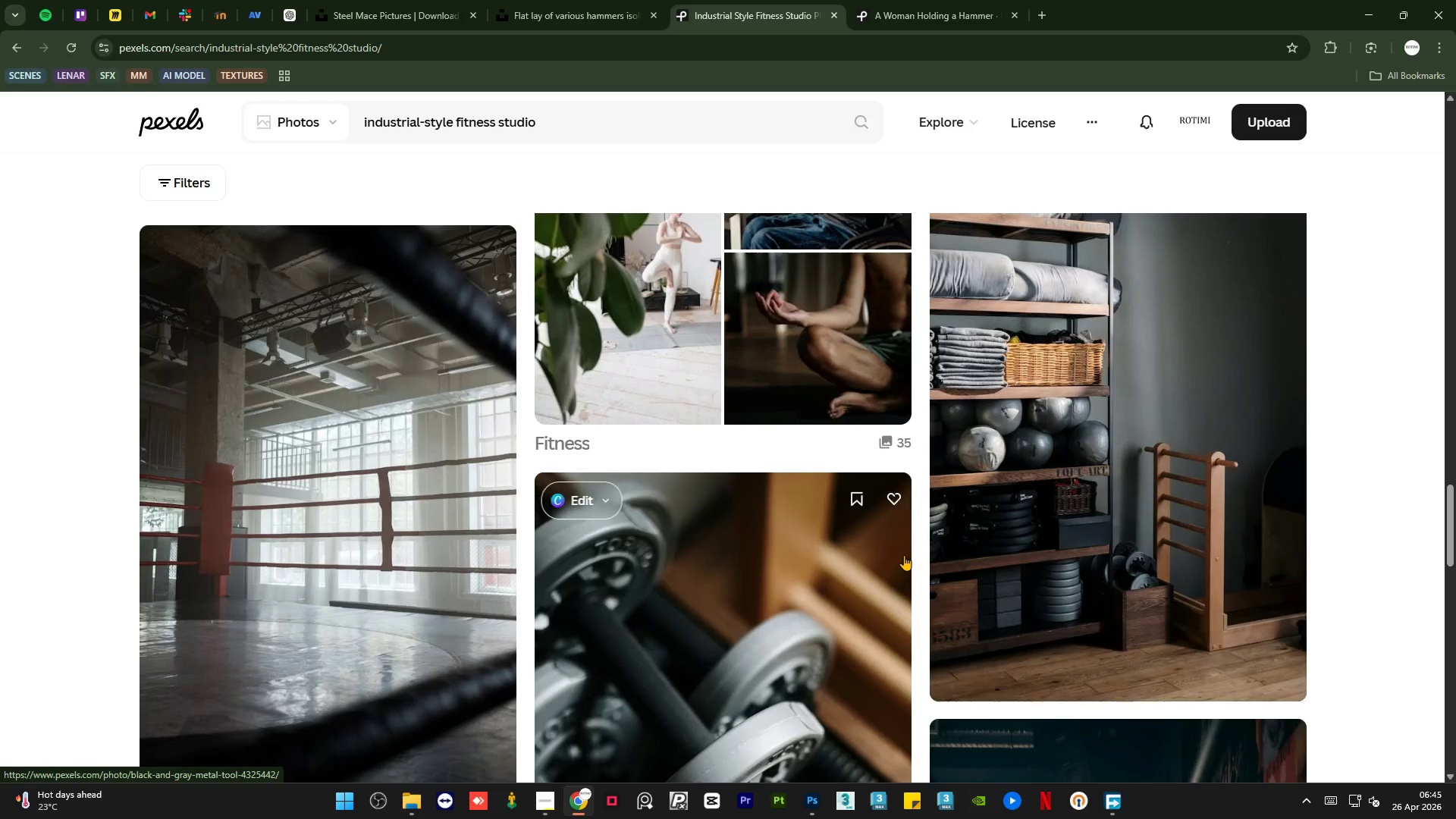 
scroll: coordinate [1128, 478], scroll_direction: up, amount: 9.0
 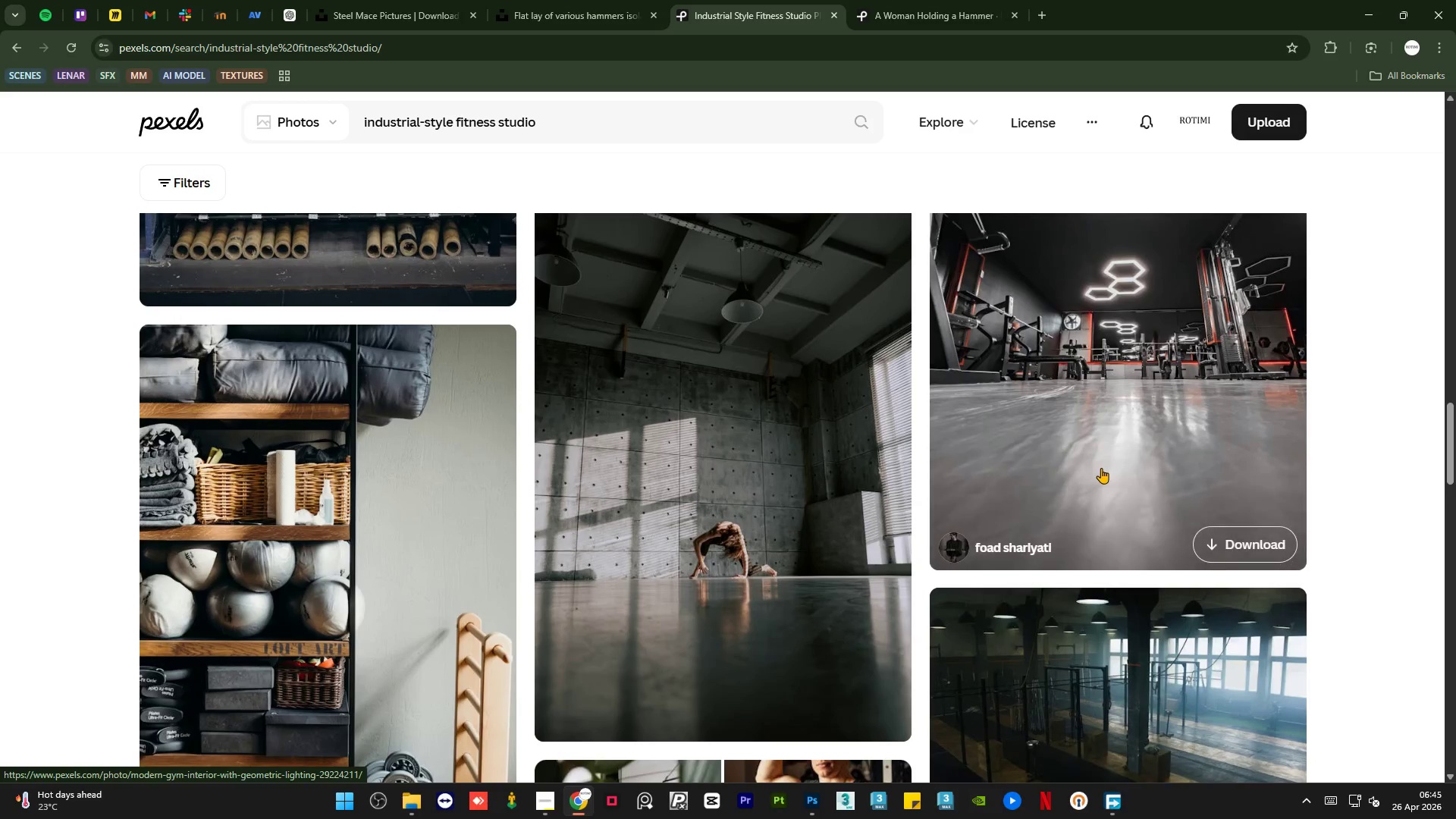 
scroll: coordinate [958, 493], scroll_direction: down, amount: 27.0
 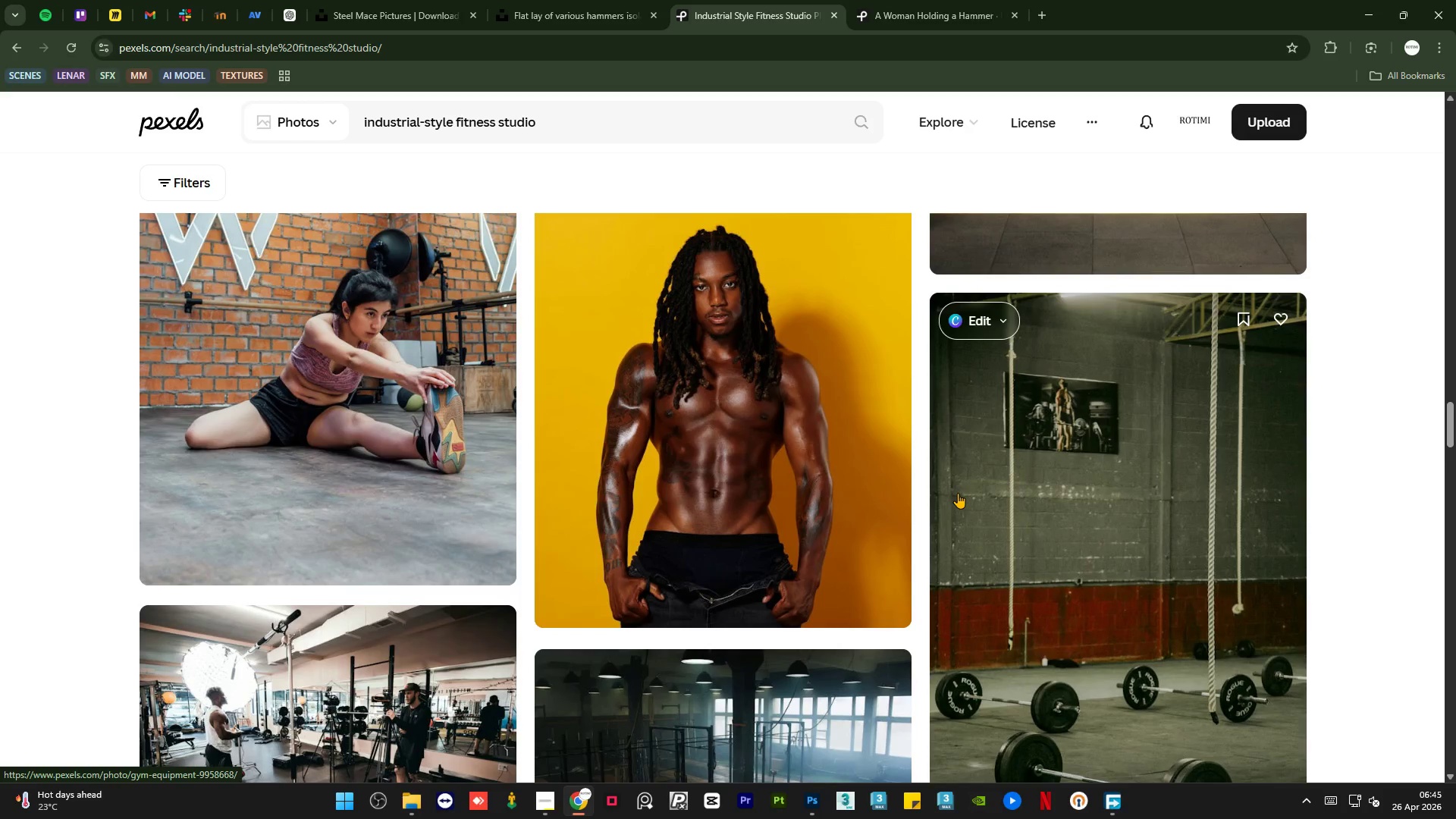 
scroll: coordinate [964, 486], scroll_direction: down, amount: 2.0
 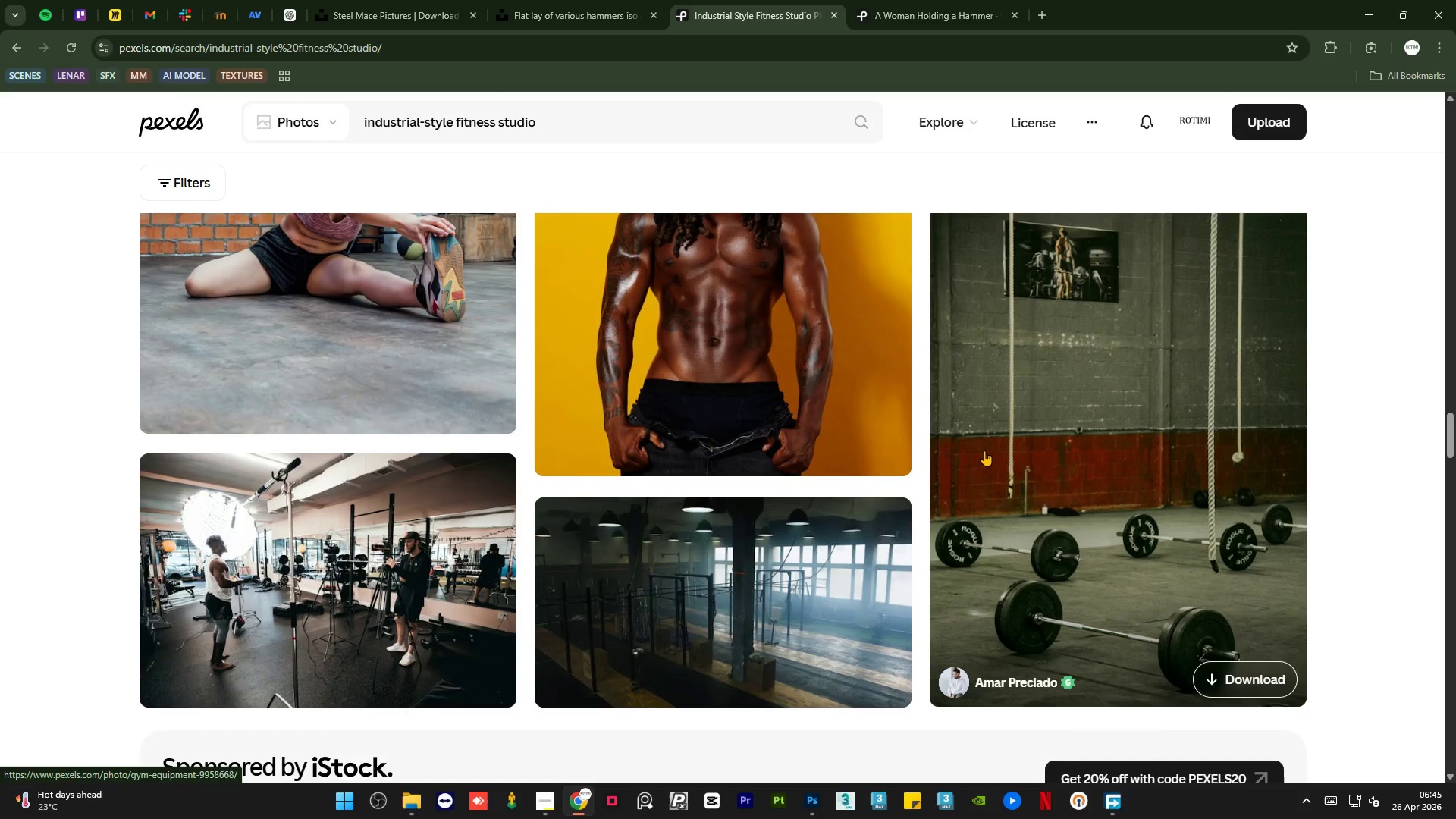 
scroll: coordinate [984, 450], scroll_direction: up, amount: 1.0
 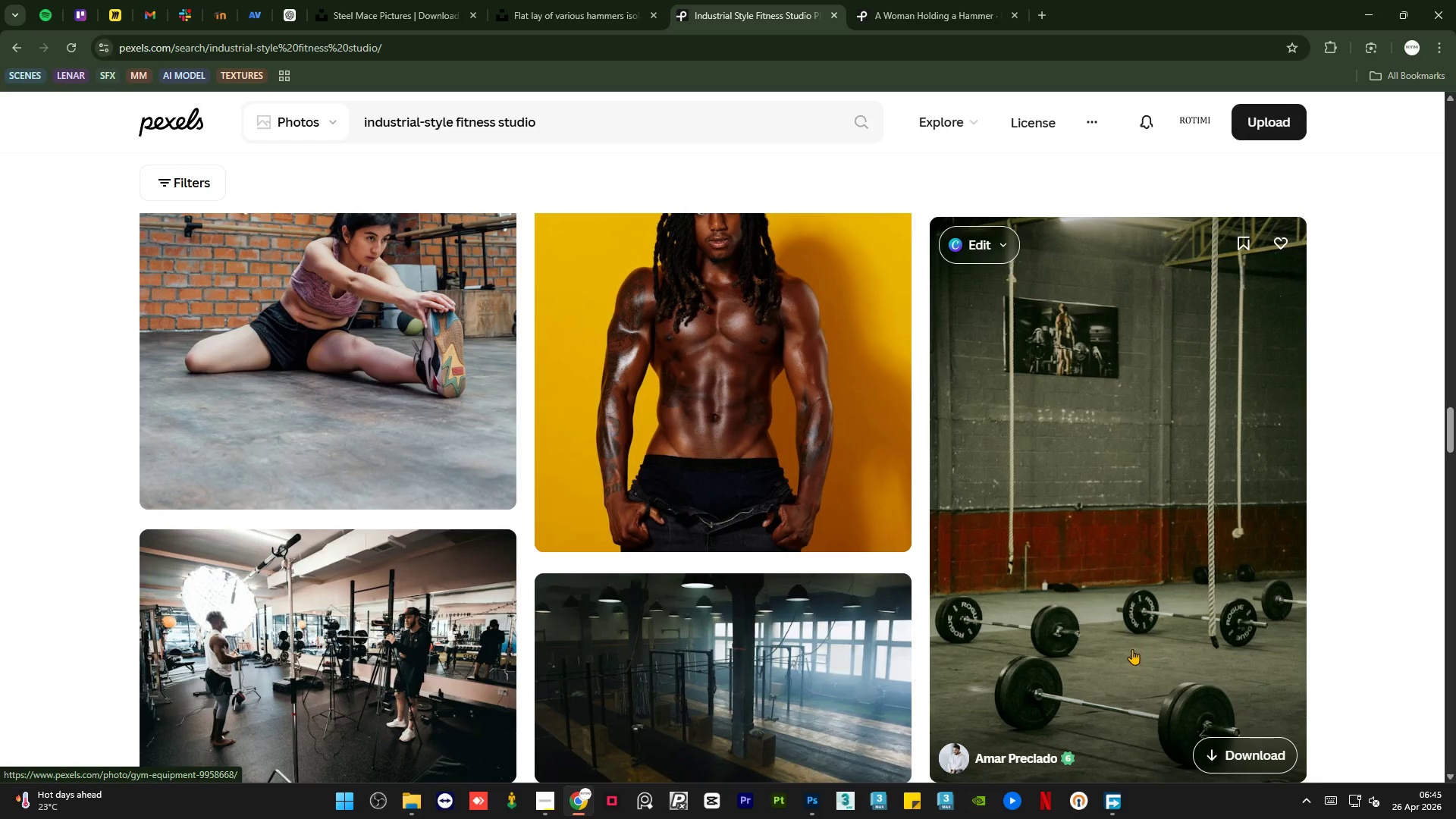 
left_click([901, 0])
 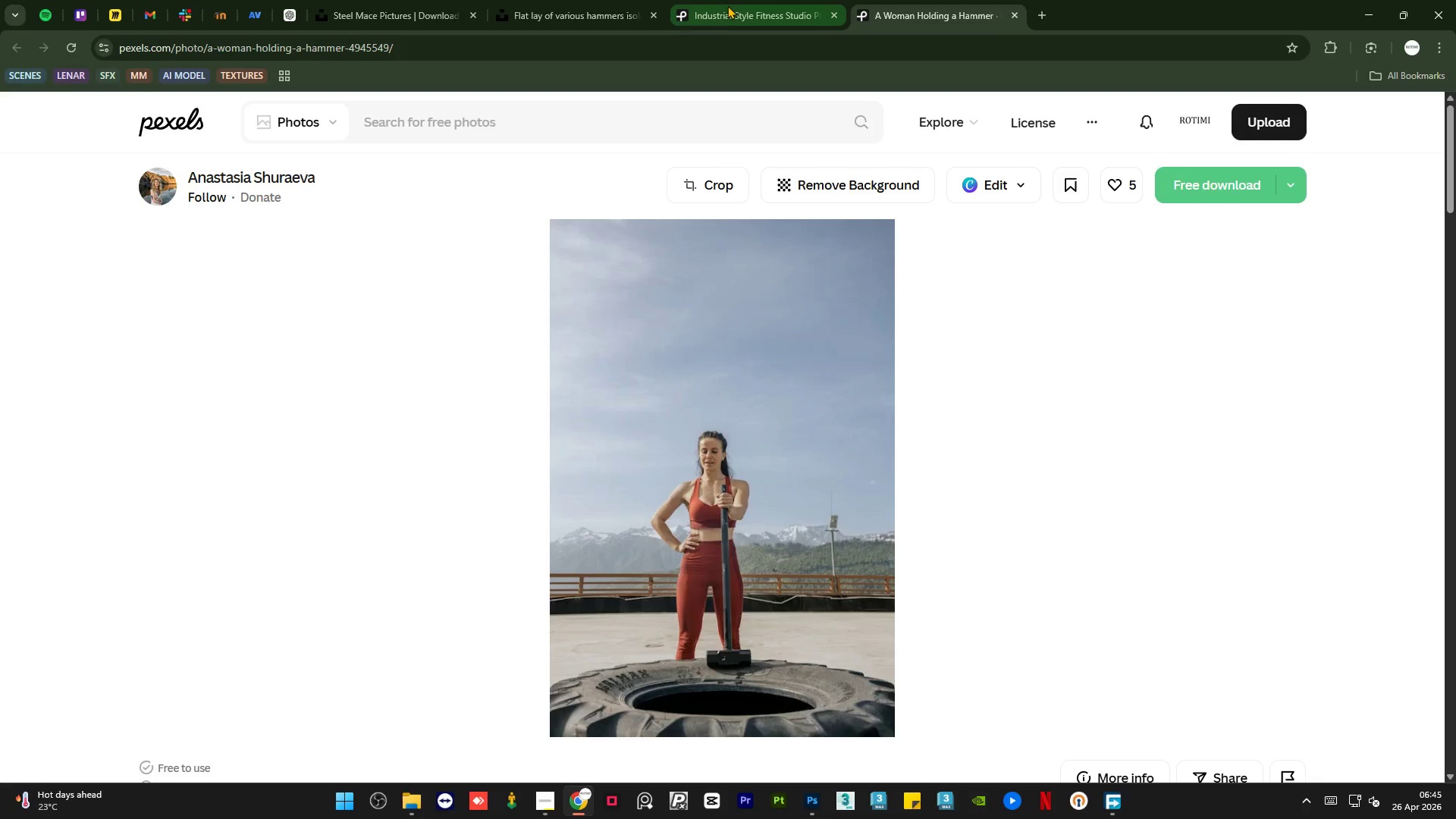 
left_click([727, 5])
 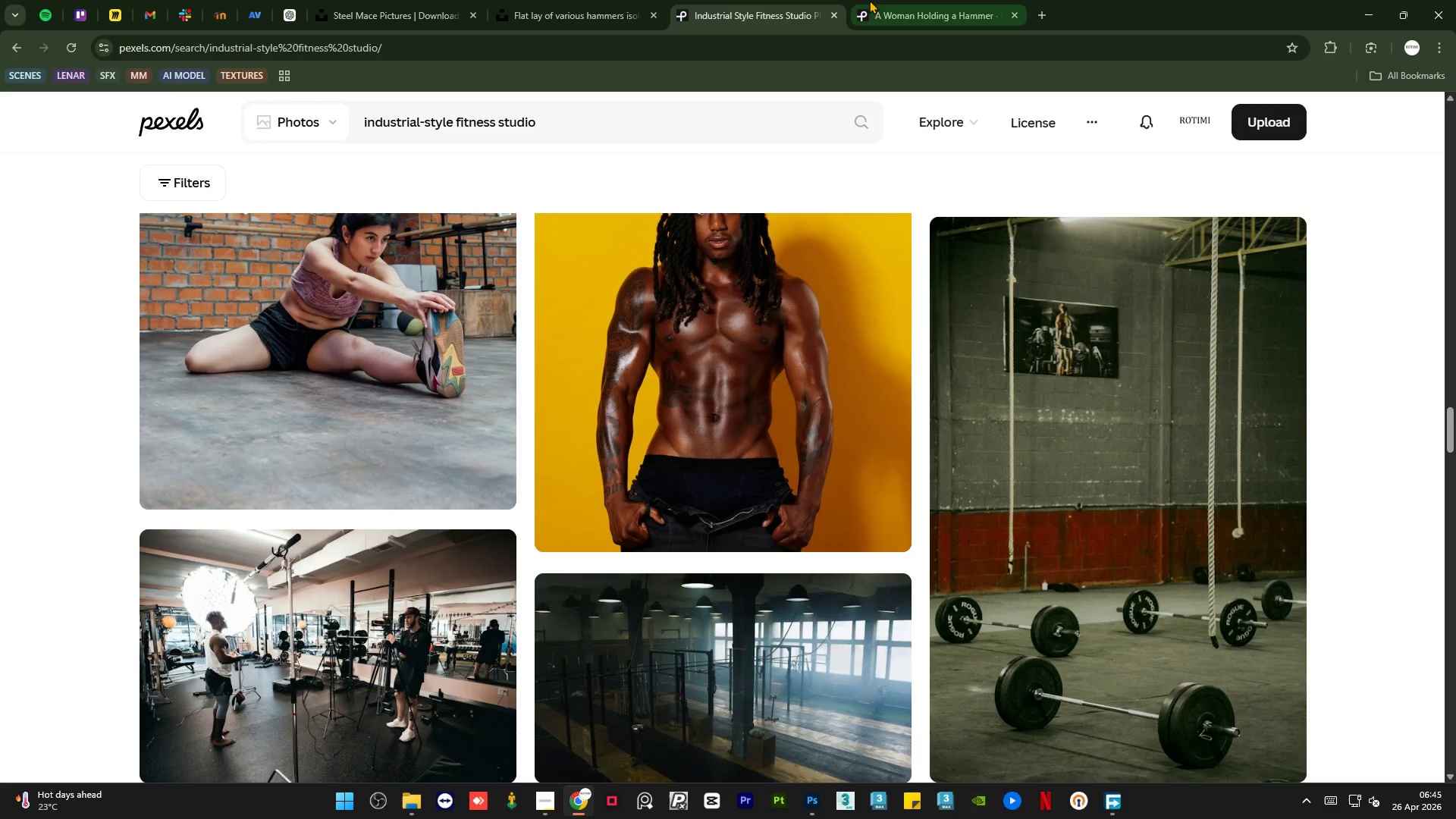 
left_click([875, 0])
 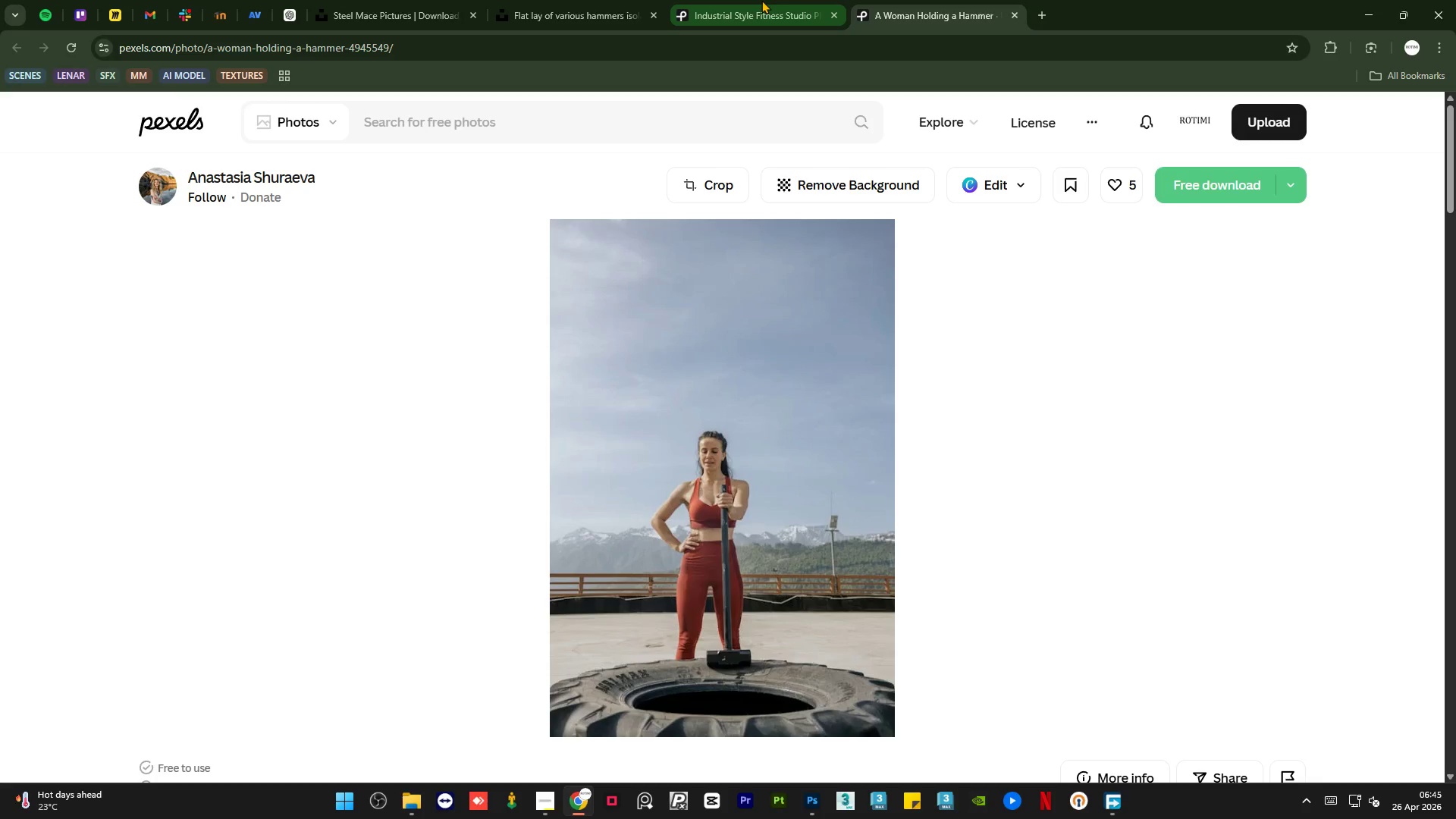 
left_click([761, 0])
 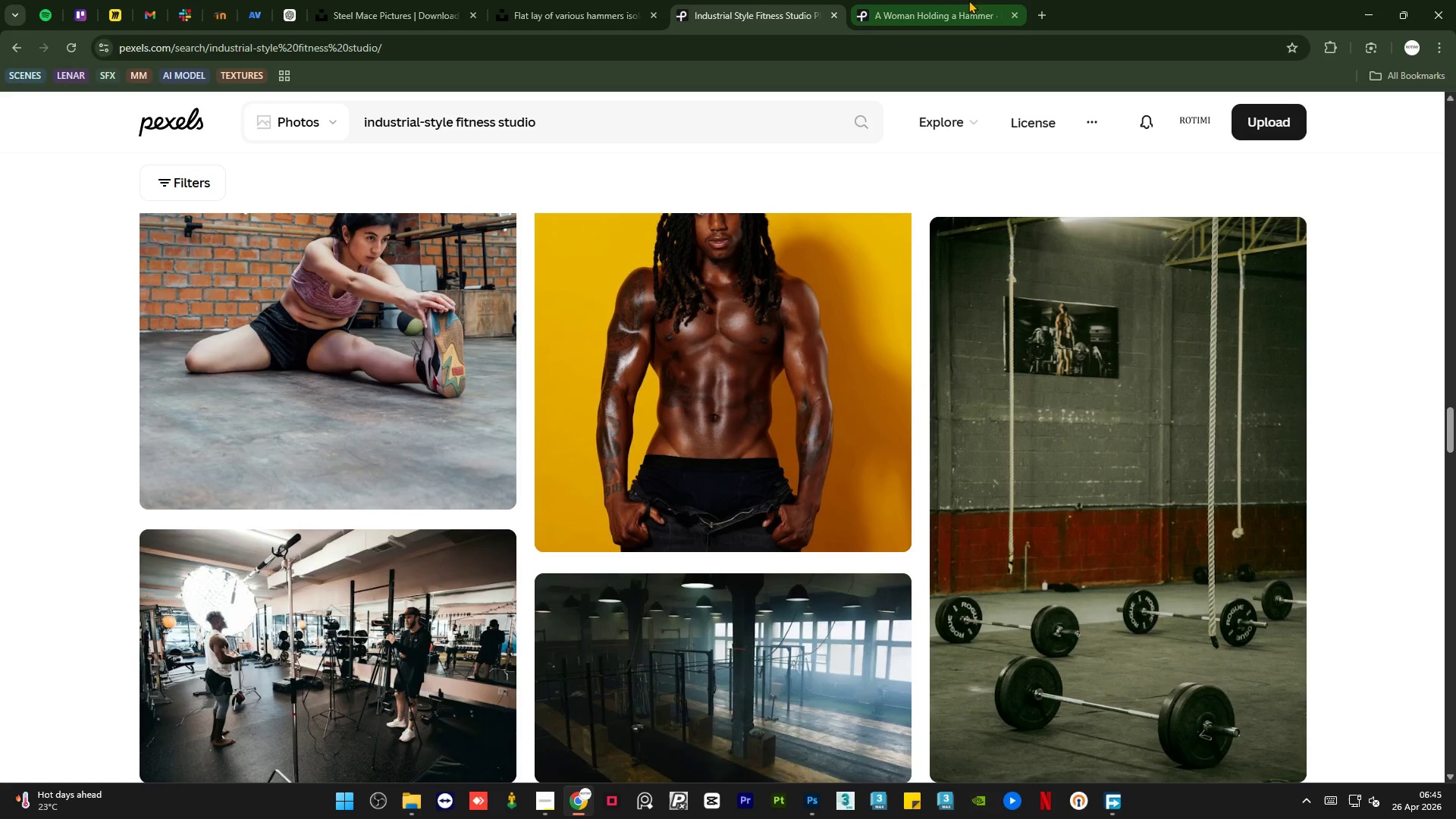 
left_click([950, 0])
 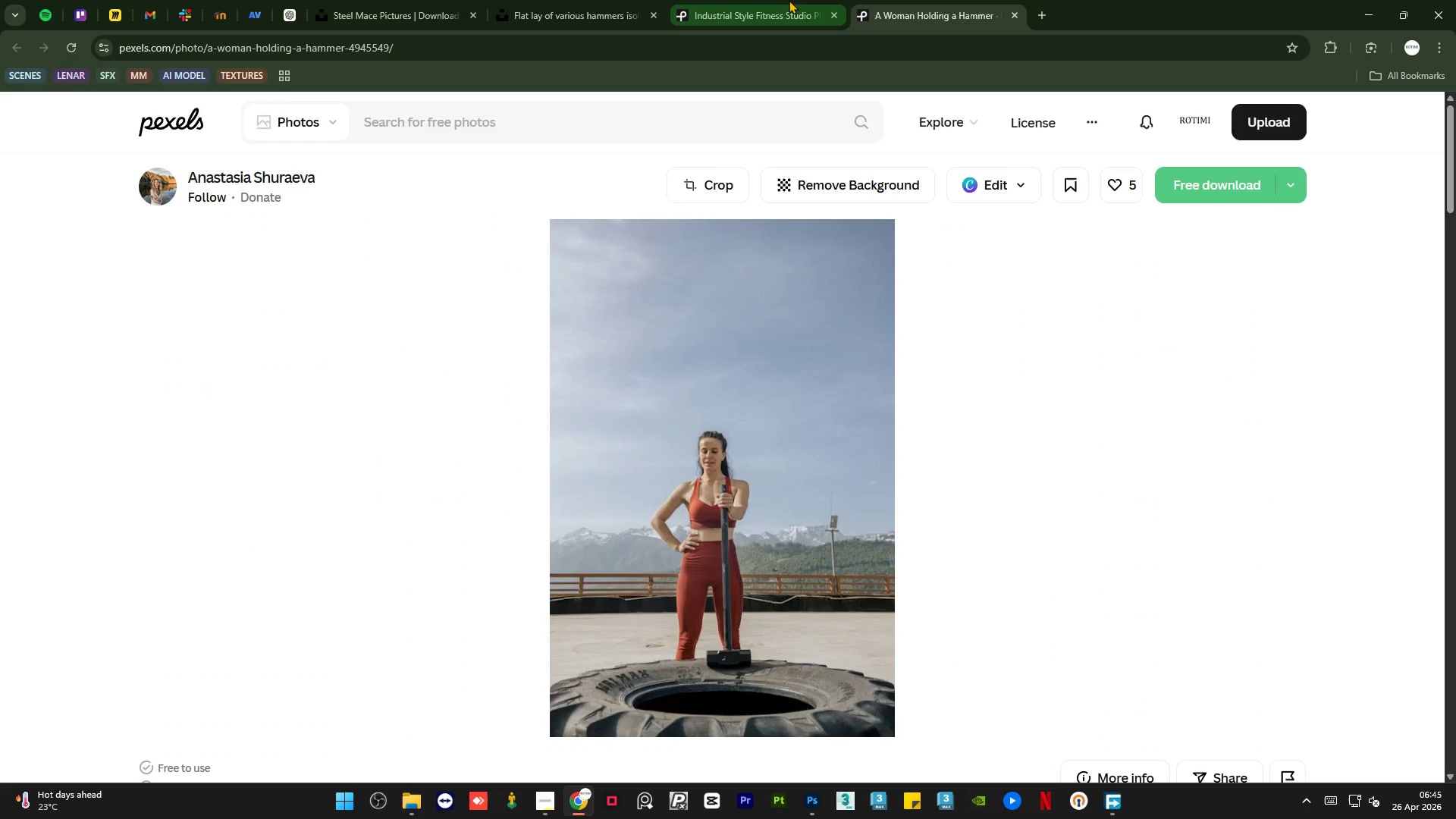 
left_click([789, 0])
 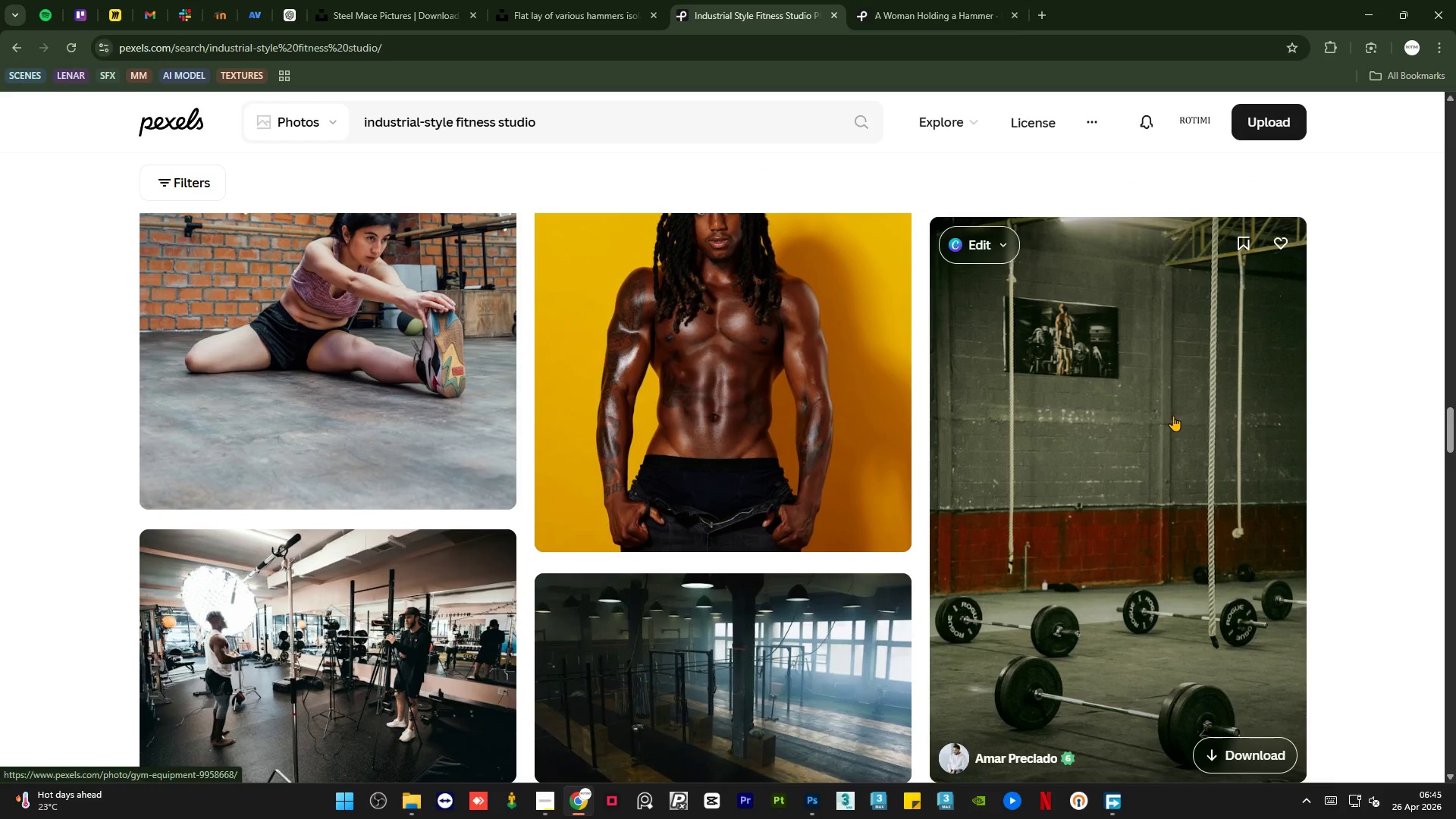 
scroll: coordinate [1173, 416], scroll_direction: down, amount: 1.0
 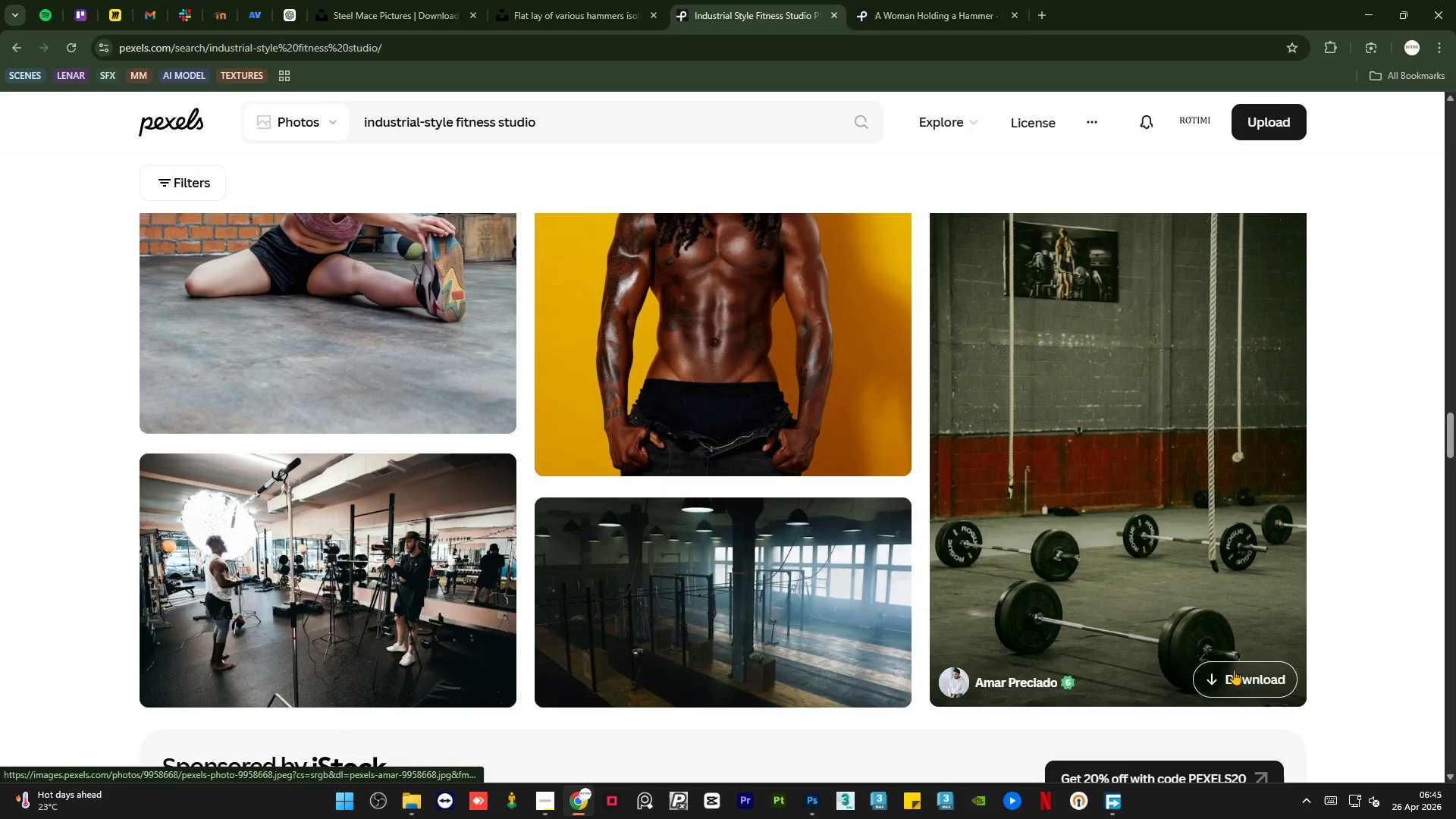 
left_click([1235, 681])
 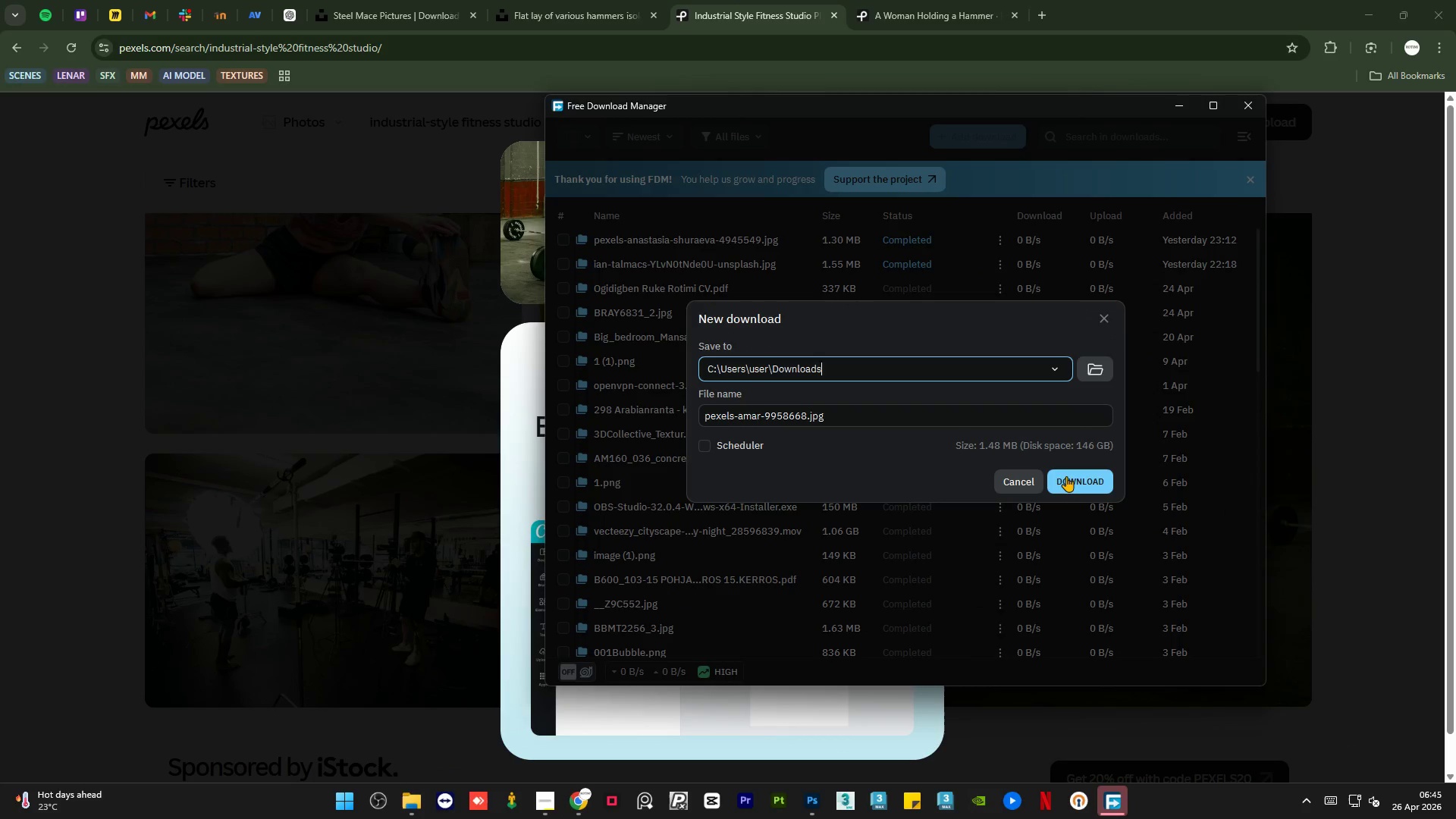 
left_click([1072, 481])
 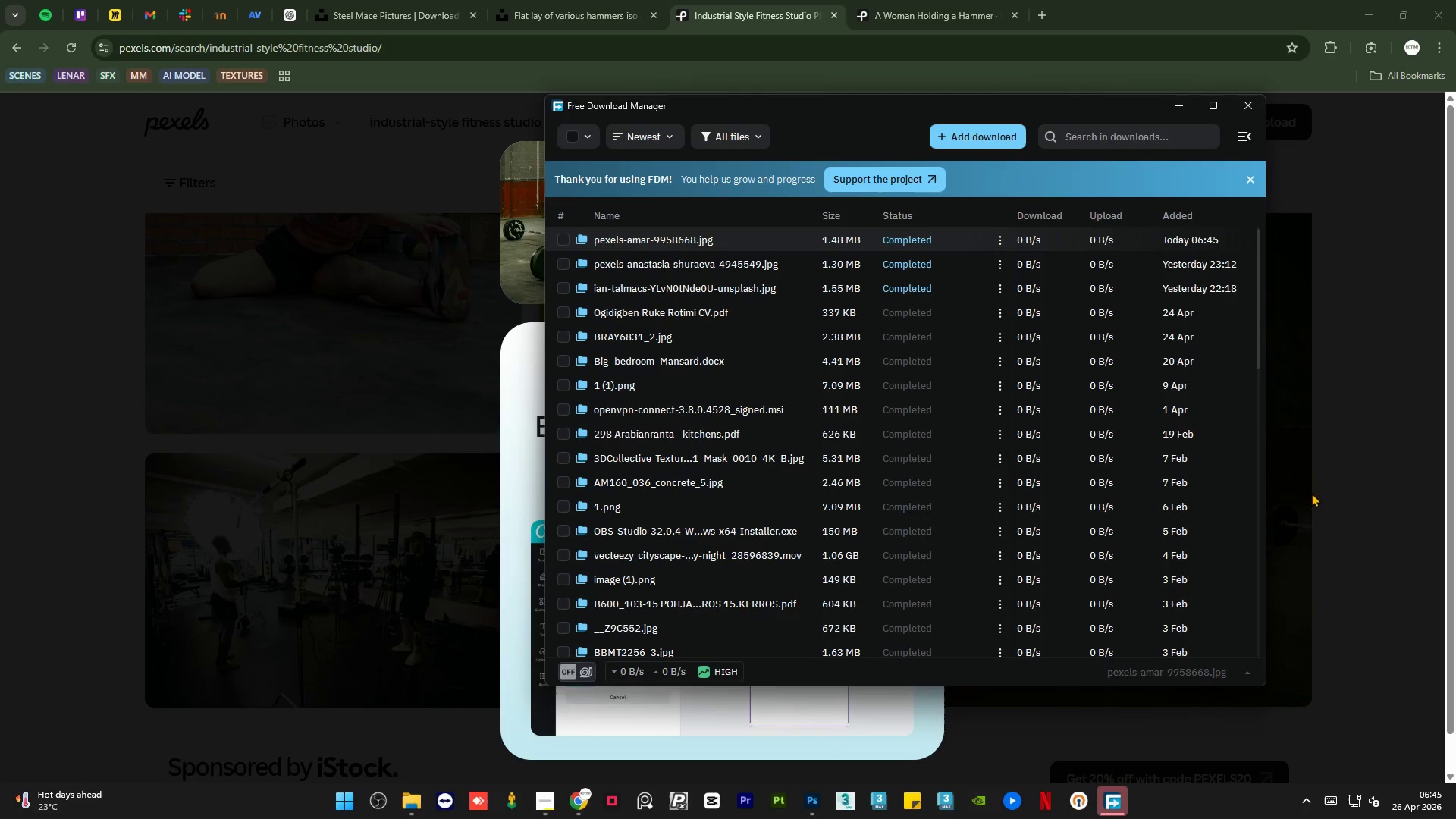 
left_click([1362, 482])
 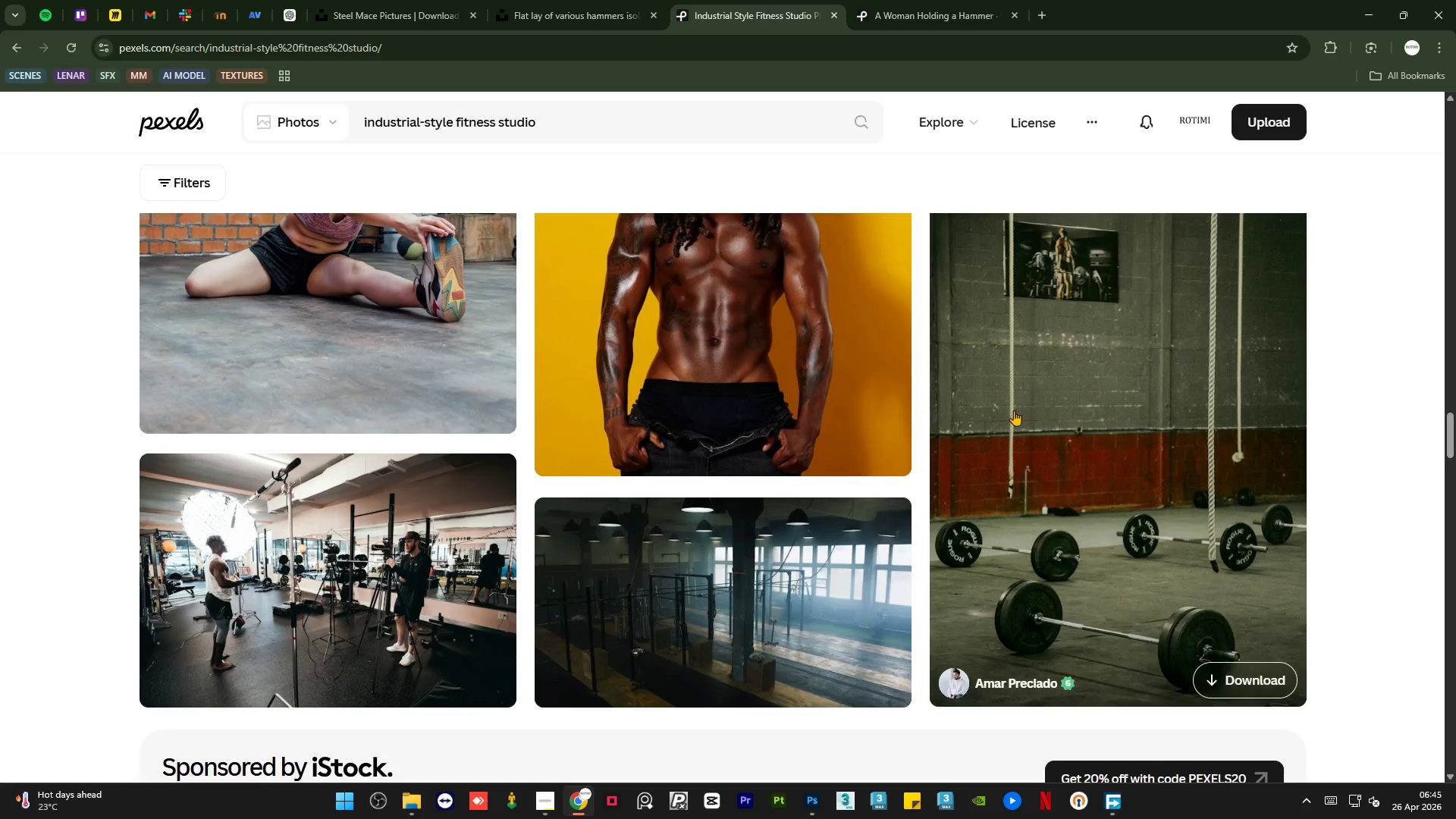 
scroll: coordinate [969, 447], scroll_direction: down, amount: 18.0
 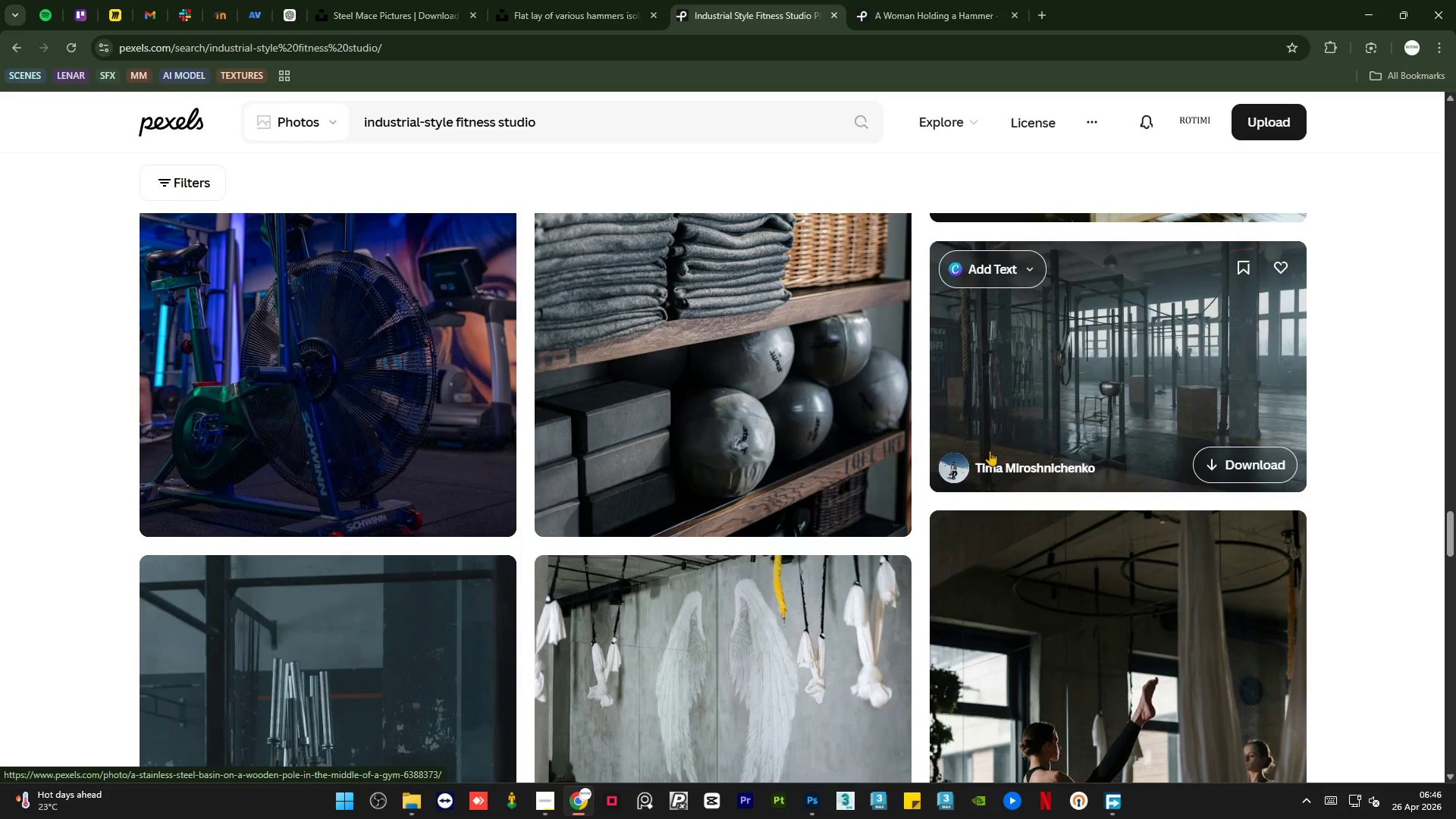 
scroll: coordinate [1100, 490], scroll_direction: up, amount: 19.0
 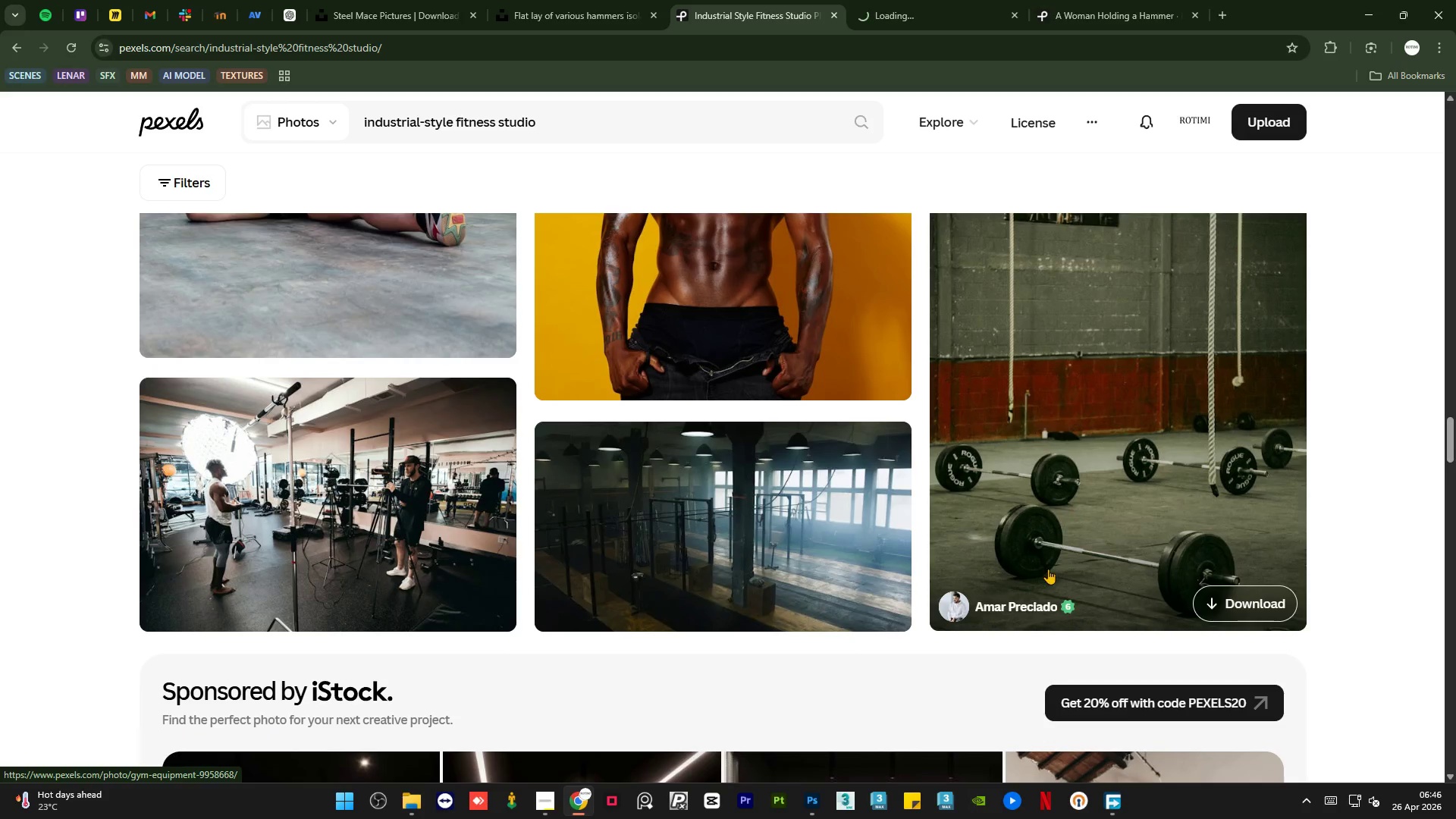 
left_click([1040, 469])
 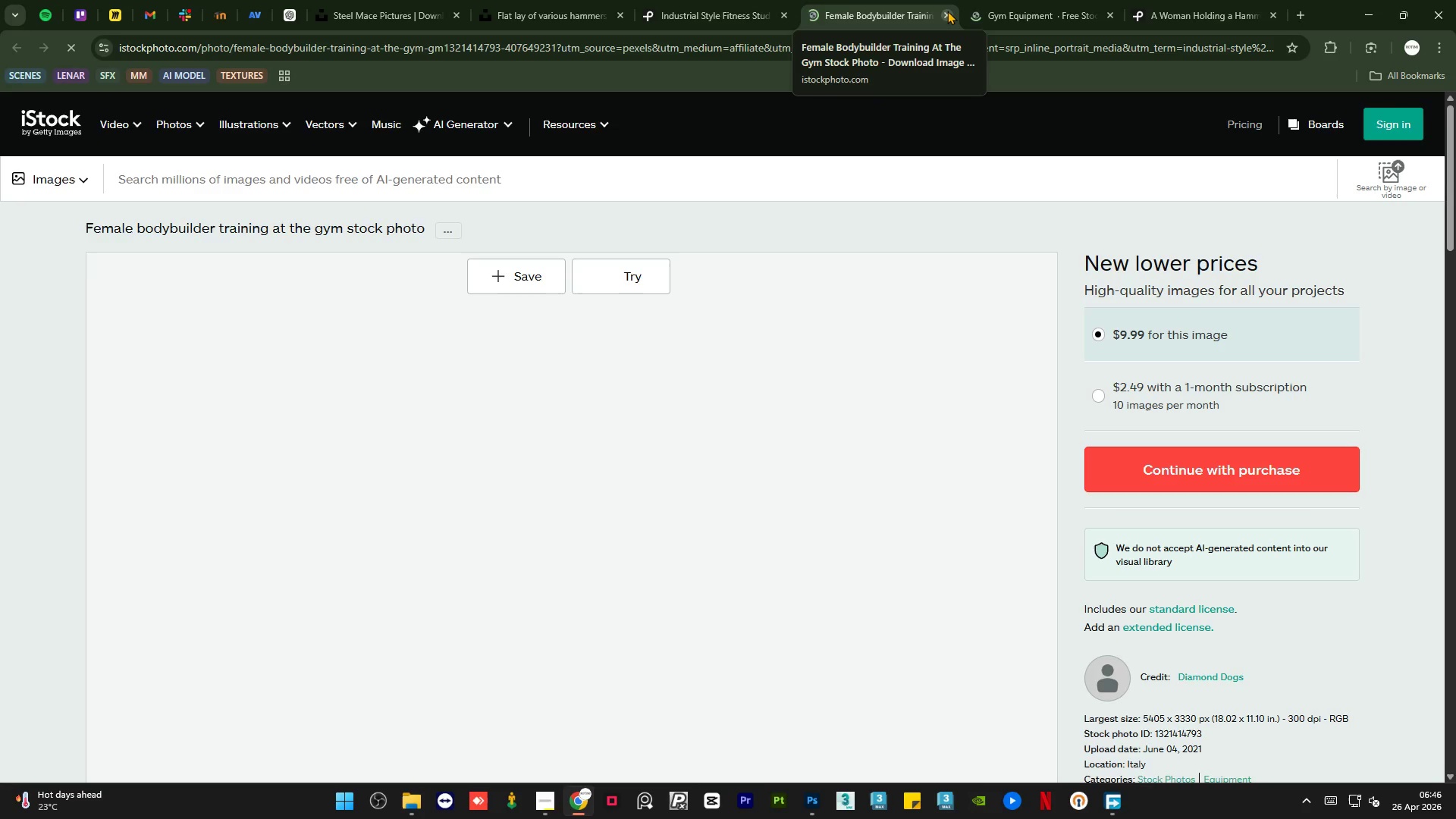 
scroll: coordinate [1041, 464], scroll_direction: down, amount: 10.0
 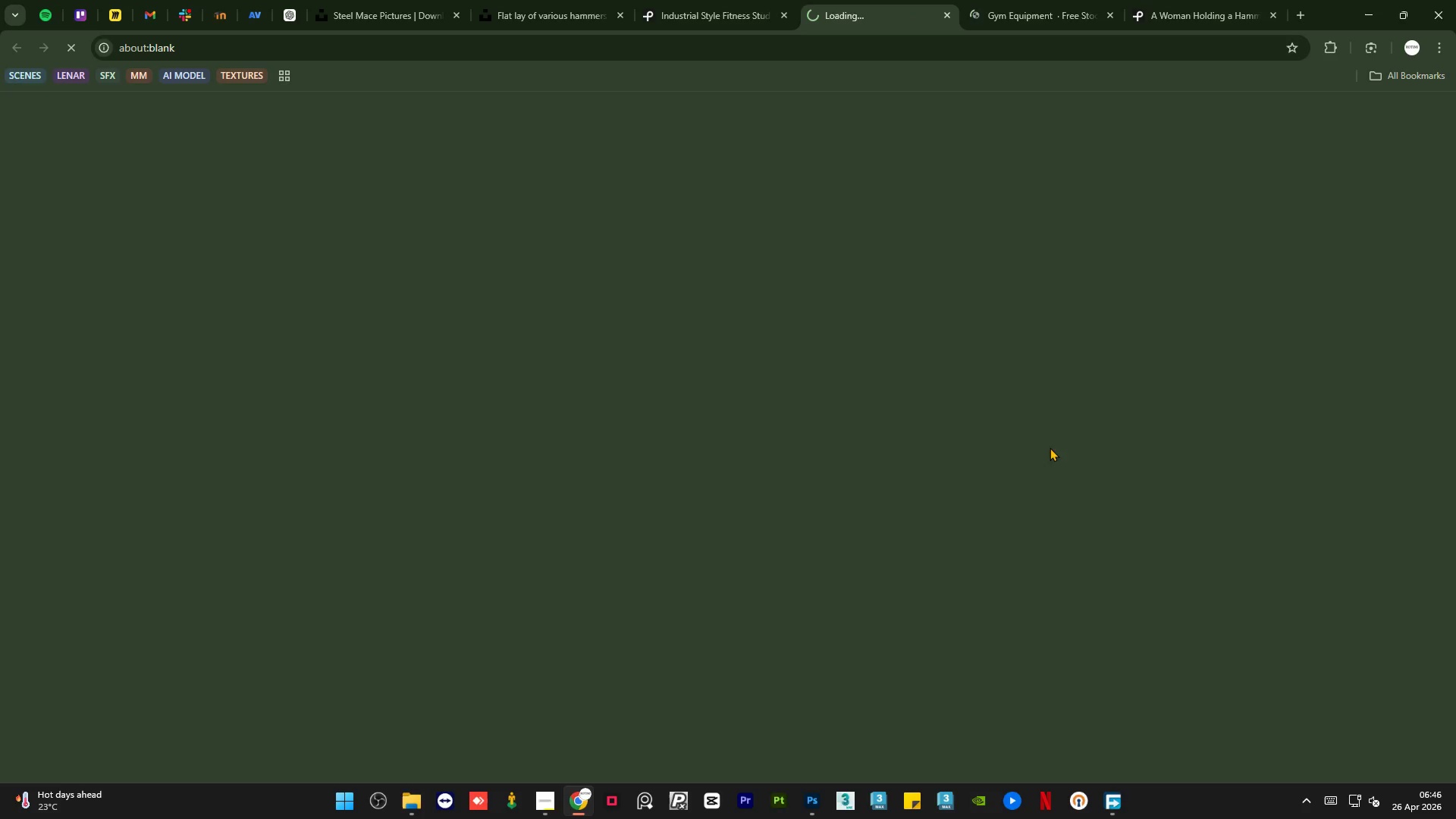 
left_click([947, 11])
 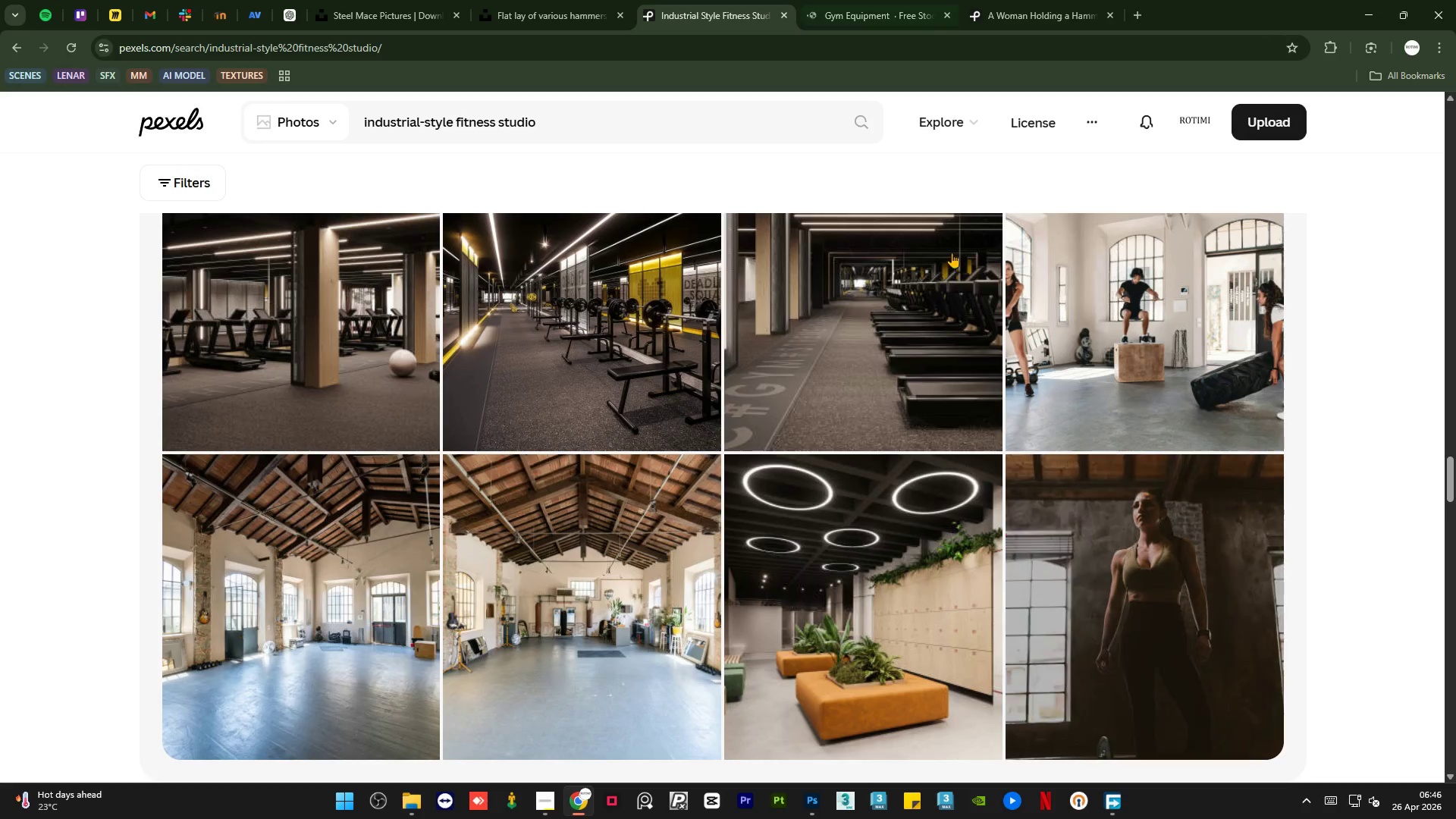 
scroll: coordinate [1003, 475], scroll_direction: down, amount: 11.0
 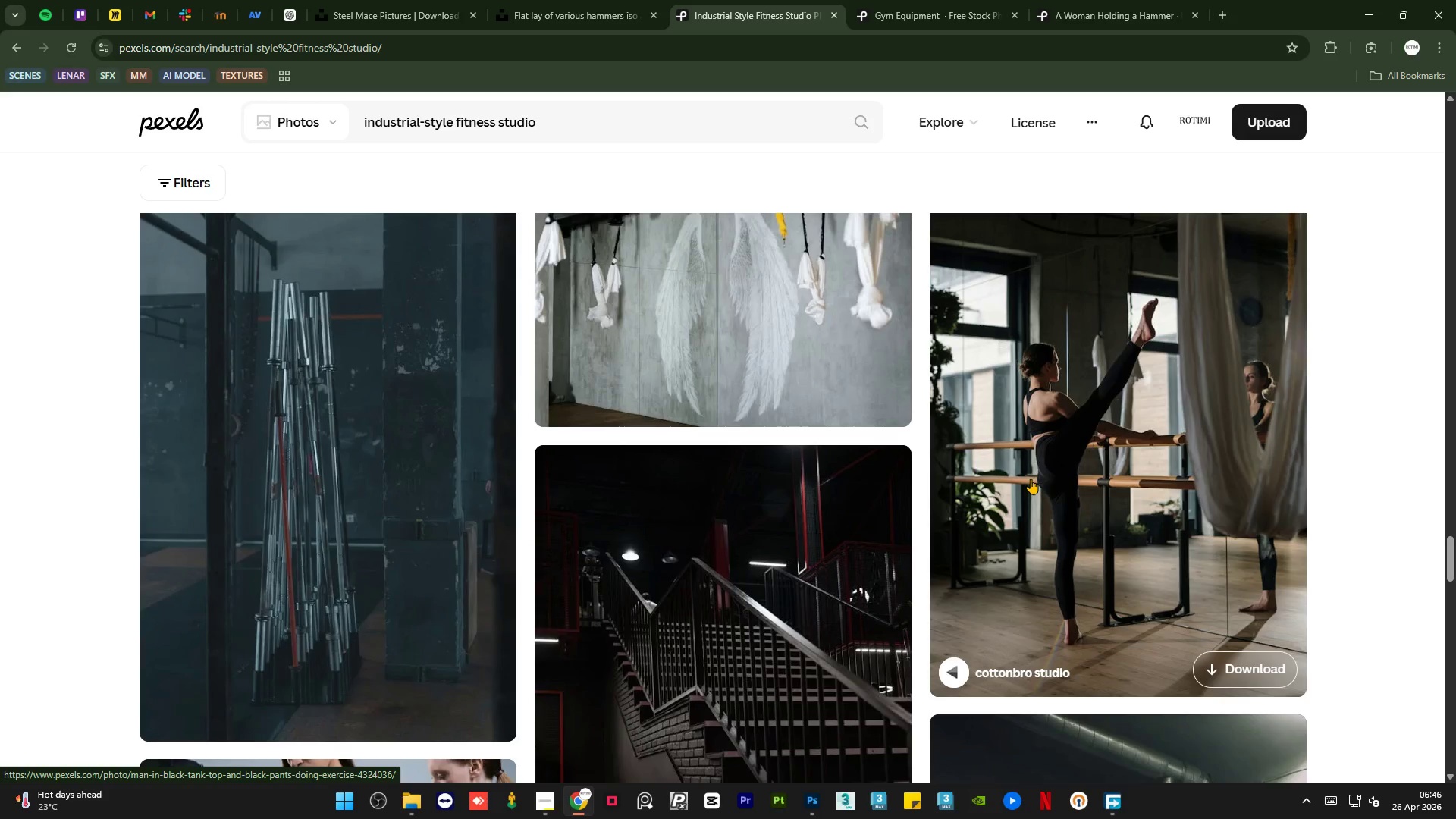 
scroll: coordinate [689, 559], scroll_direction: up, amount: 1.0
 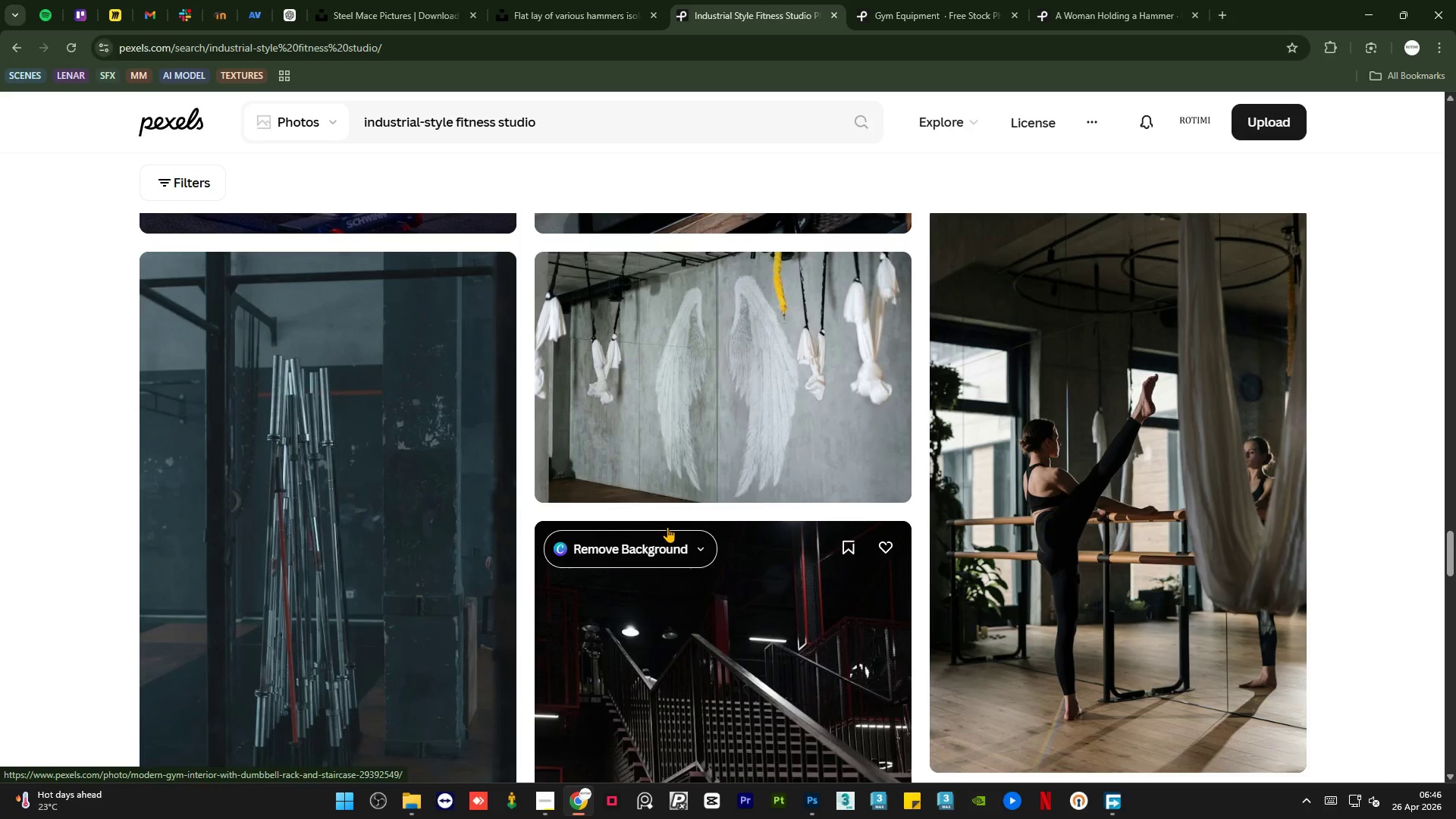 
scroll: coordinate [667, 527], scroll_direction: down, amount: 1.0
 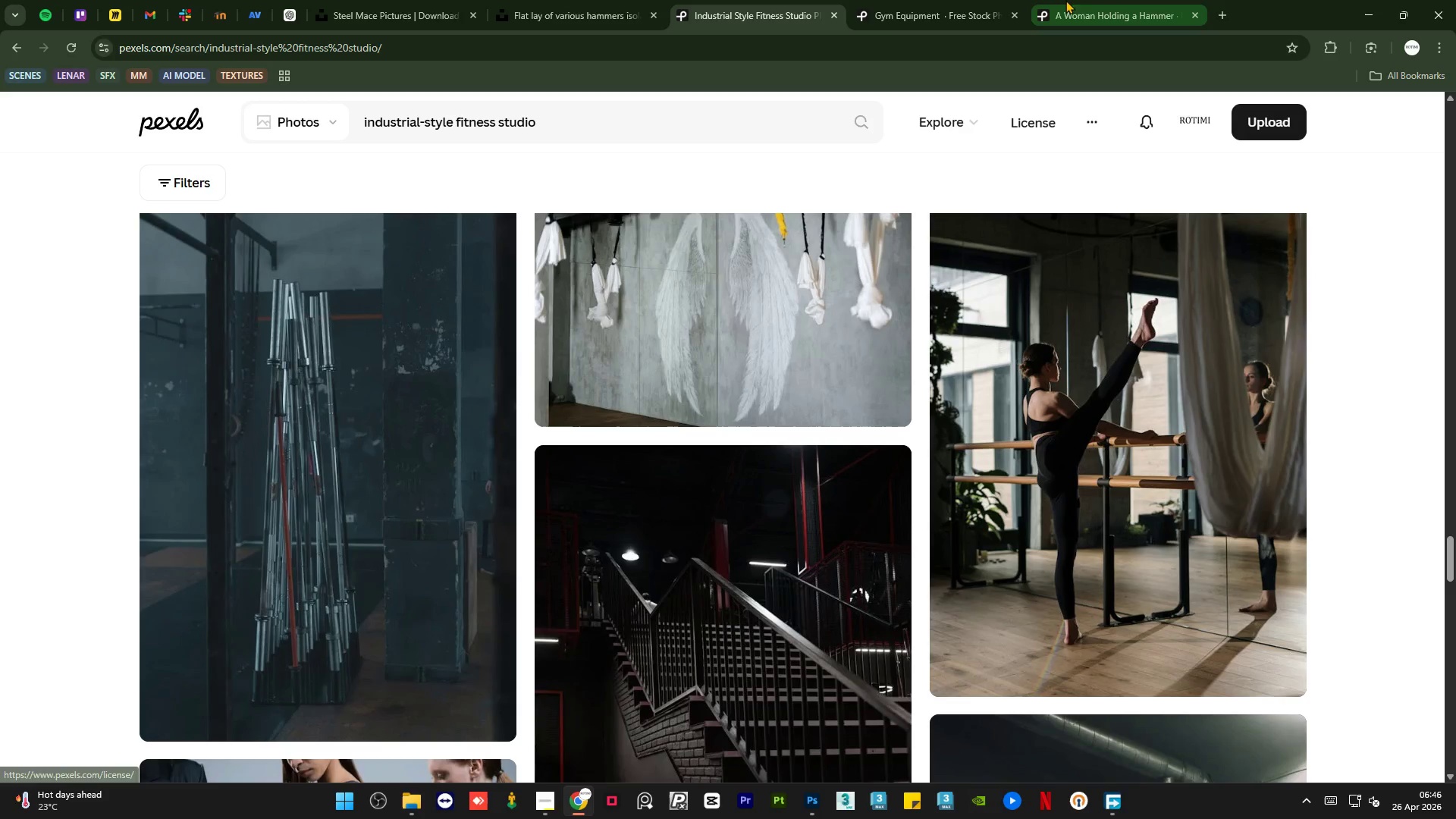 
left_click([881, 0])
 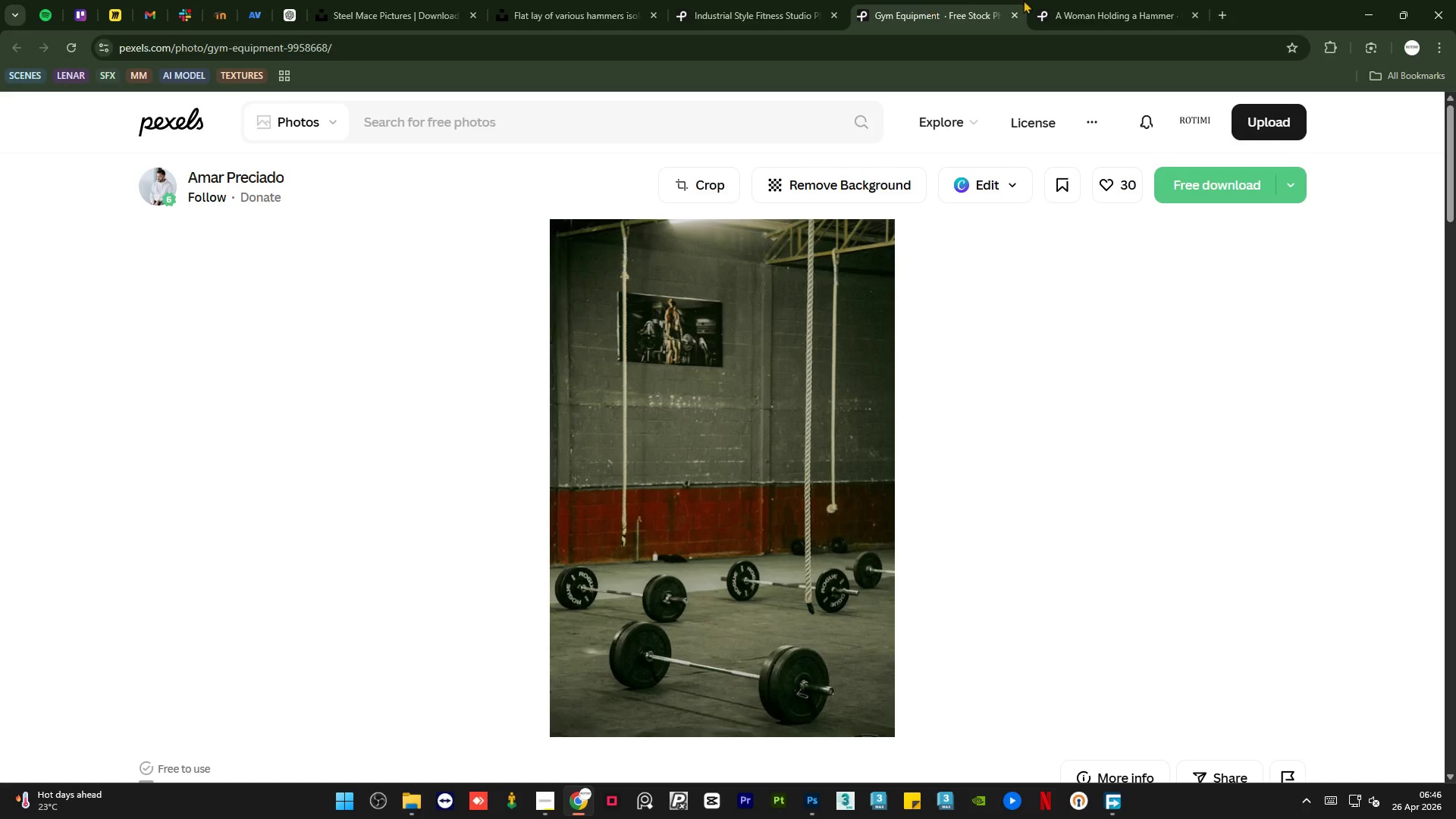 
left_click([1081, 0])
 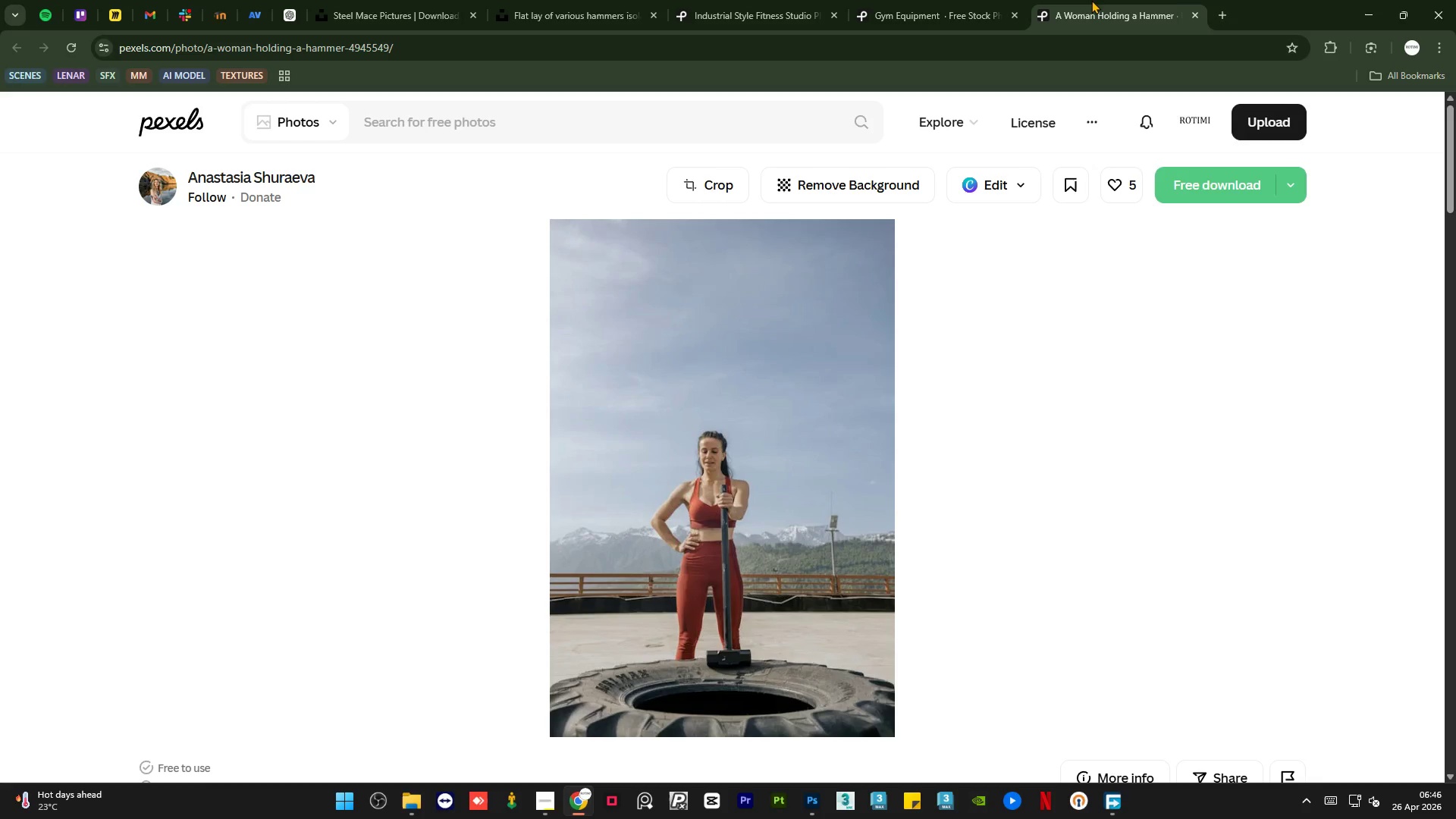 
left_click_drag(start_coordinate=[1091, 0], to_coordinate=[891, 0])
 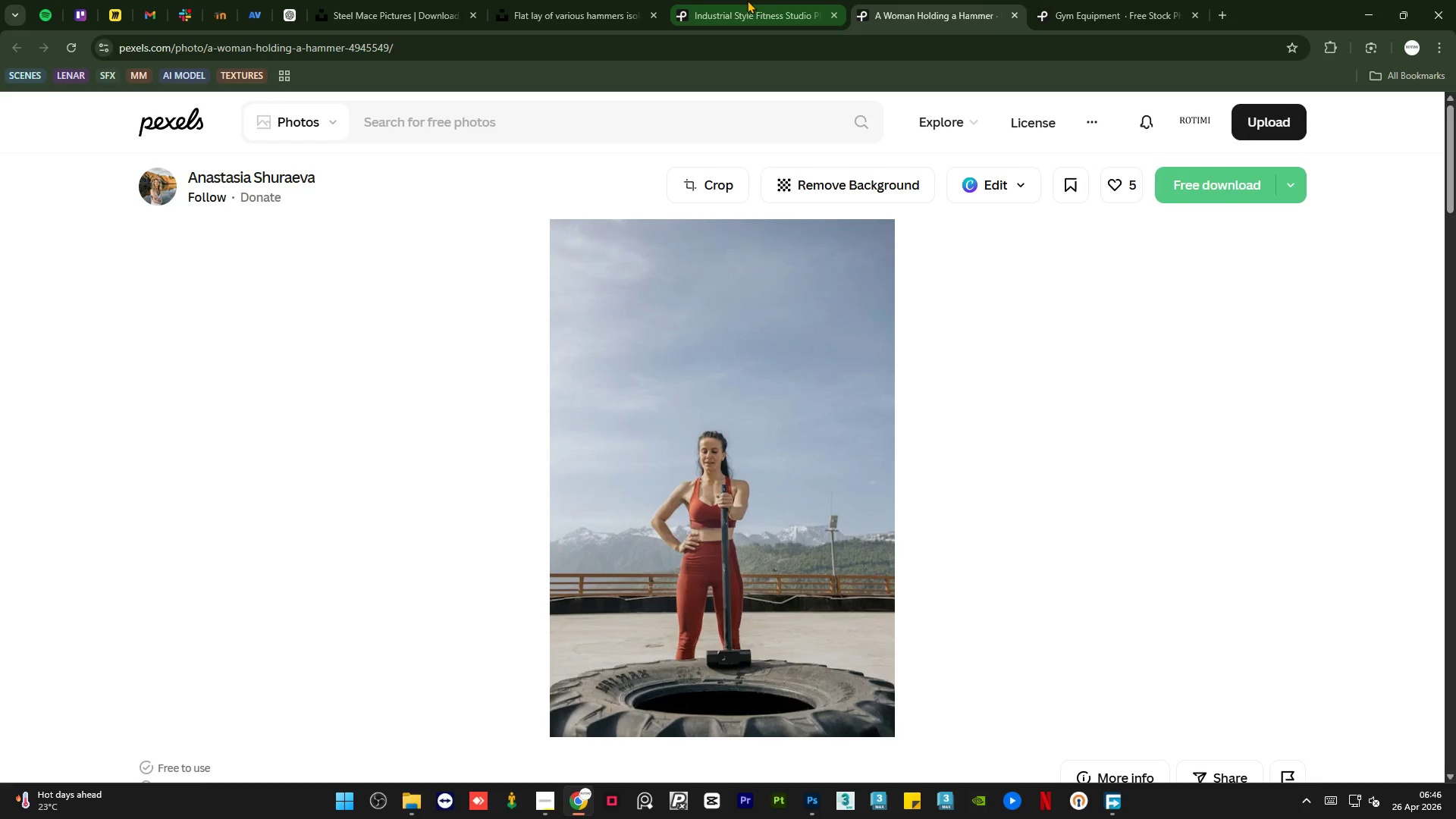 
left_click([747, 0])
 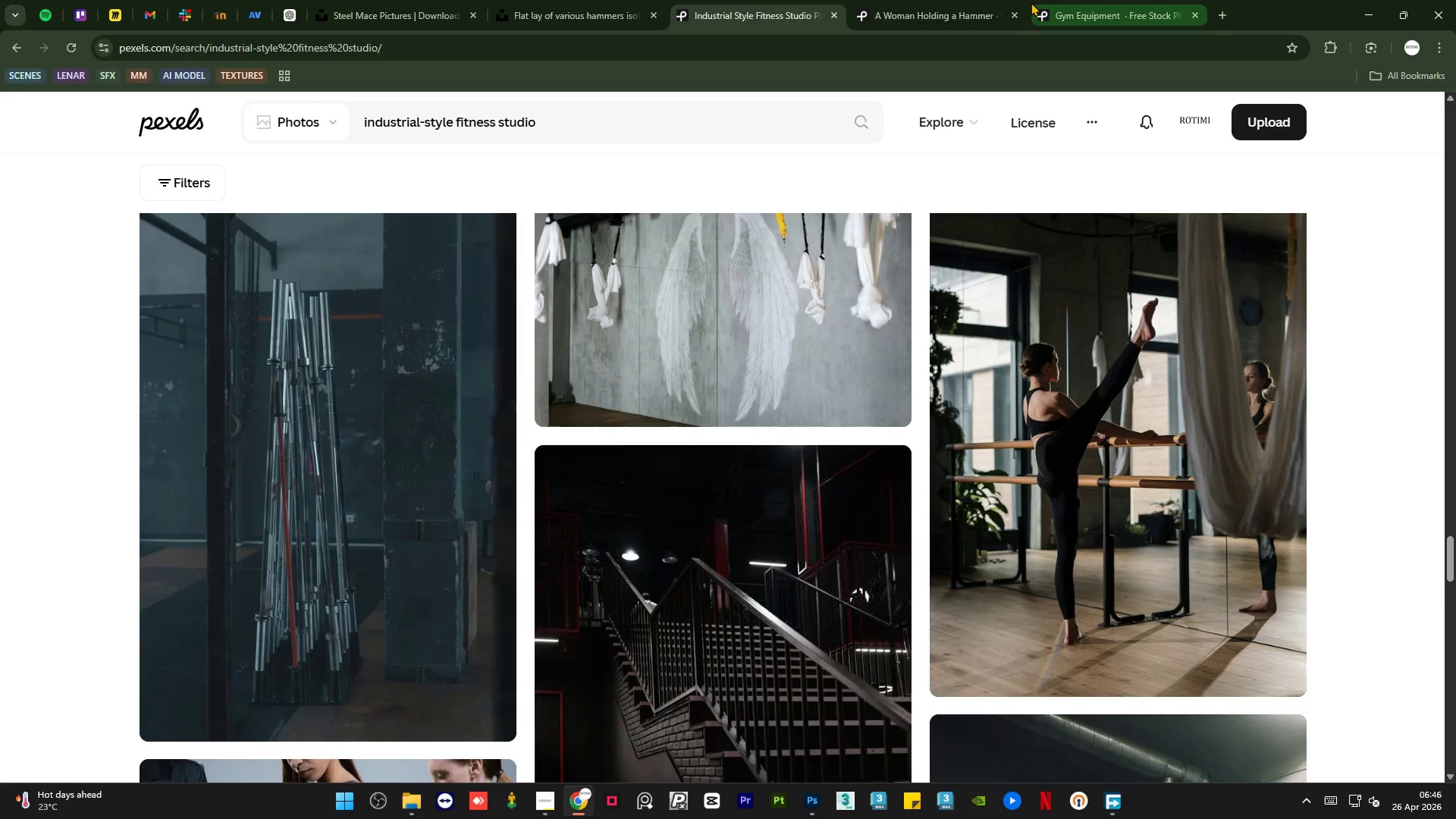 
left_click([944, 0])
 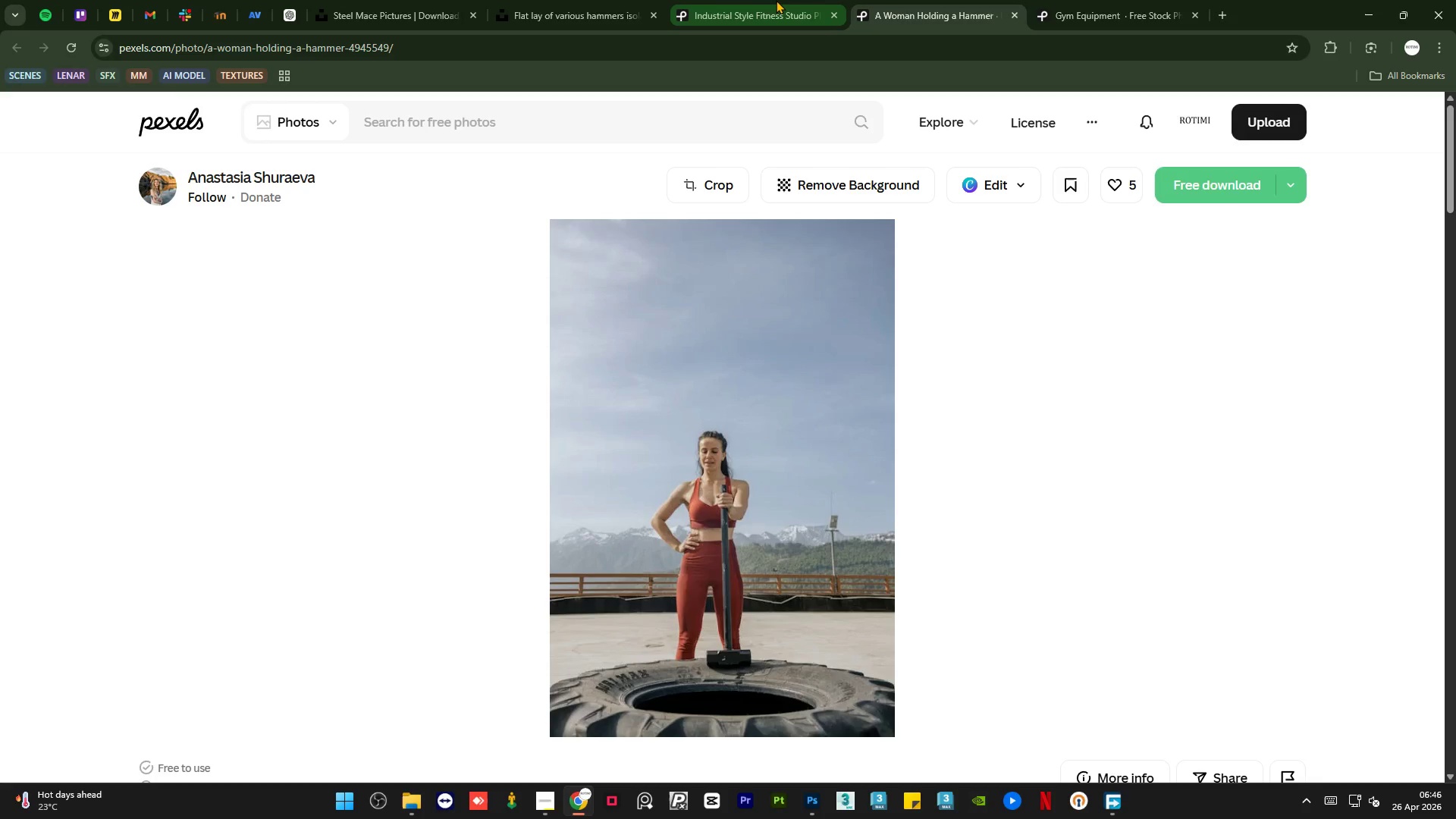 
left_click([776, 0])
 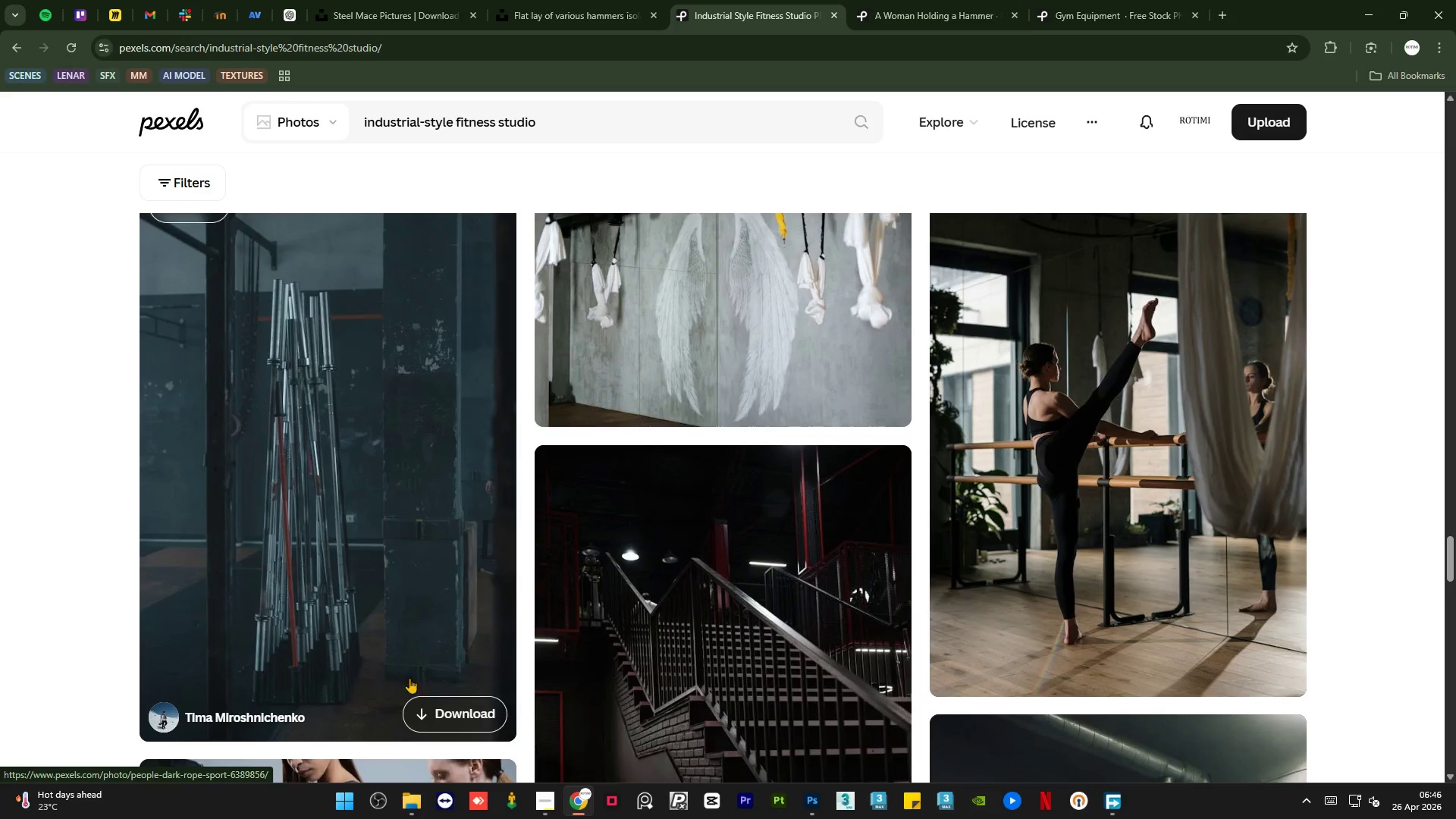 
left_click([454, 711])
 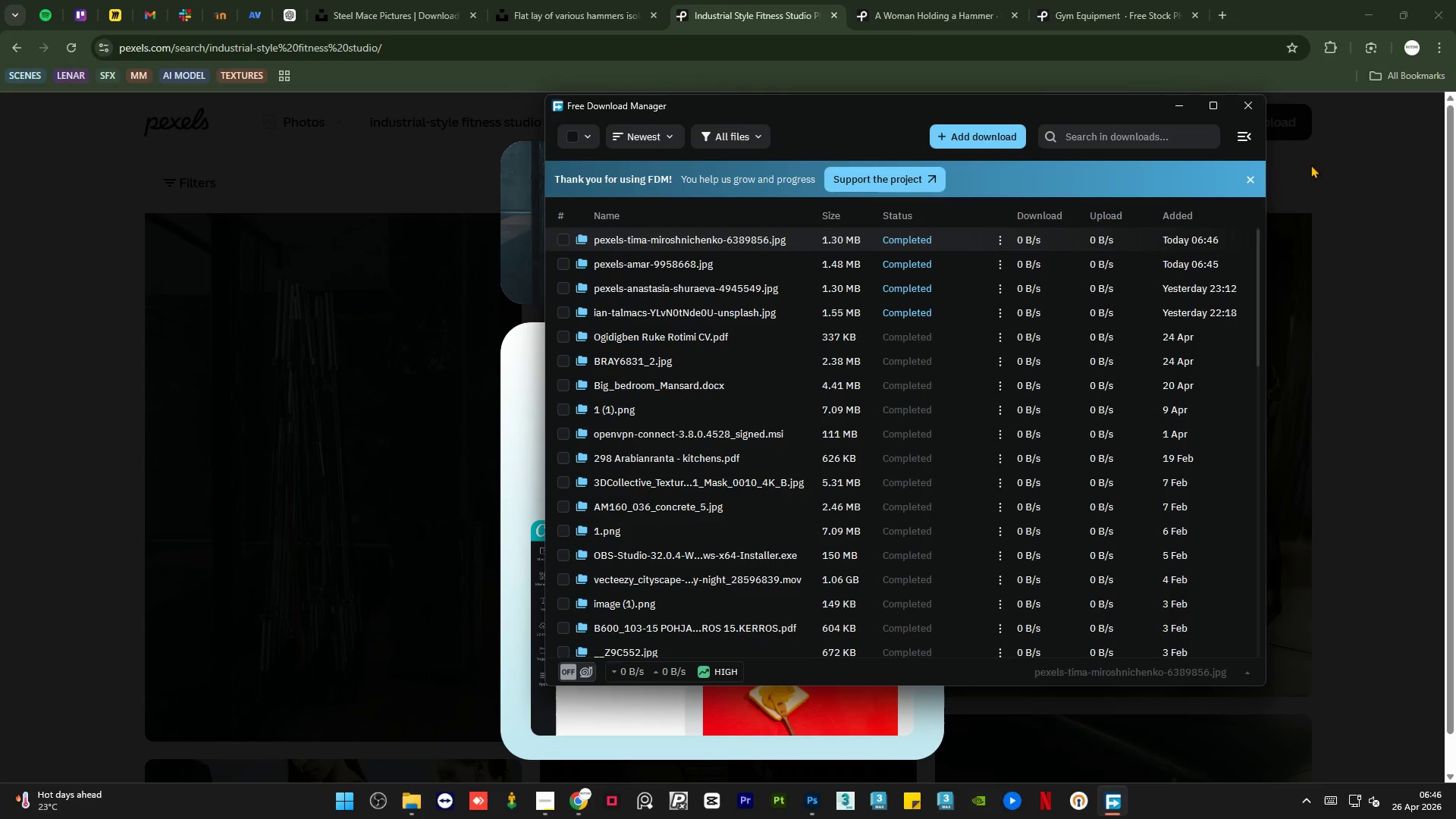 
left_click([1245, 108])
 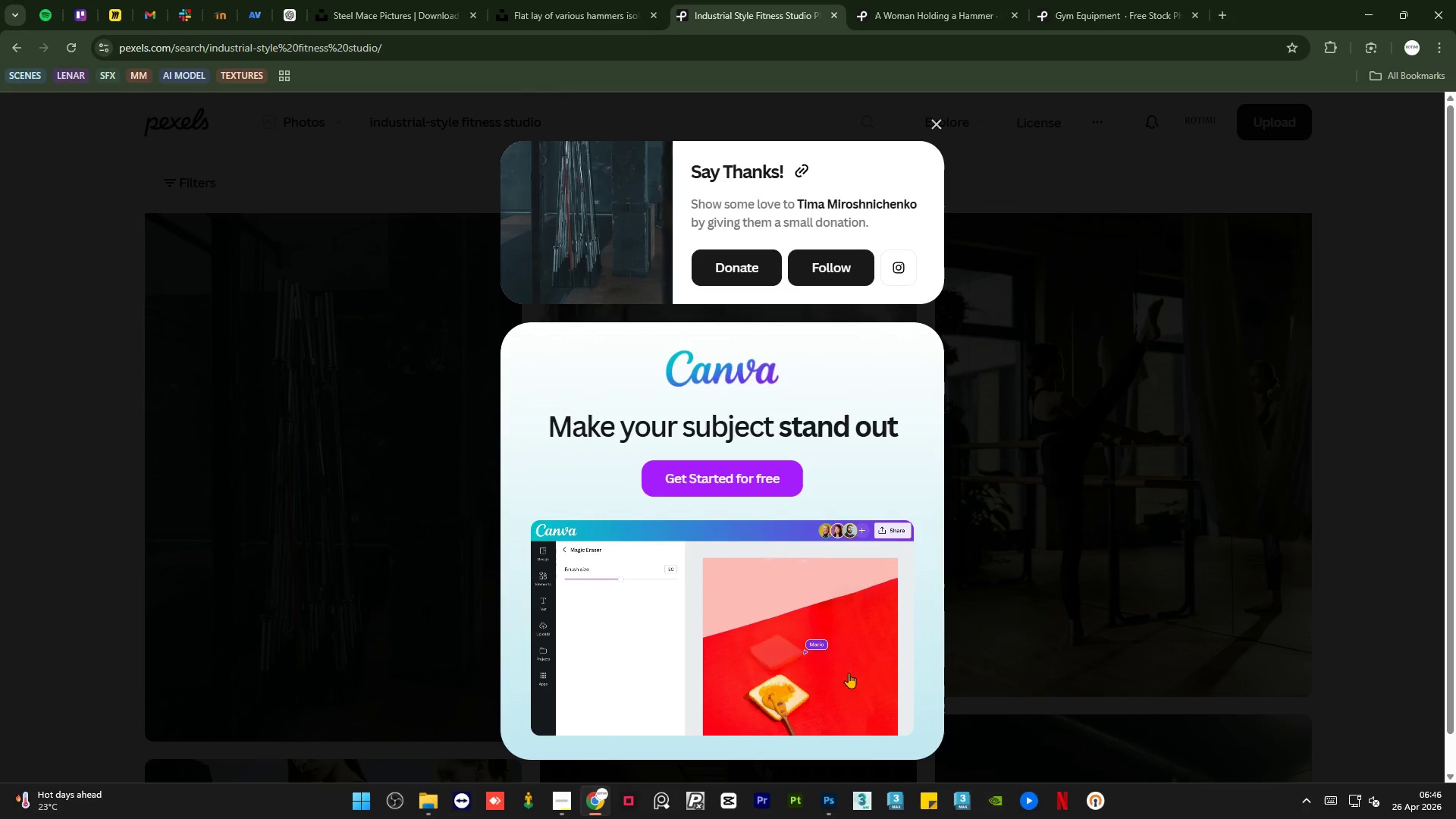 
left_click([1424, 572])
 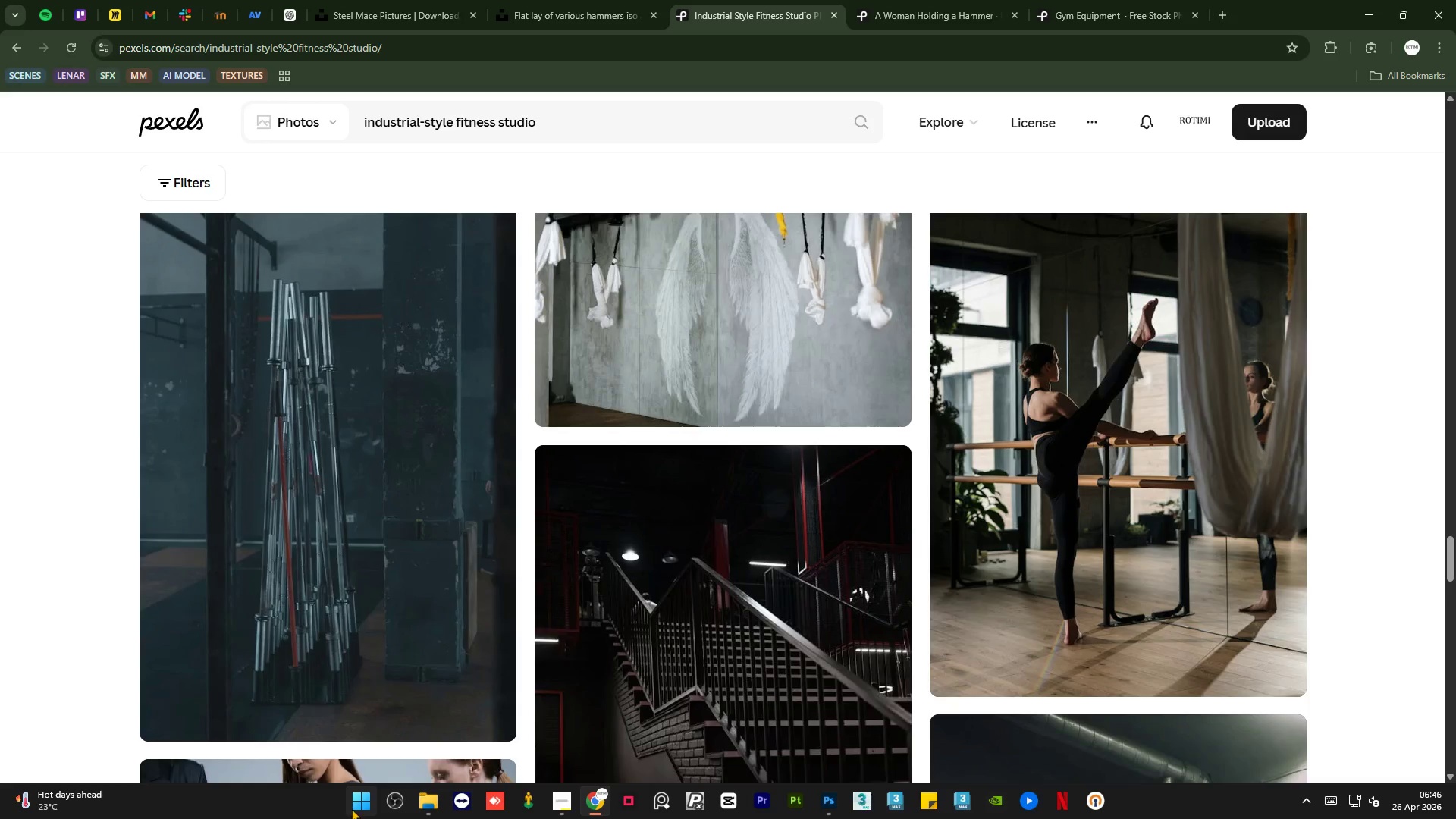 
left_click([428, 800])
 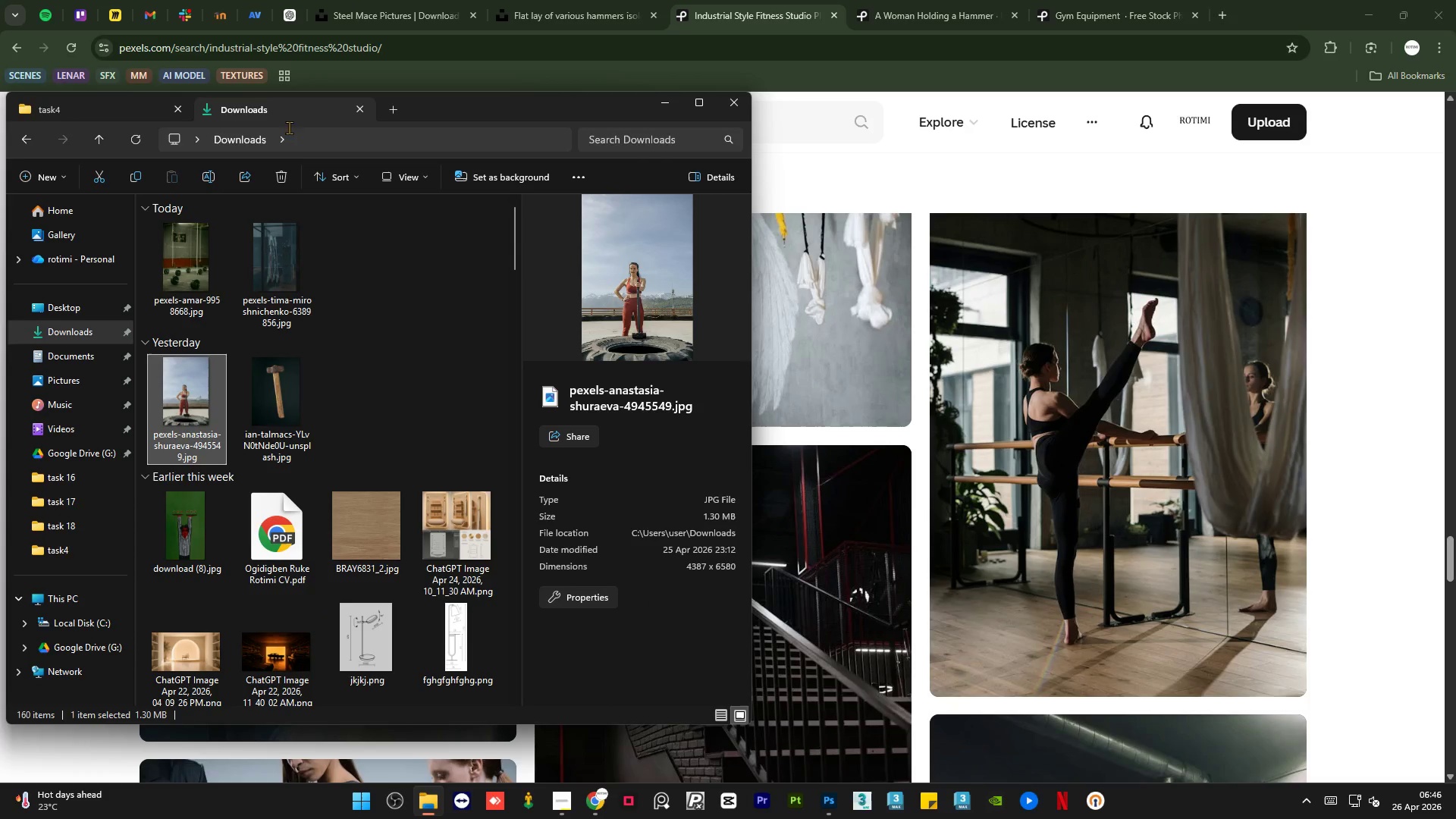 
left_click([99, 101])
 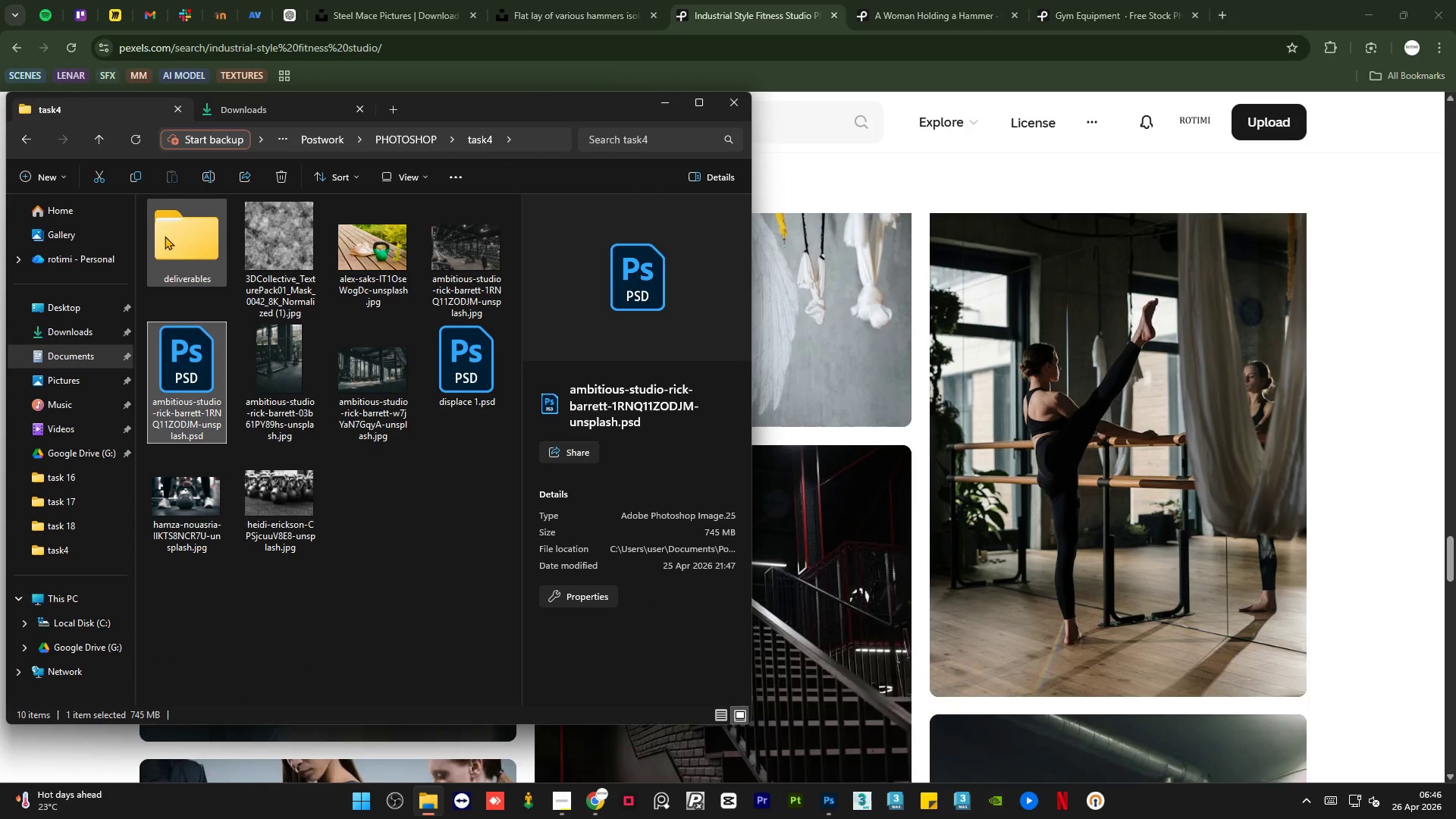 
double_click([193, 263])
 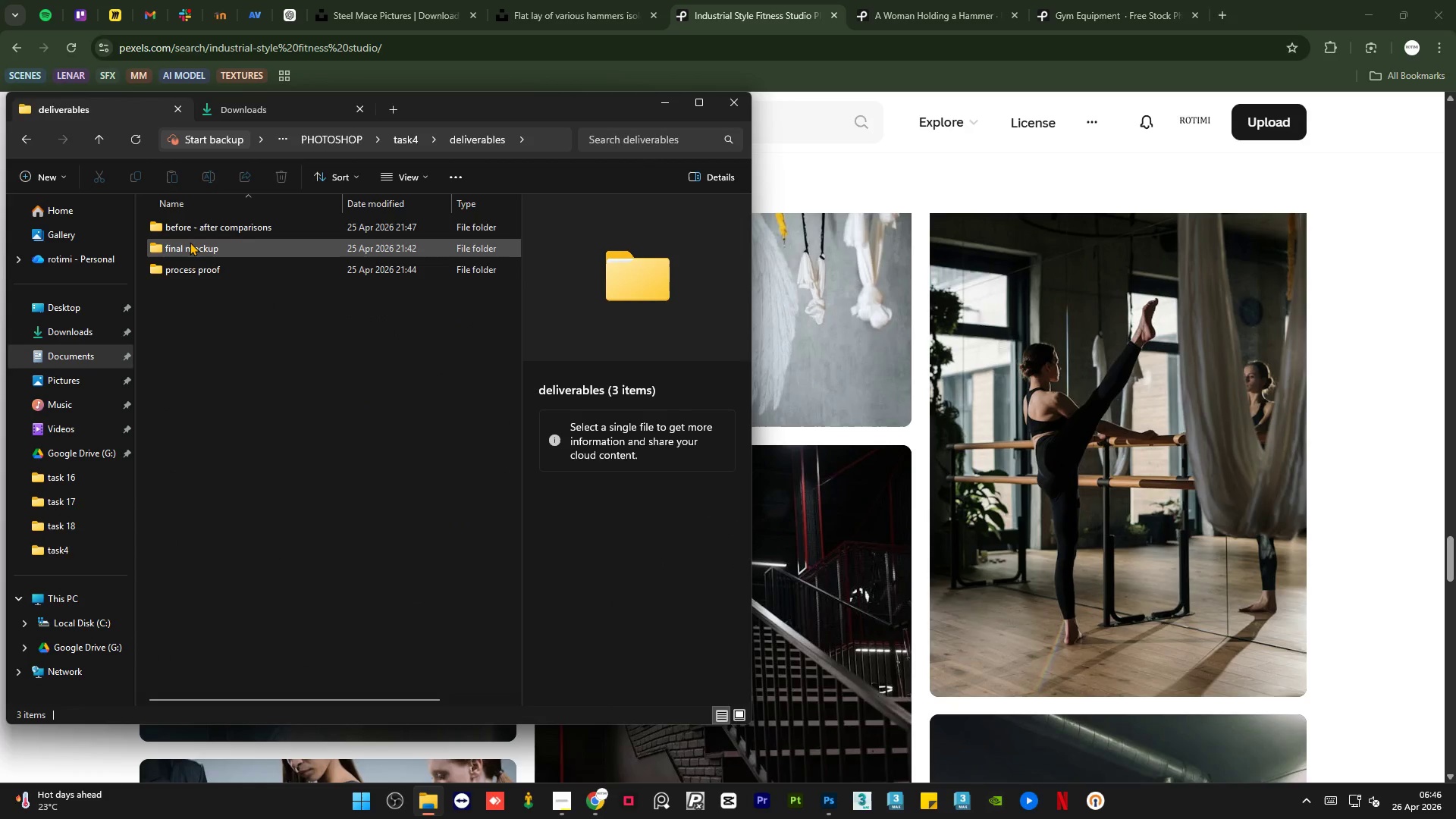 
double_click([190, 242])
 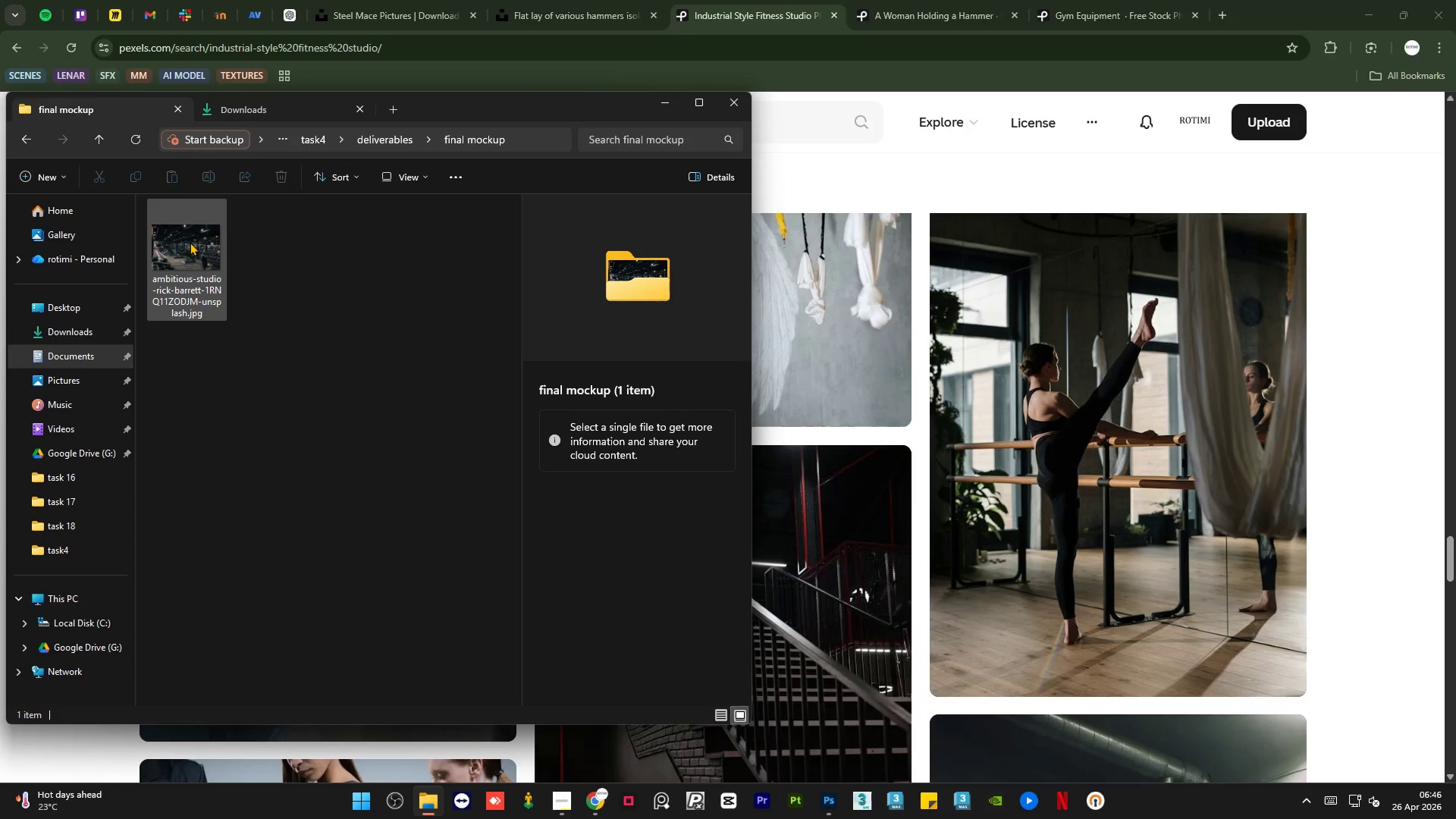 
left_click([190, 251])
 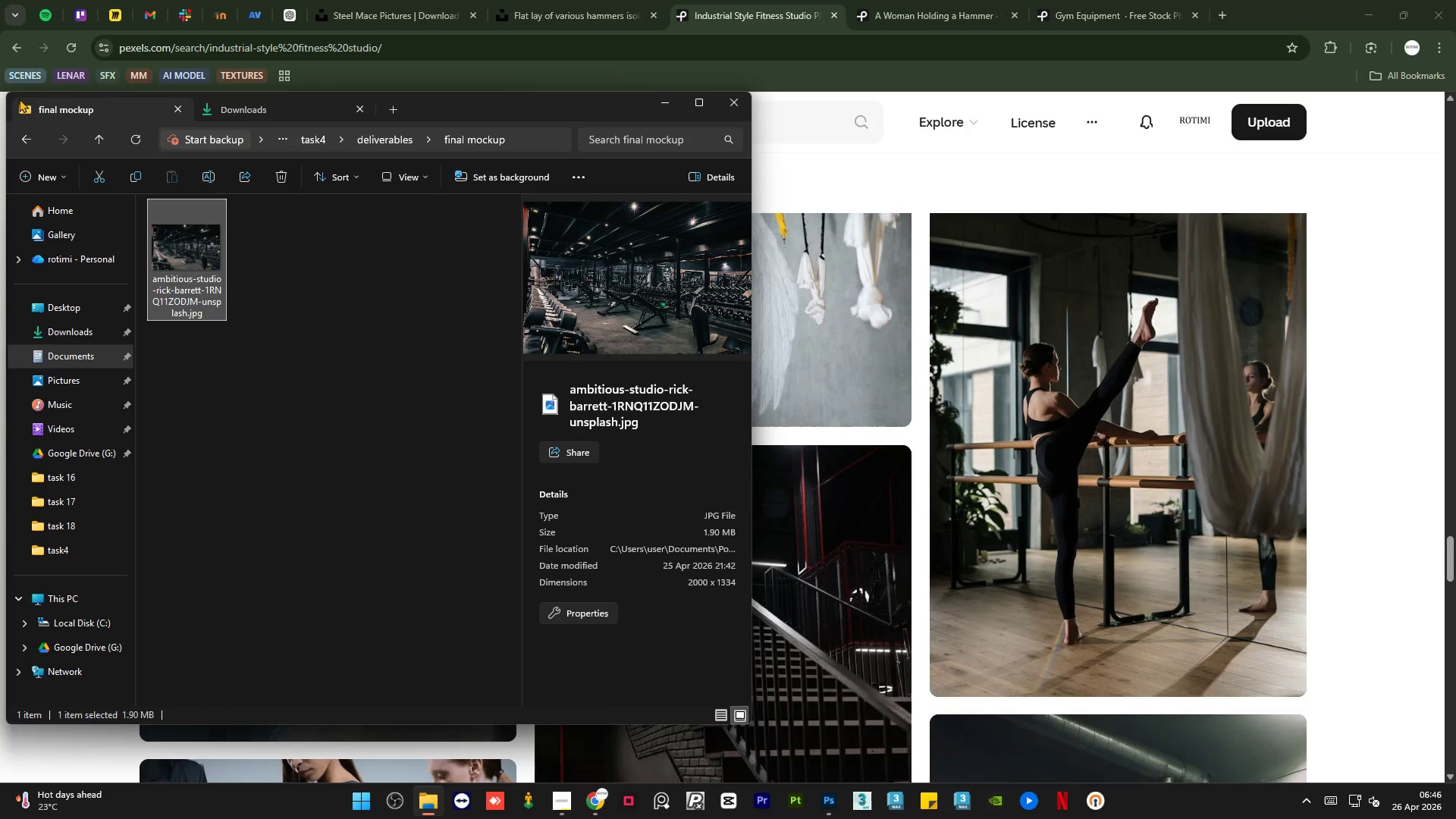 
left_click([32, 133])
 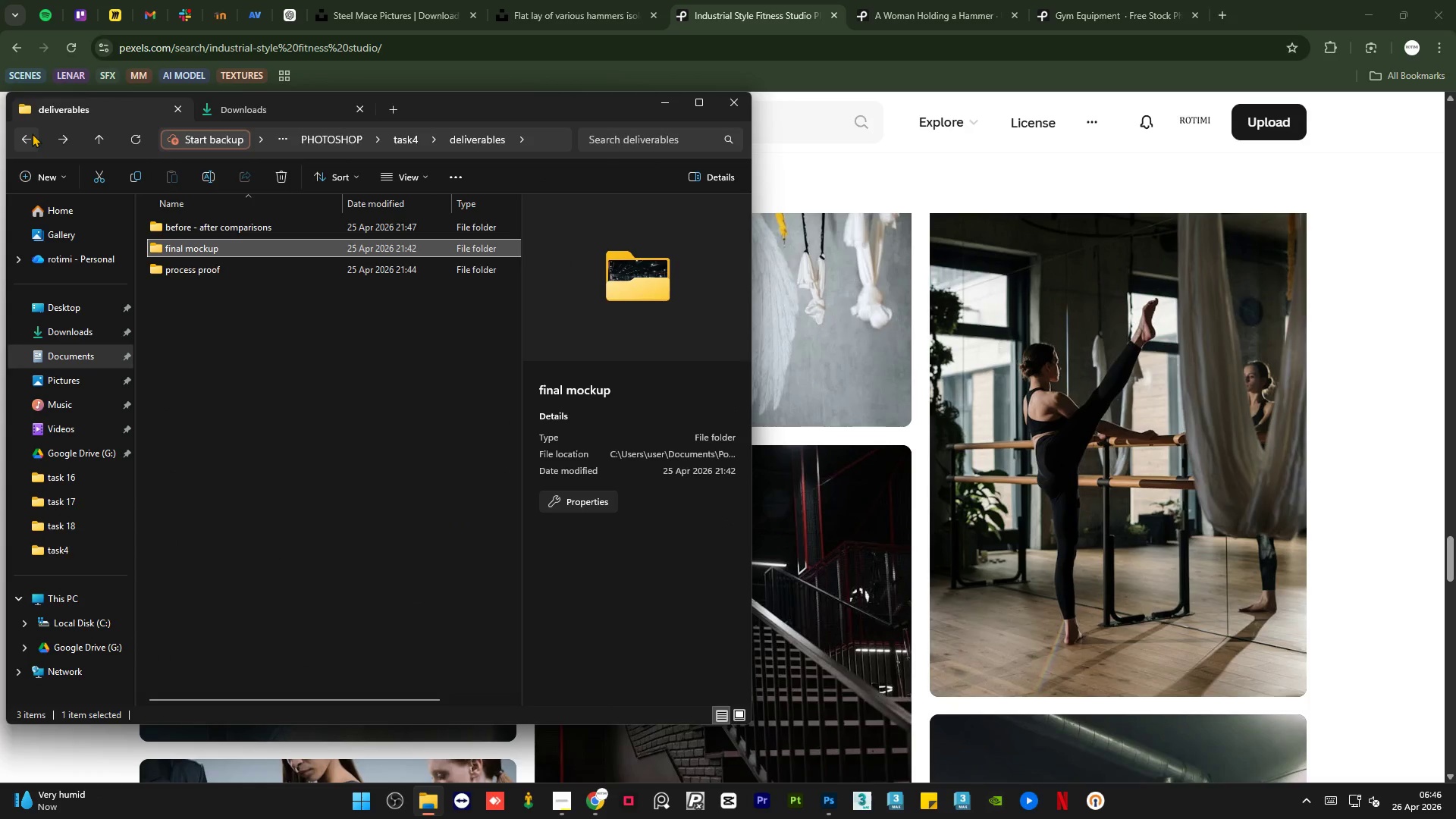 
left_click([32, 133])
 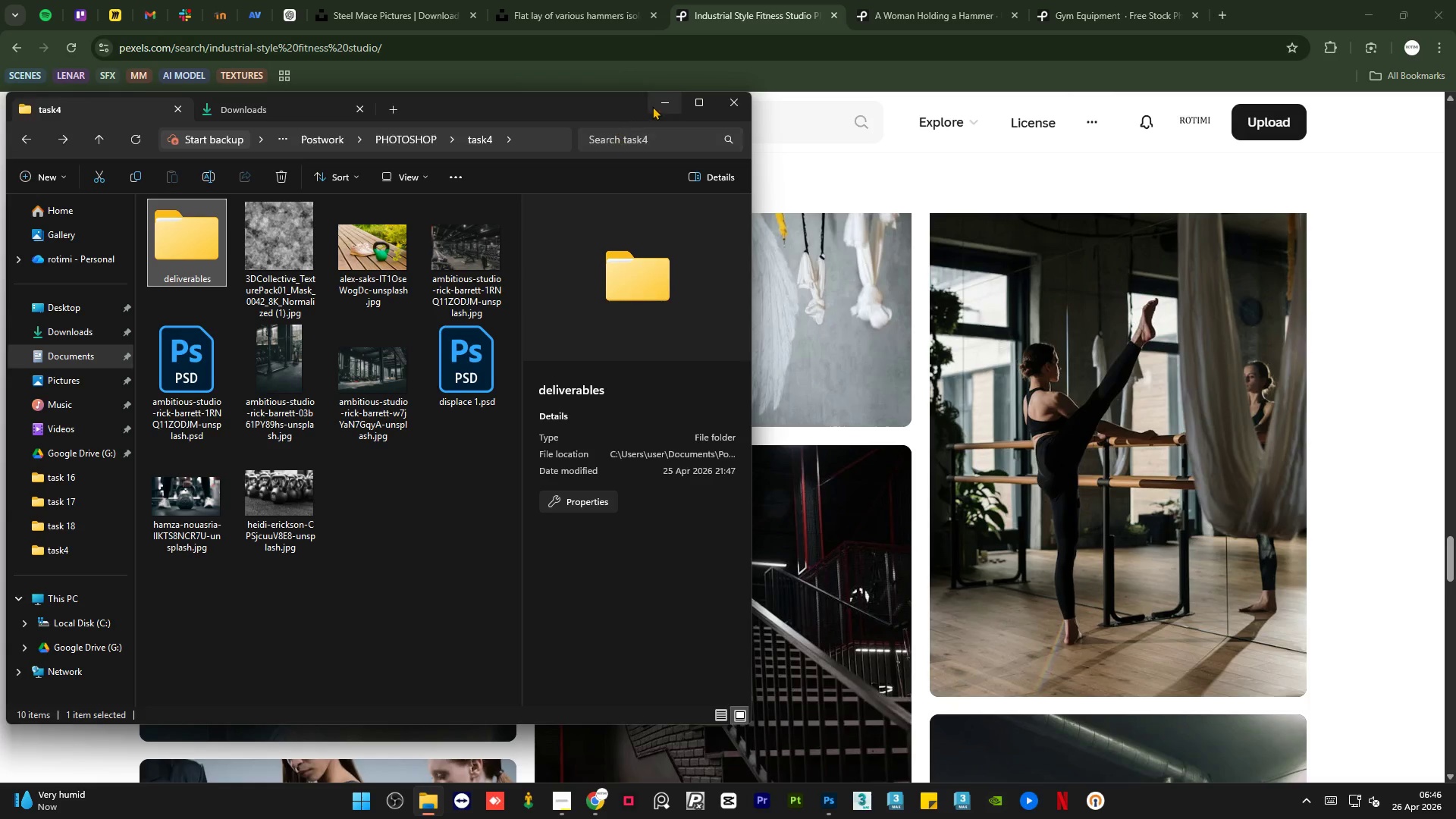 
left_click([652, 106])
 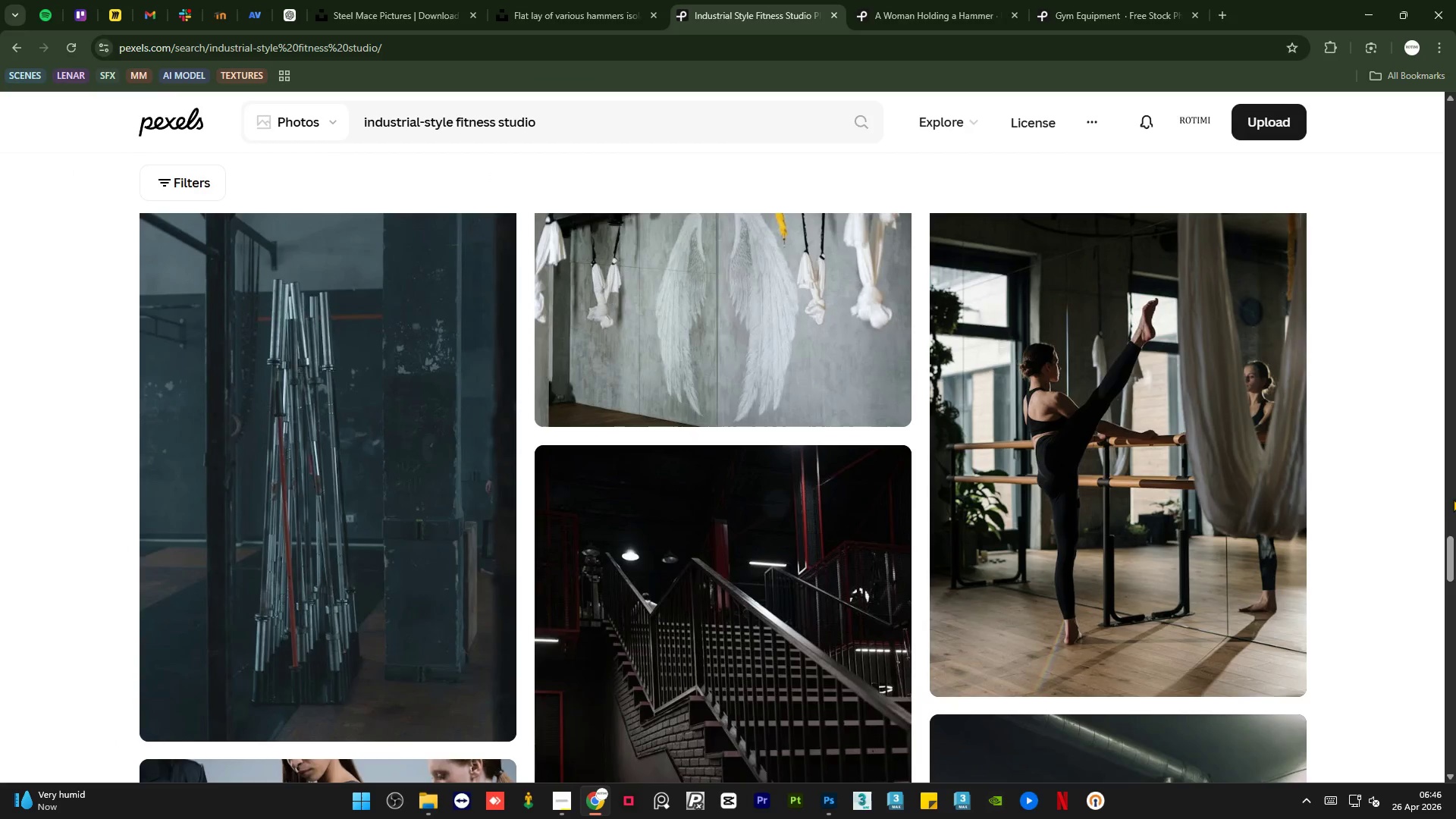 
left_click([1439, 500])
 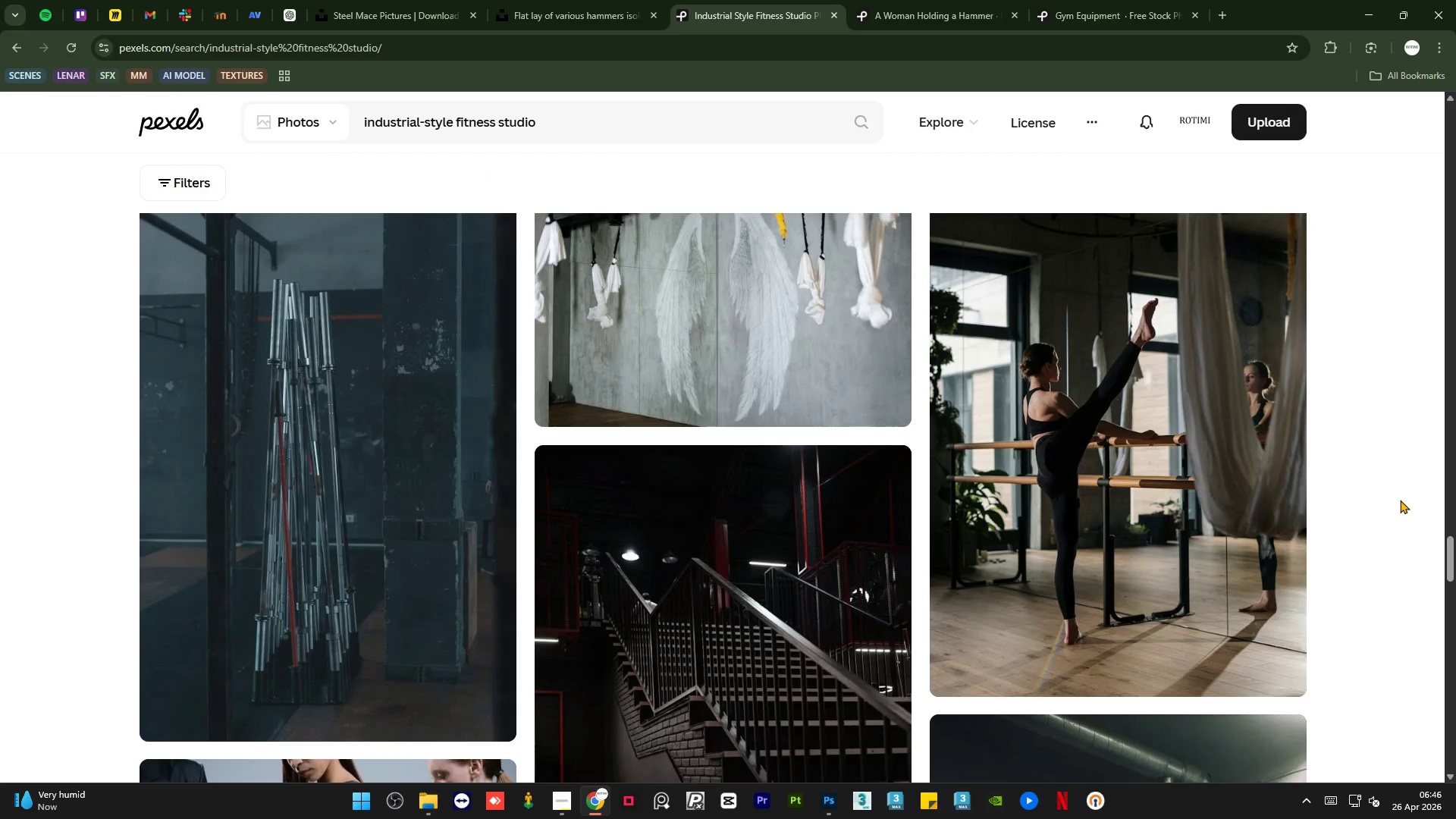 
left_click([1400, 500])
 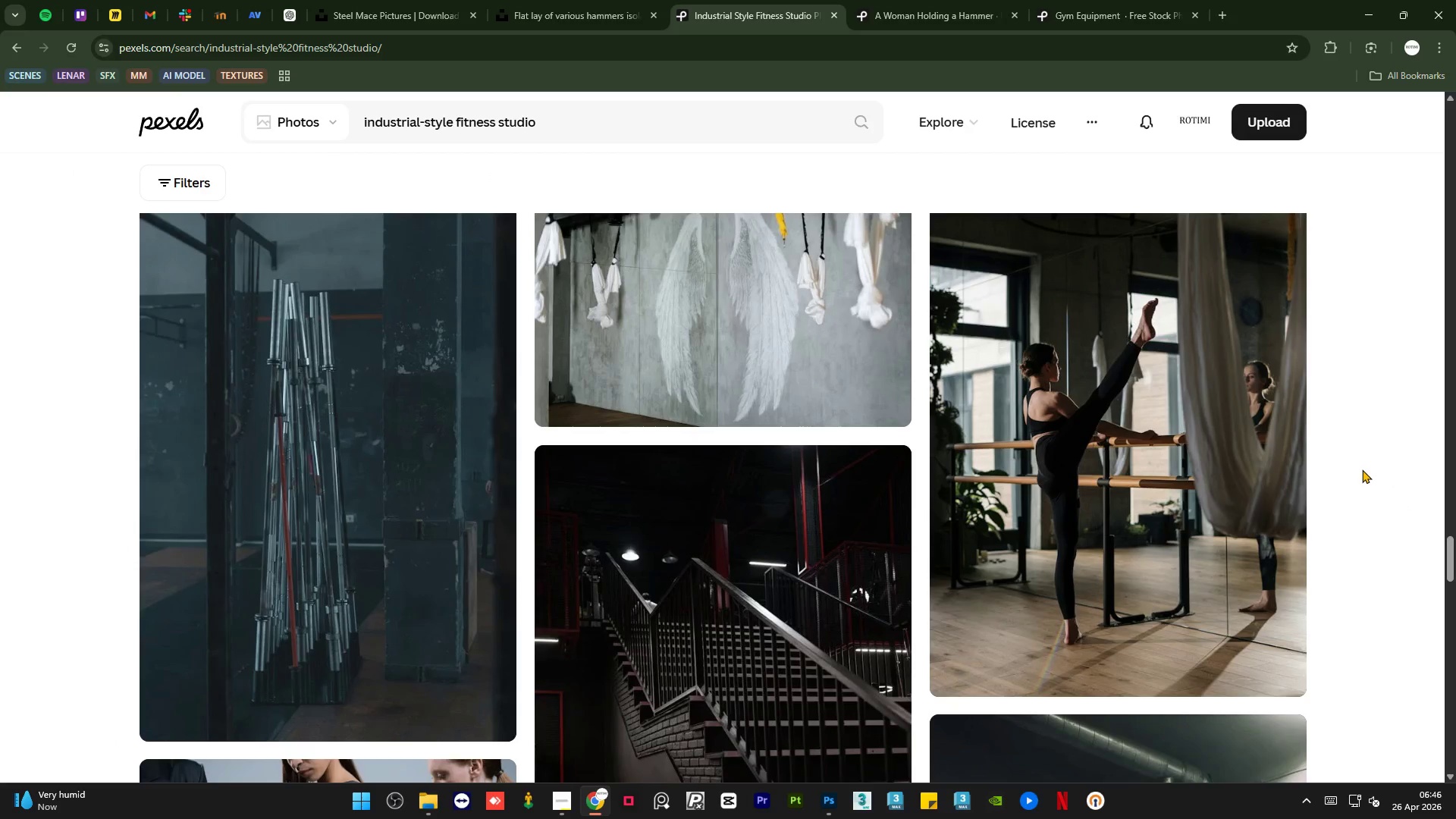 
double_click([1362, 469])
 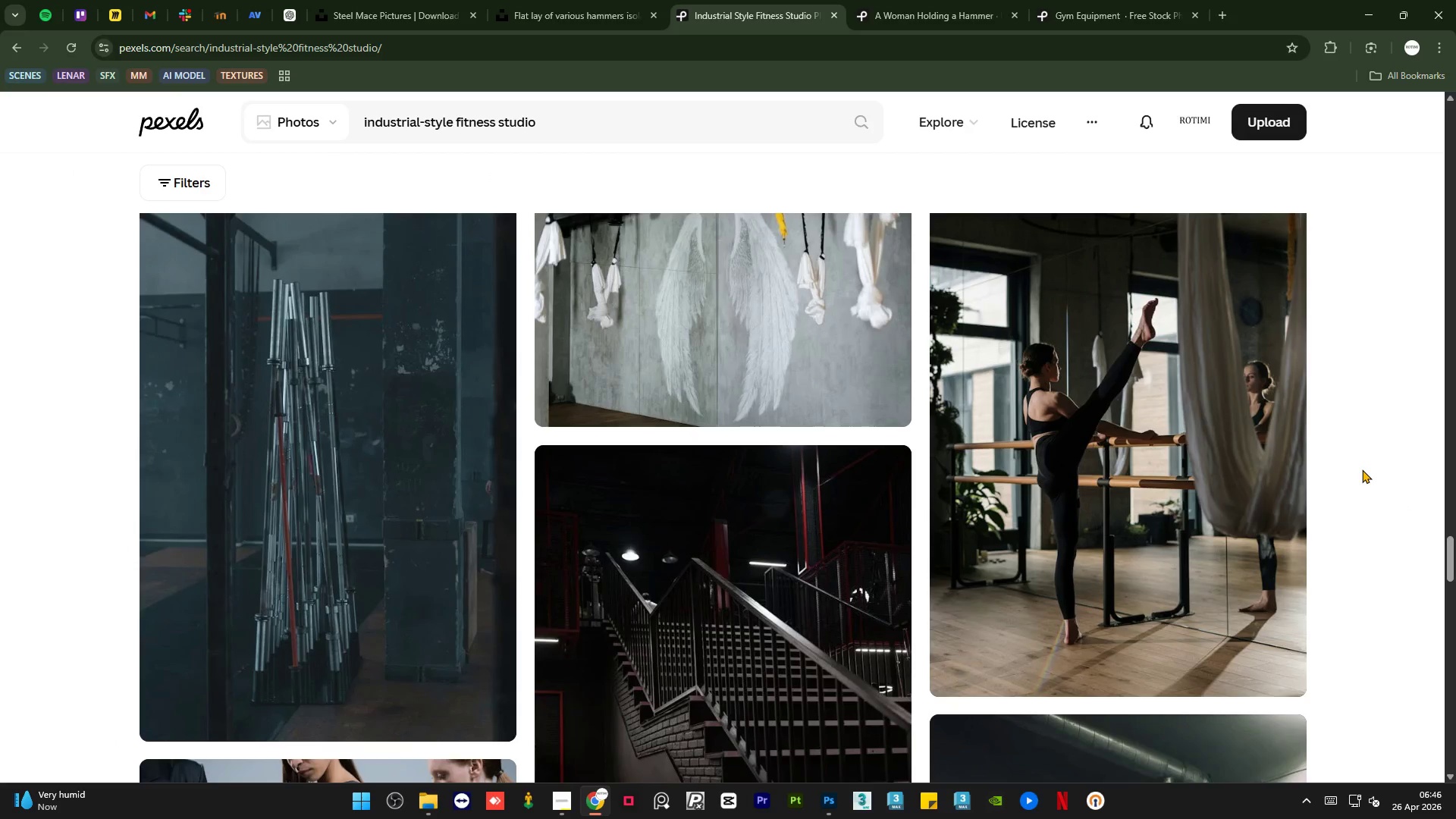 
triple_click([1362, 469])
 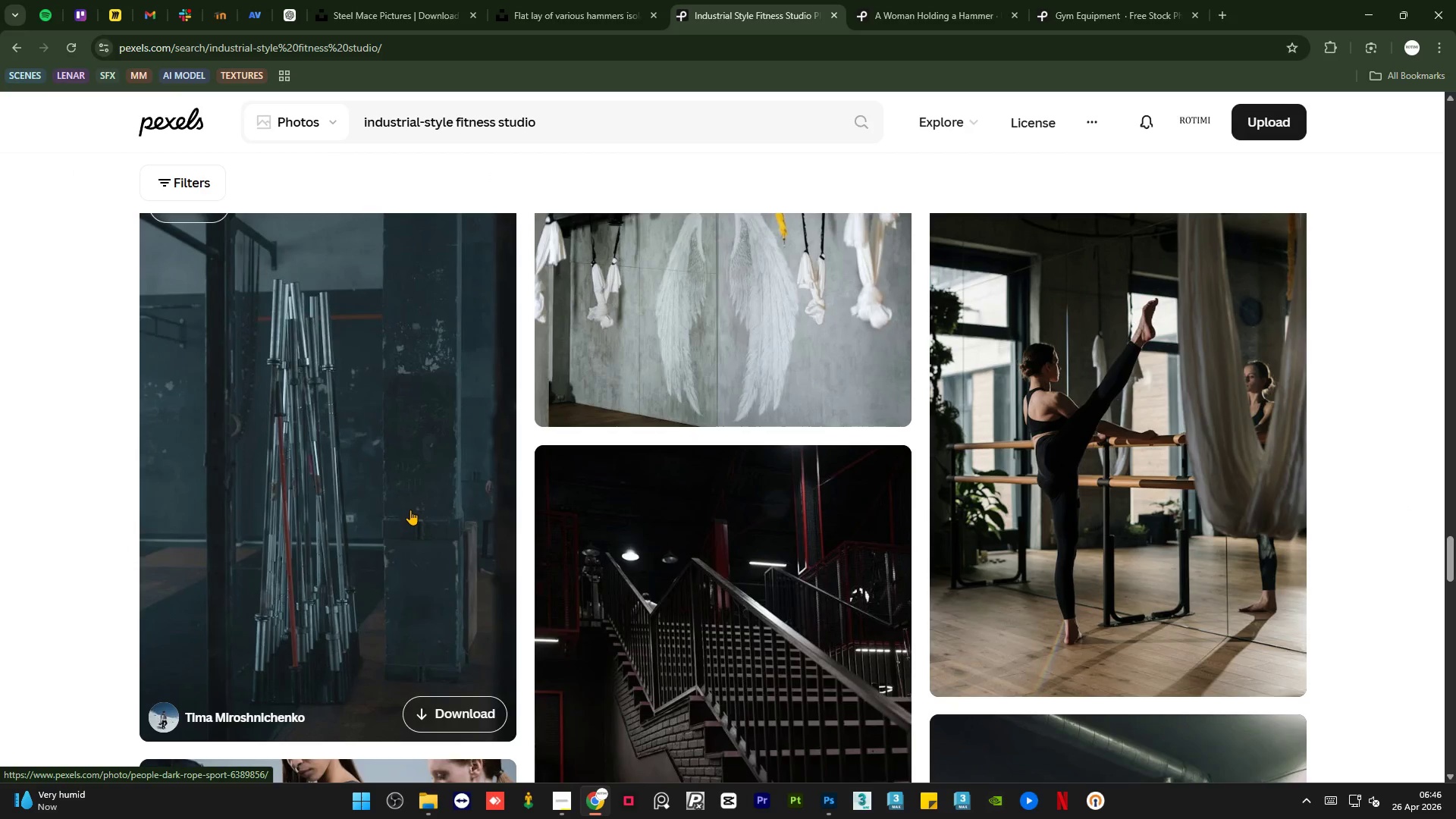 
middle_click([410, 510])
 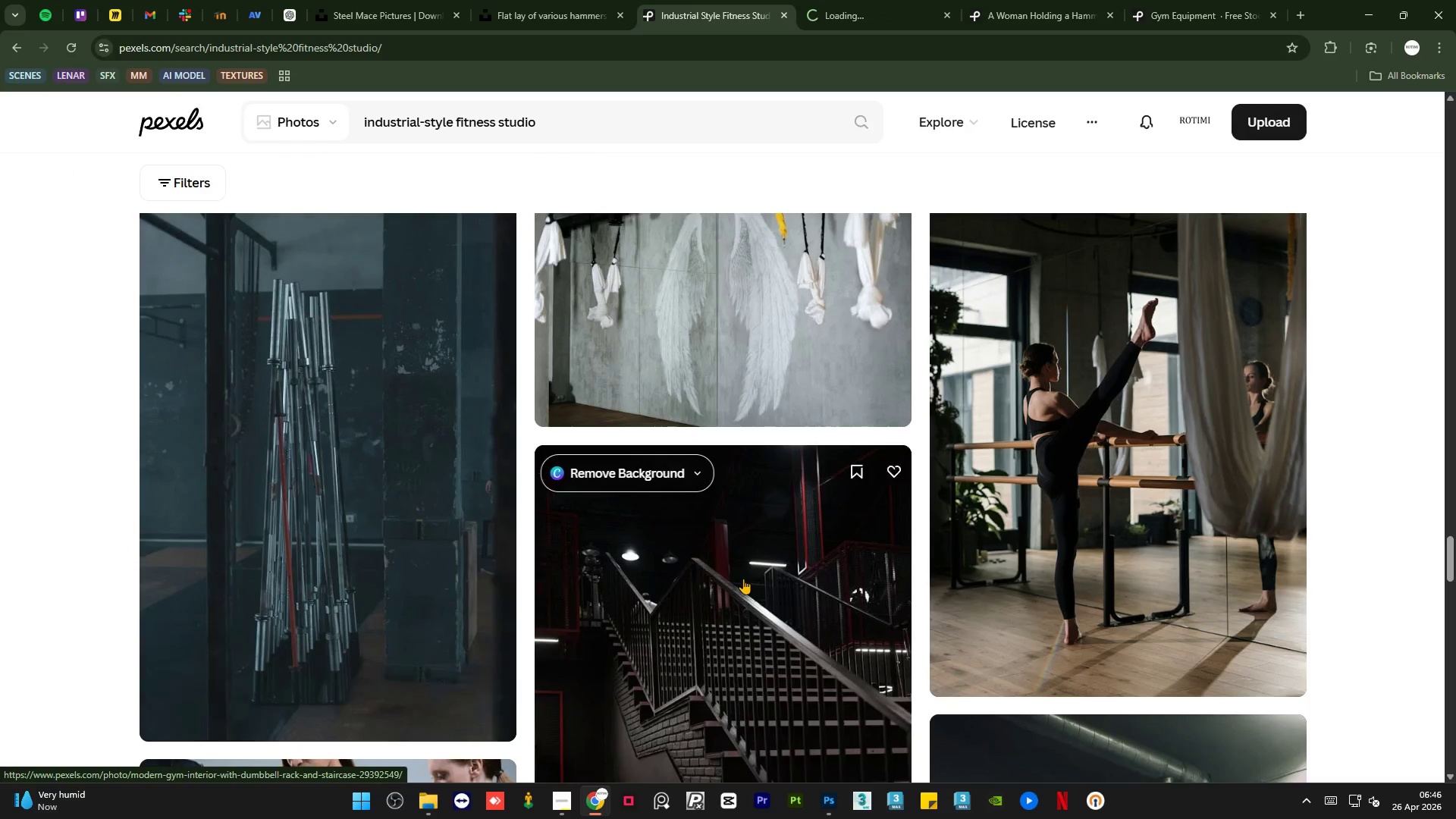 
scroll: coordinate [743, 579], scroll_direction: up, amount: 3.0
 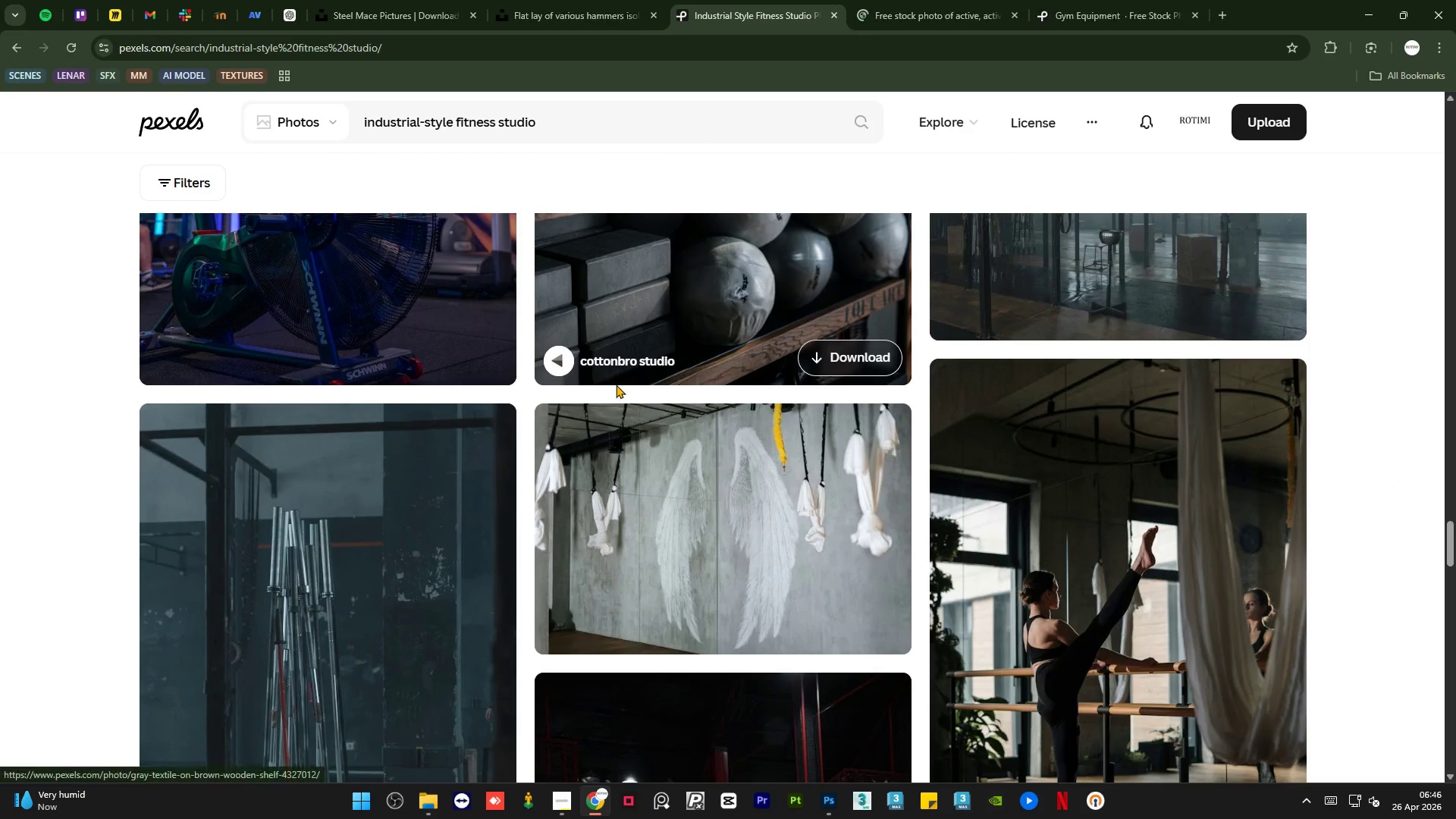 
scroll: coordinate [893, 479], scroll_direction: down, amount: 12.0
 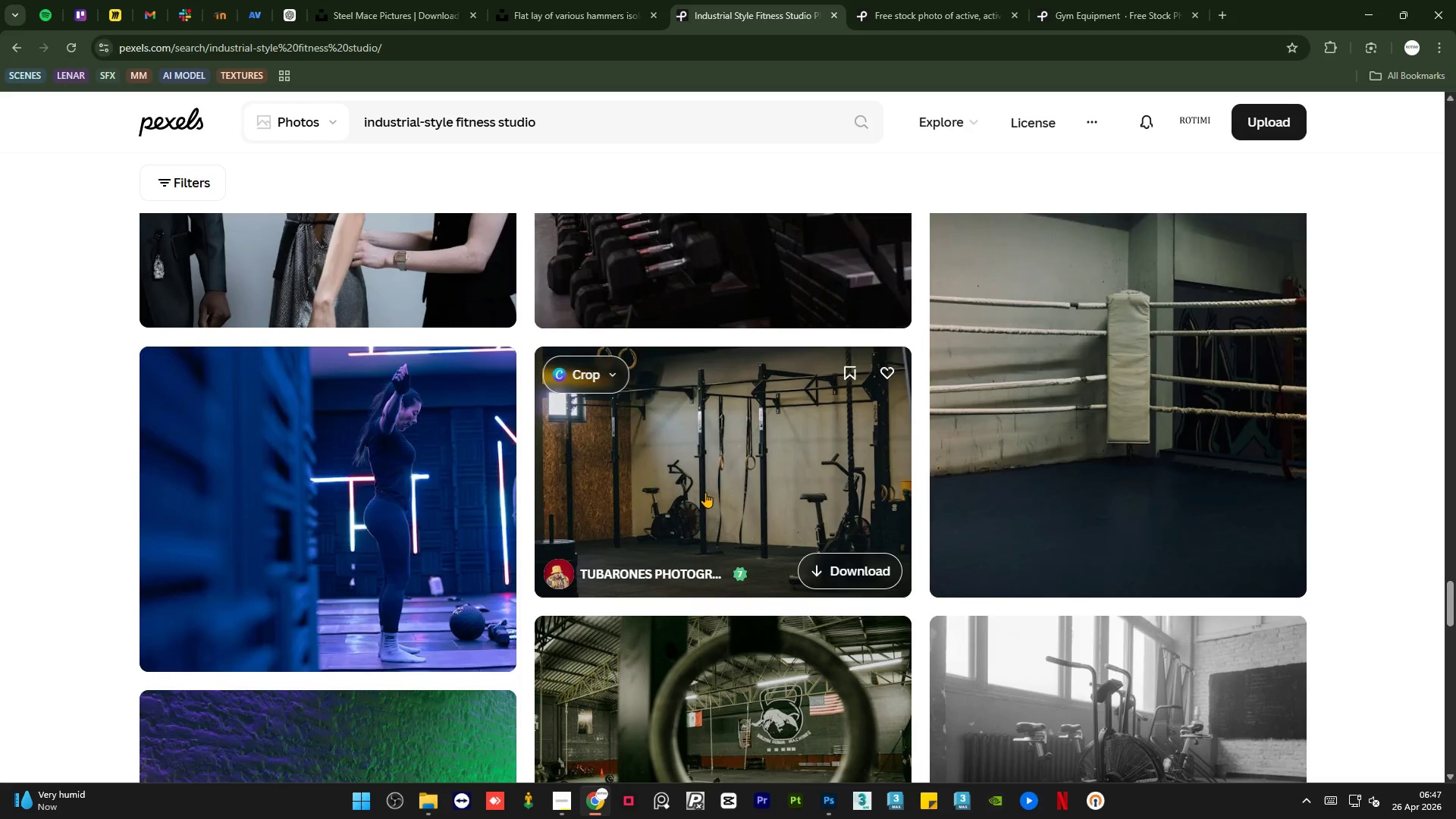 
left_click([868, 566])
 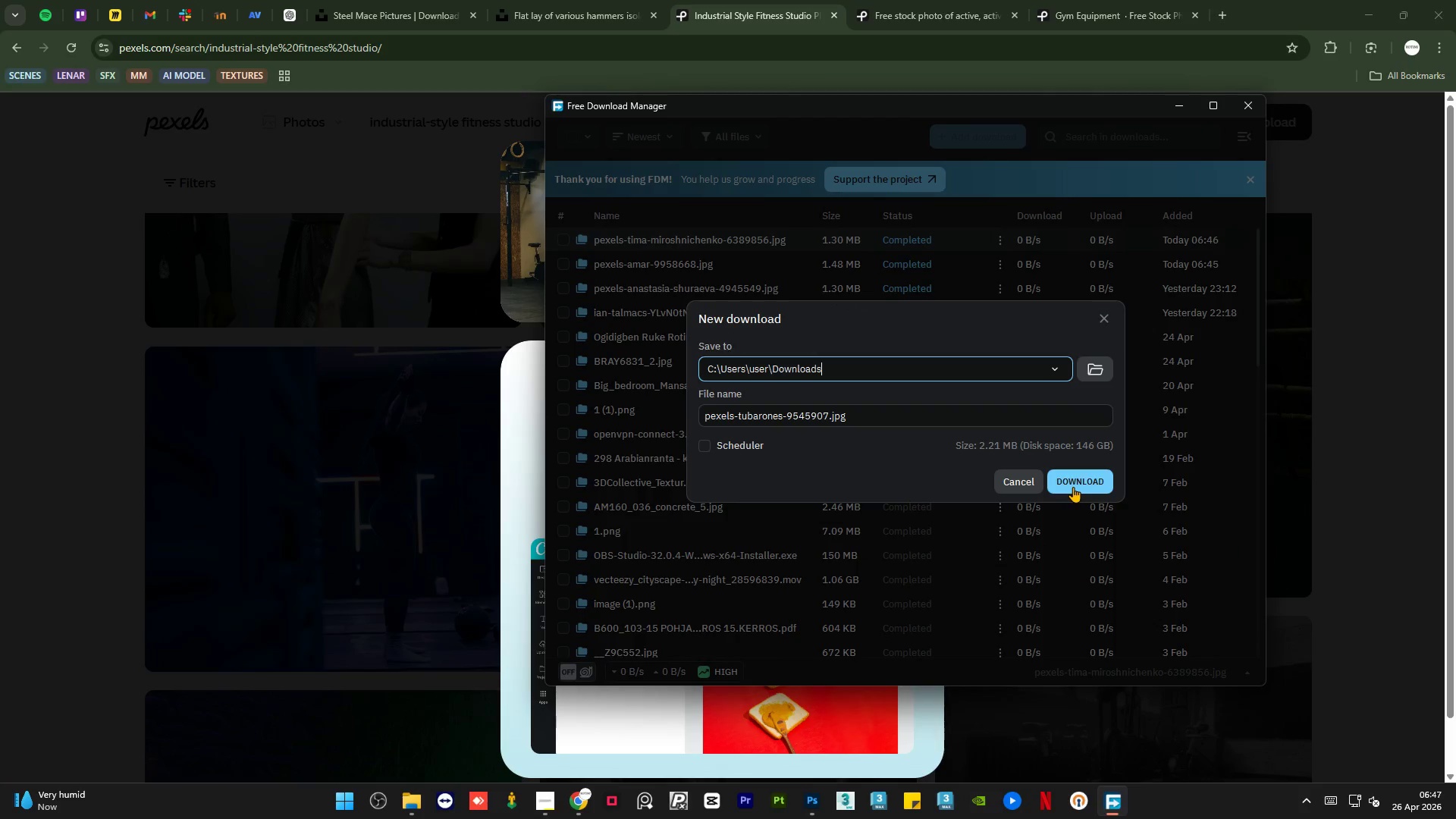 
left_click([1073, 487])
 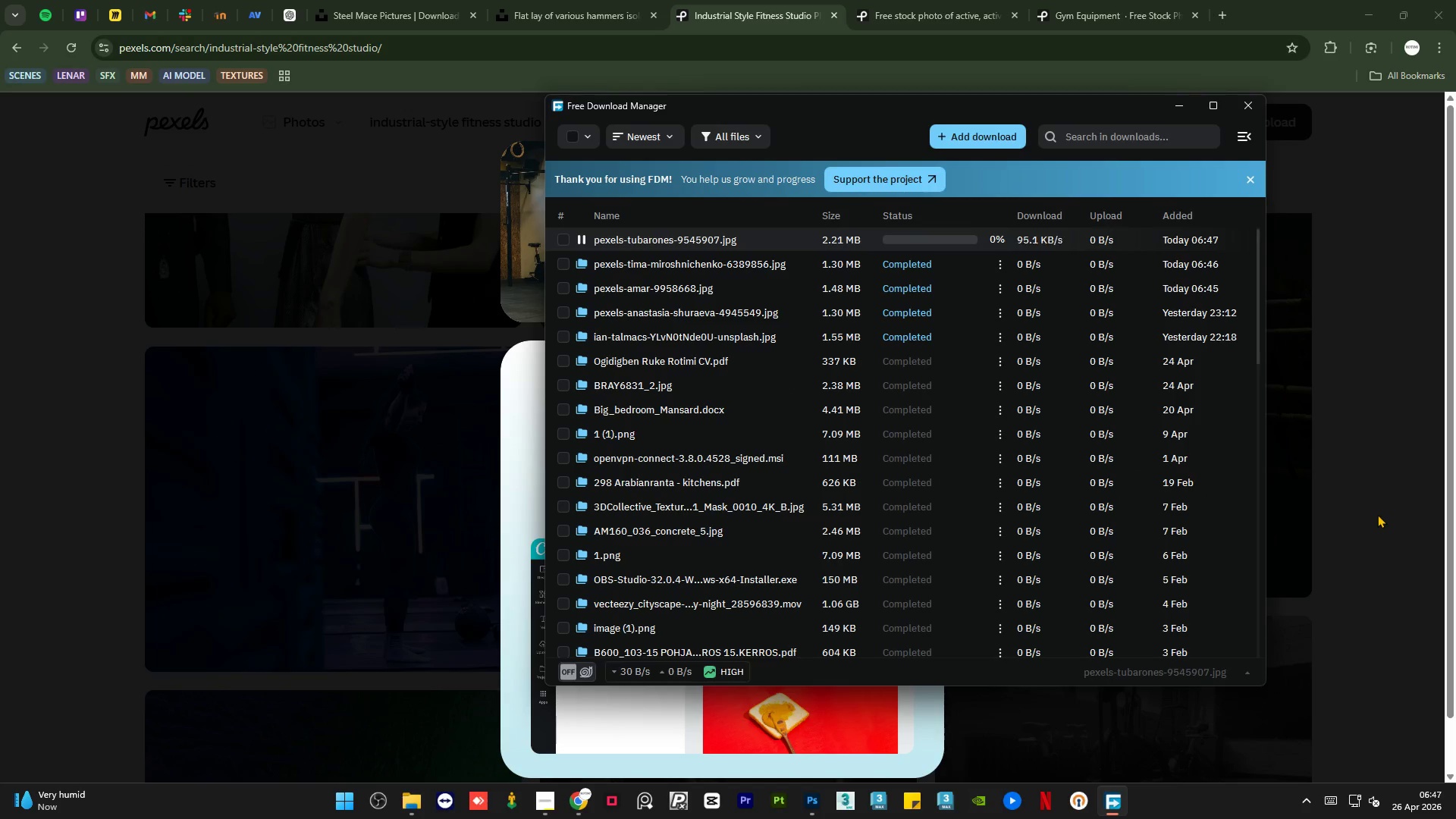 
left_click([1377, 514])
 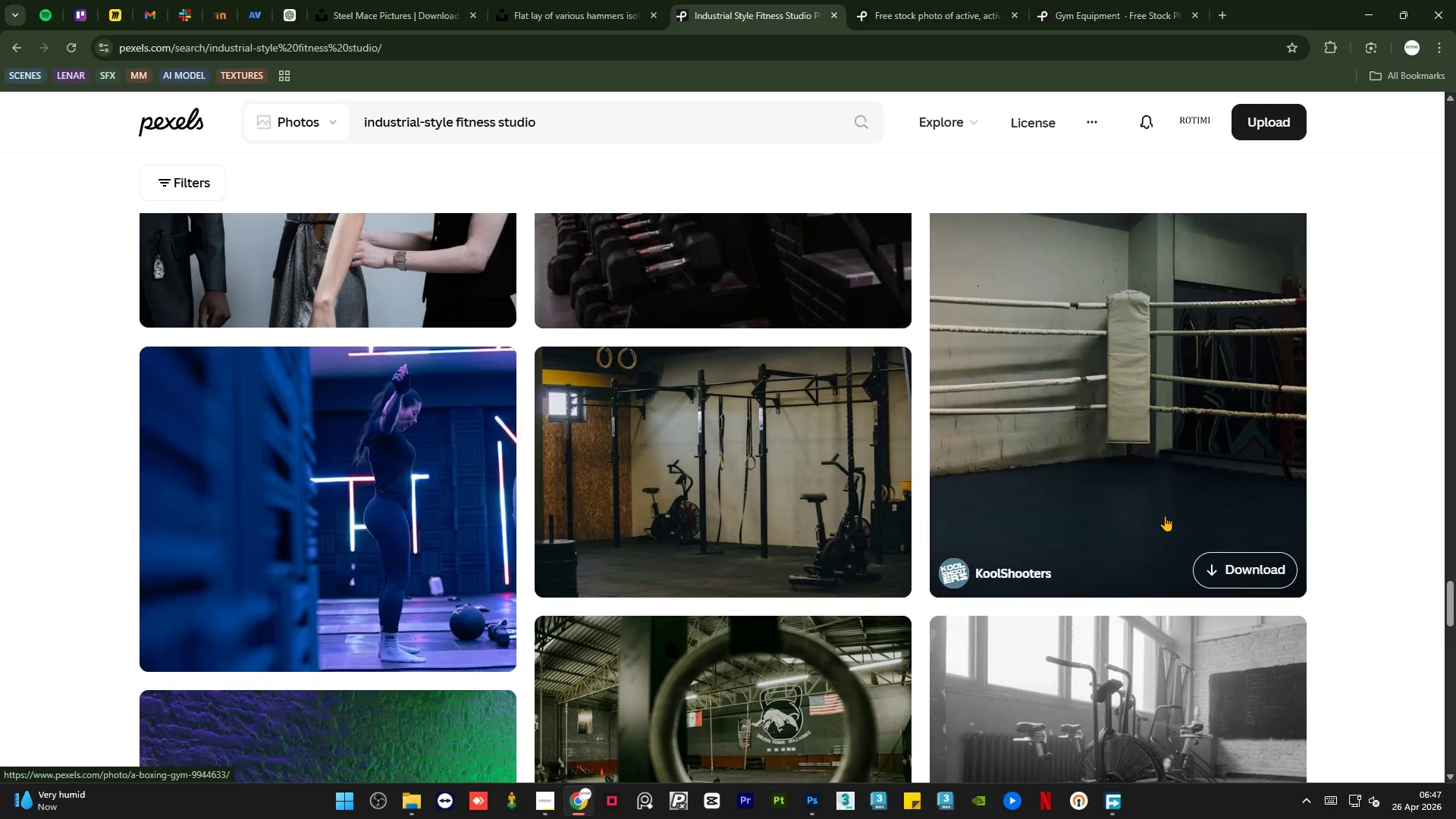 
scroll: coordinate [1164, 518], scroll_direction: down, amount: 34.0
 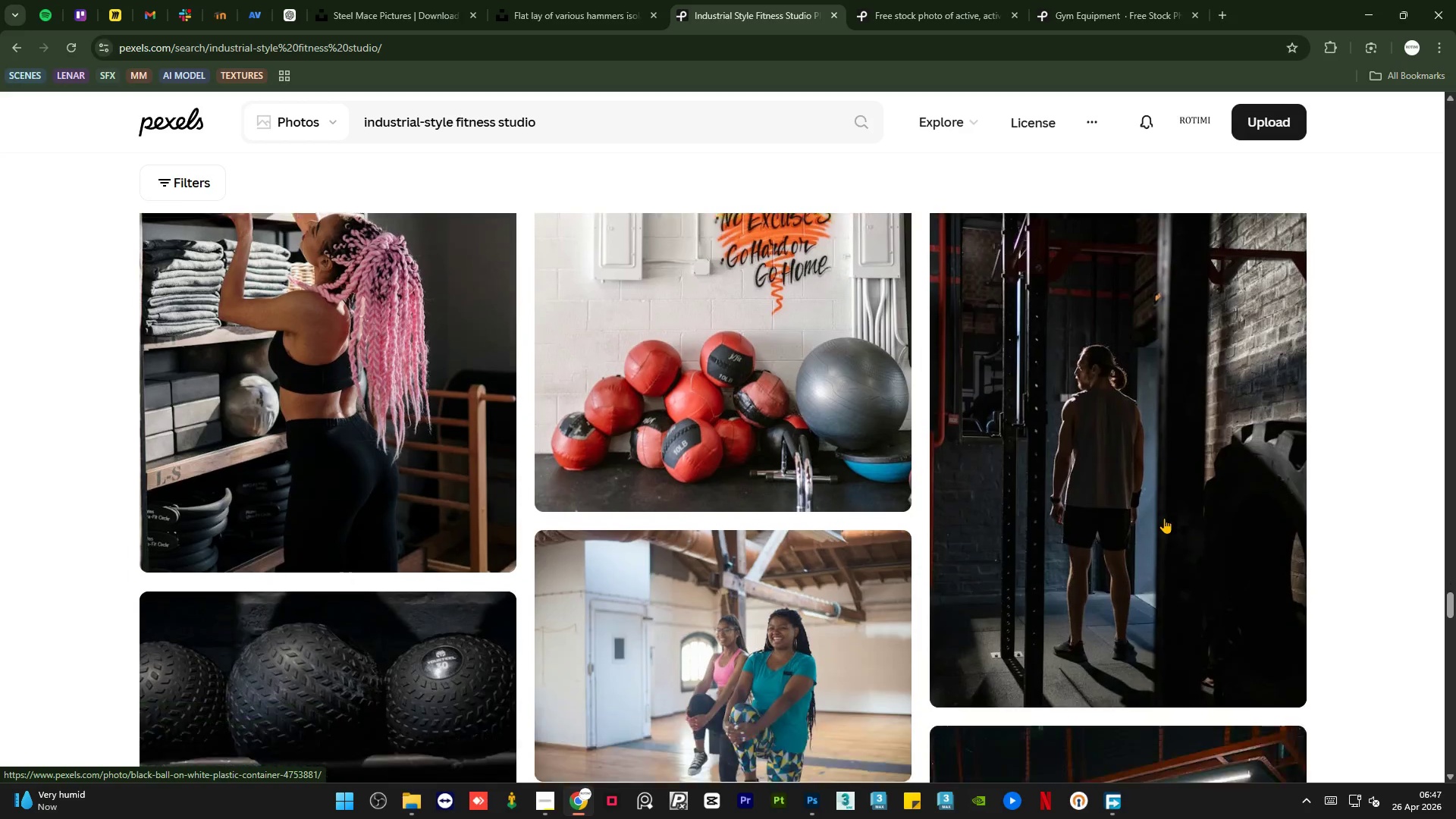 
left_click([934, 1])
 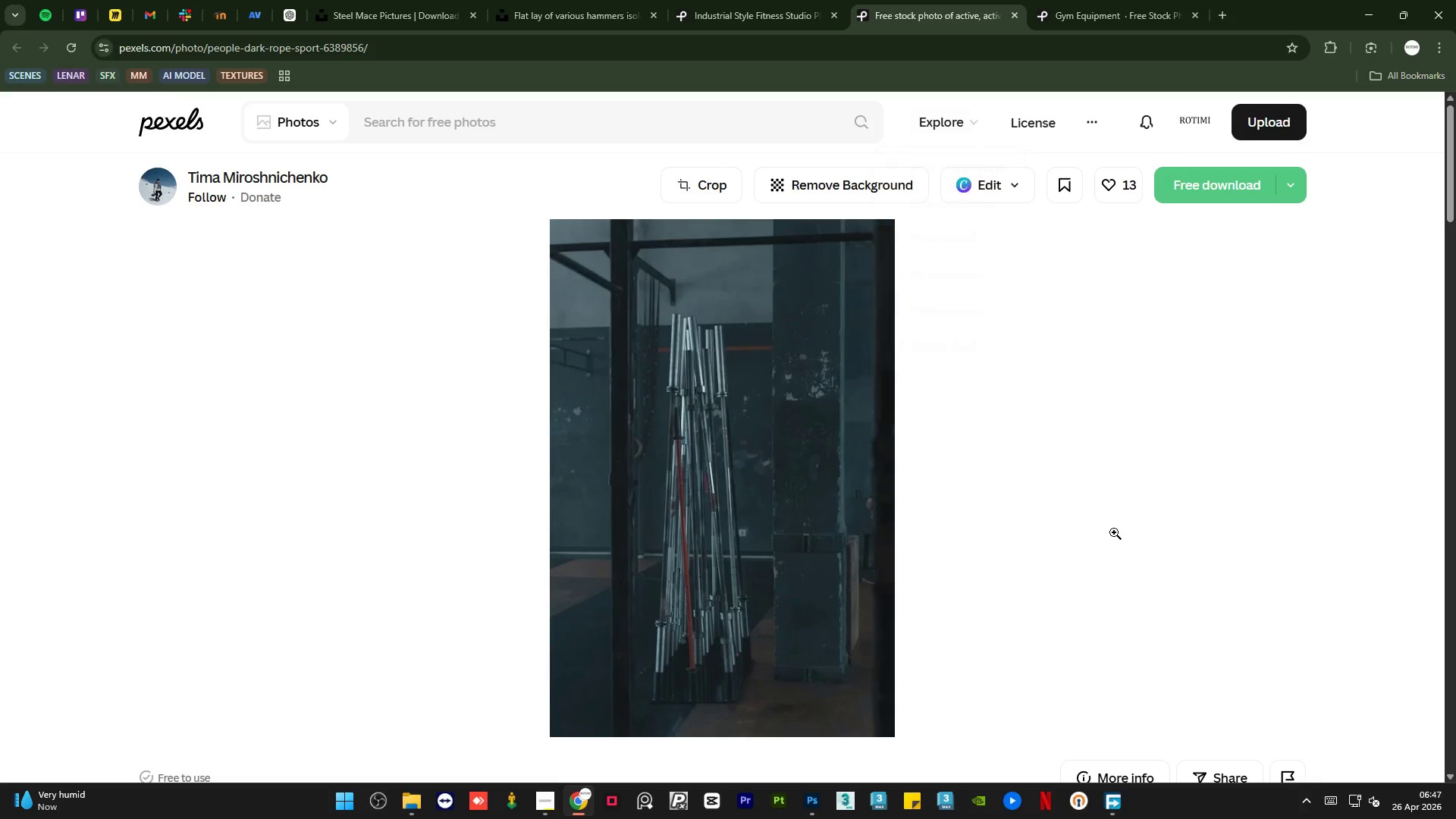 
scroll: coordinate [1111, 516], scroll_direction: down, amount: 16.0
 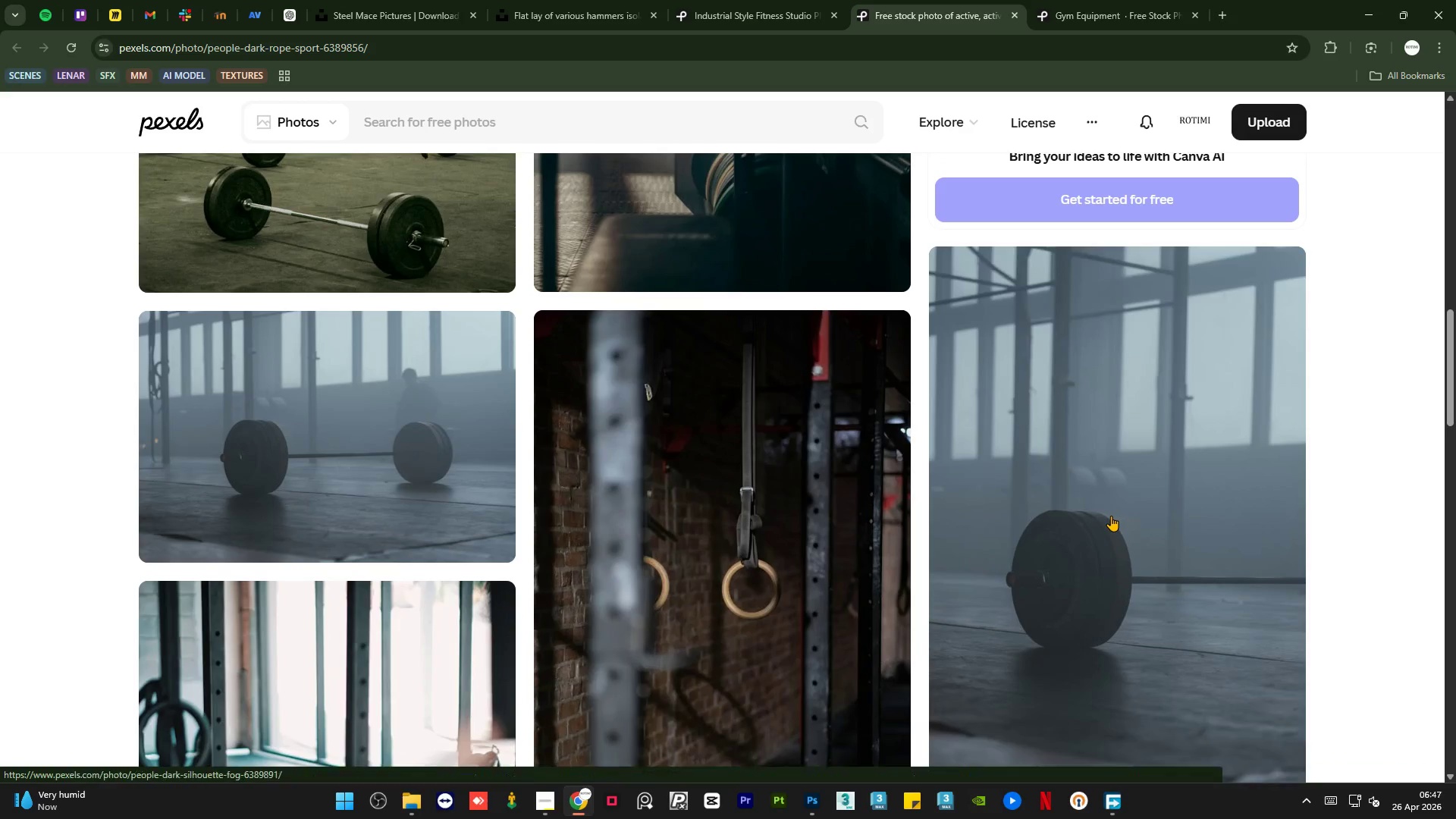 
scroll: coordinate [1111, 516], scroll_direction: up, amount: 6.0
 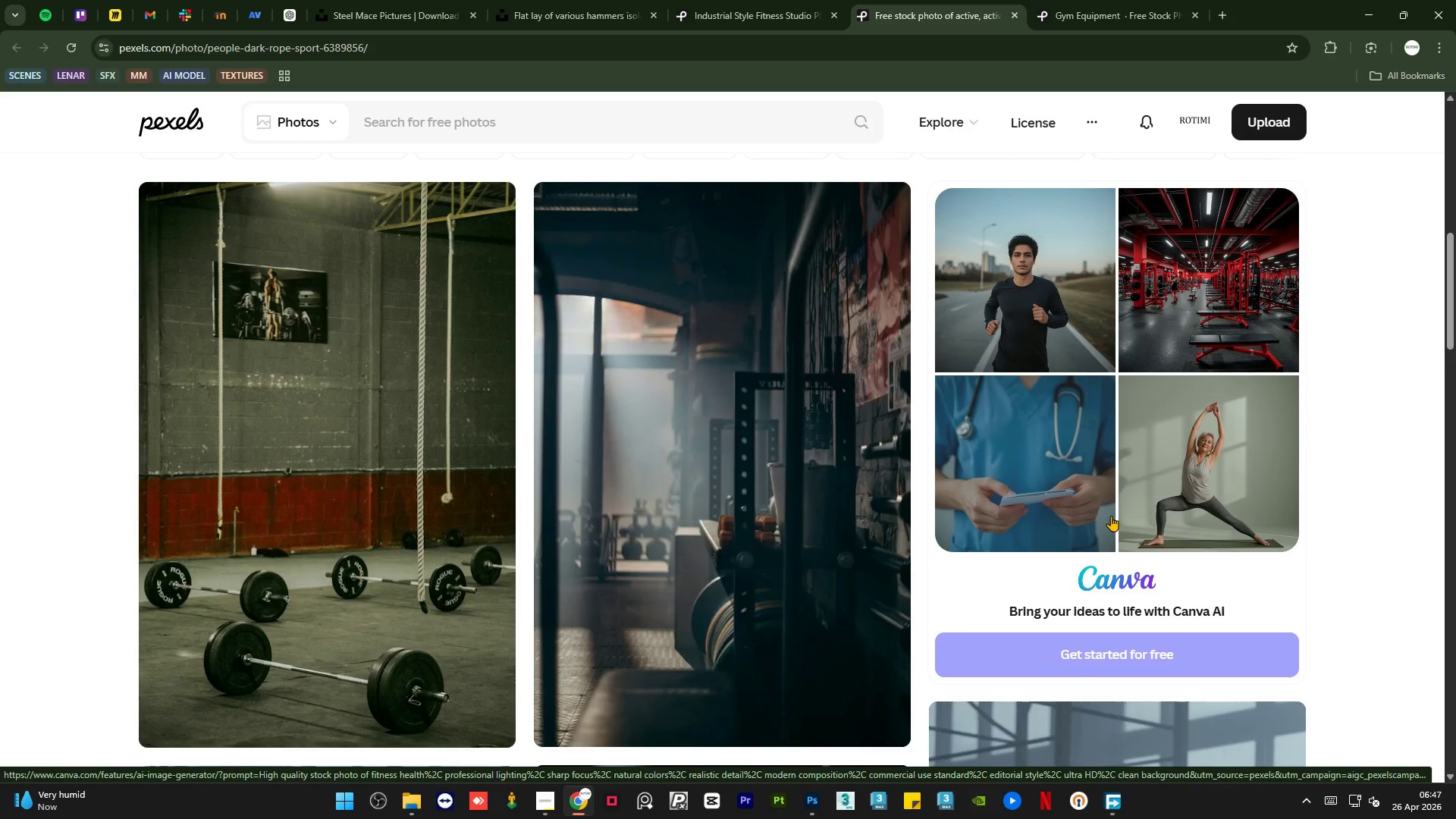 
scroll: coordinate [1111, 516], scroll_direction: down, amount: 7.0
 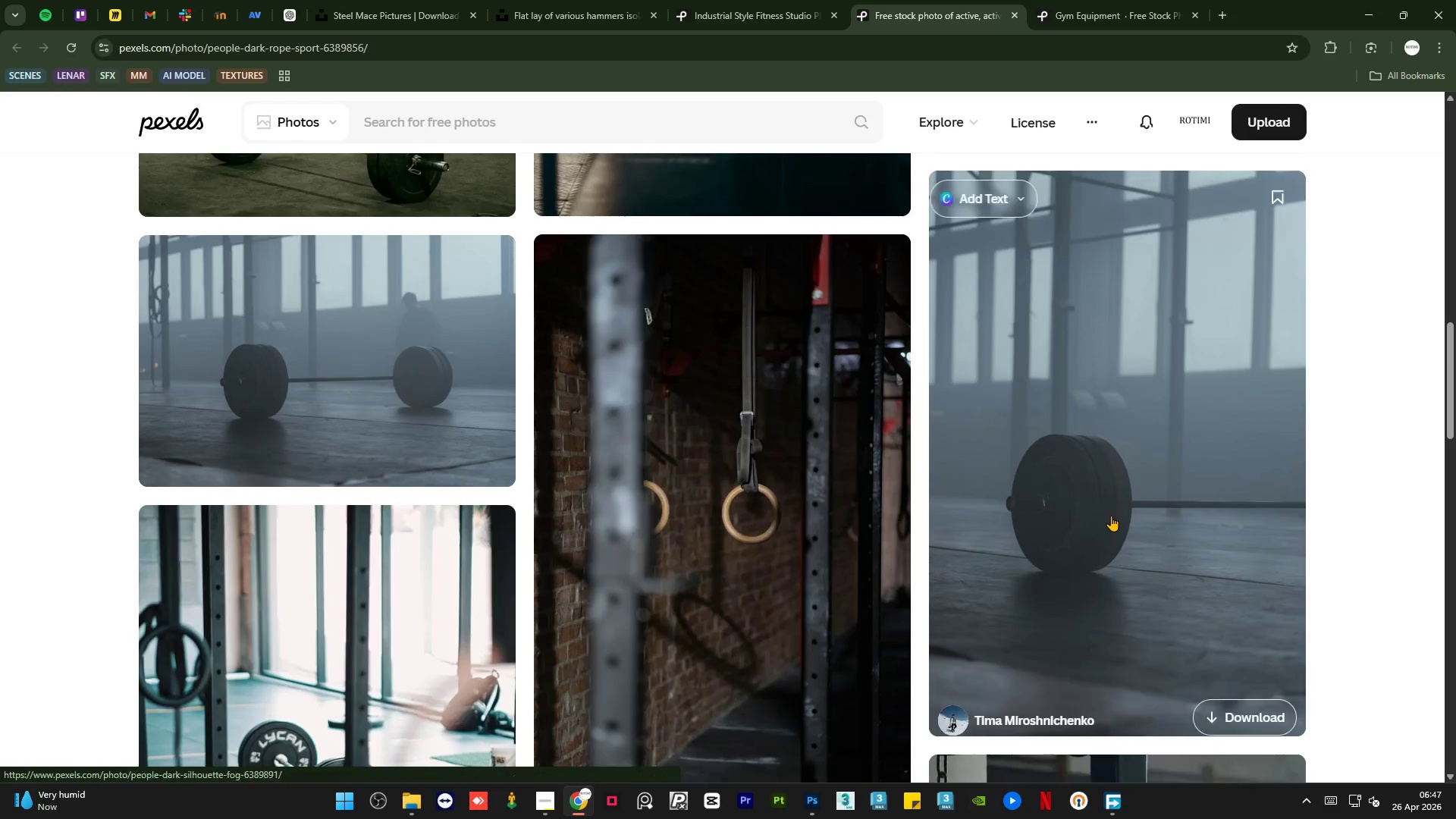 
scroll: coordinate [1111, 516], scroll_direction: up, amount: 4.0
 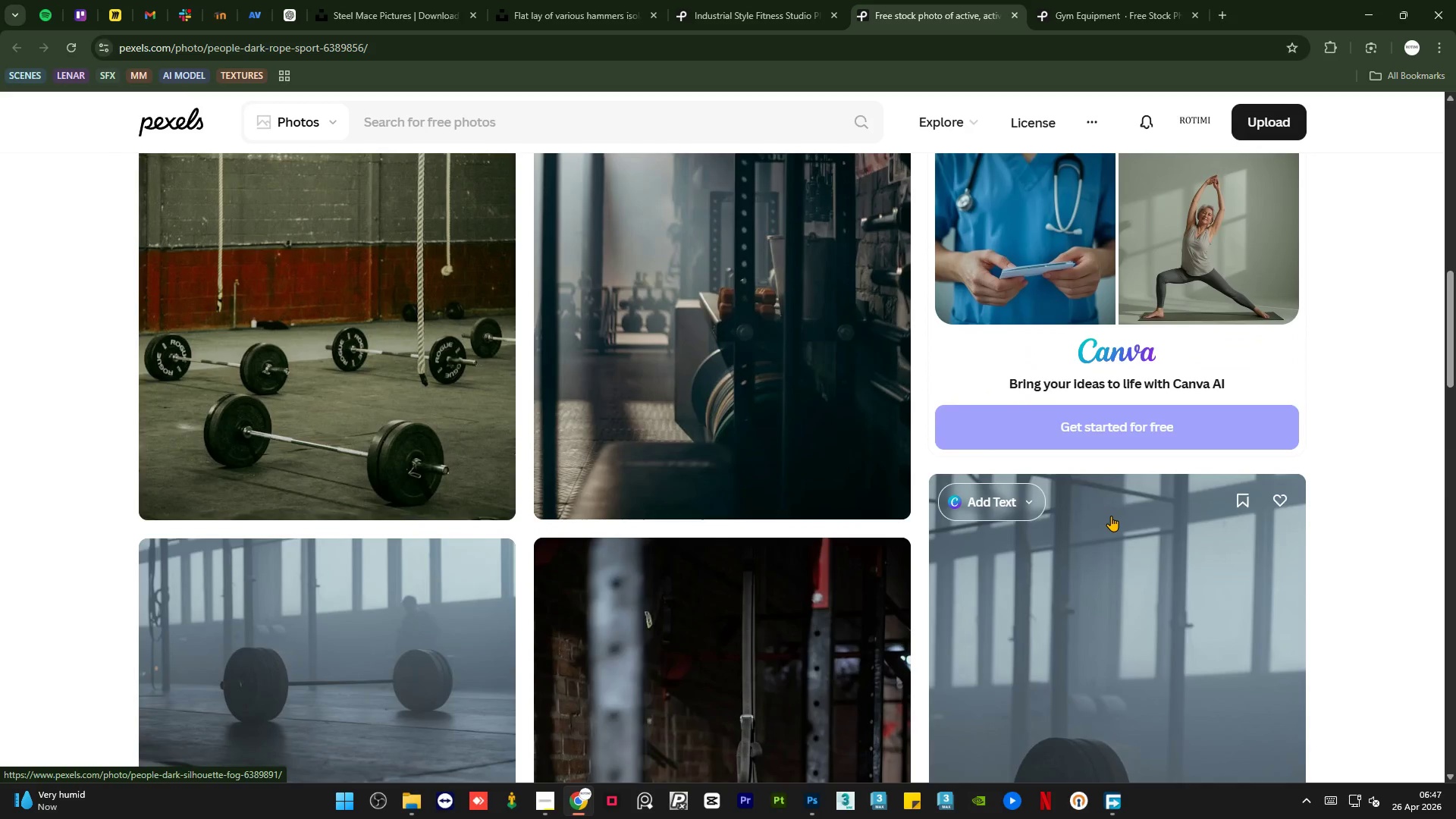 
scroll: coordinate [1111, 516], scroll_direction: down, amount: 13.0
 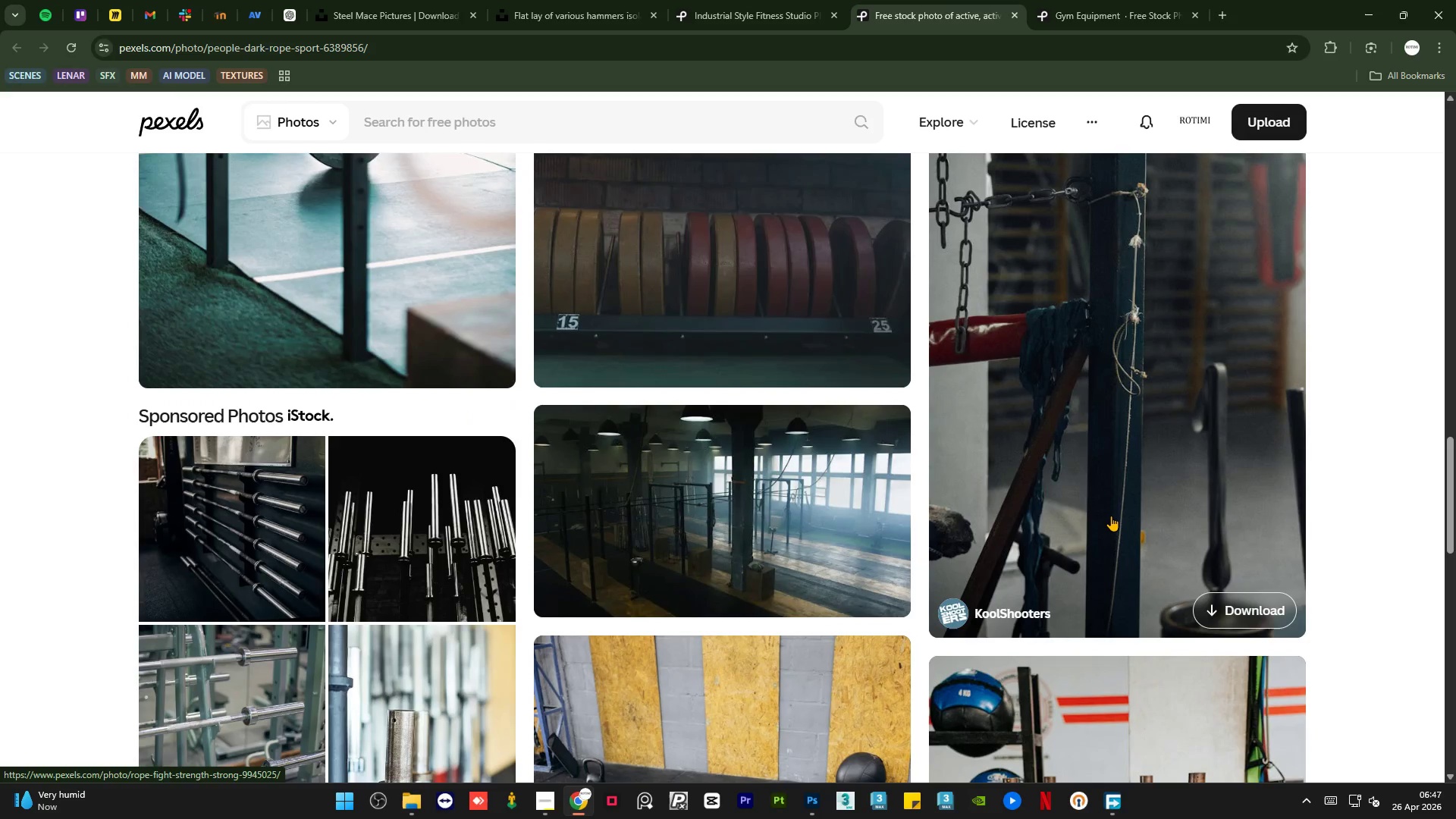 
scroll: coordinate [1111, 516], scroll_direction: up, amount: 4.0
 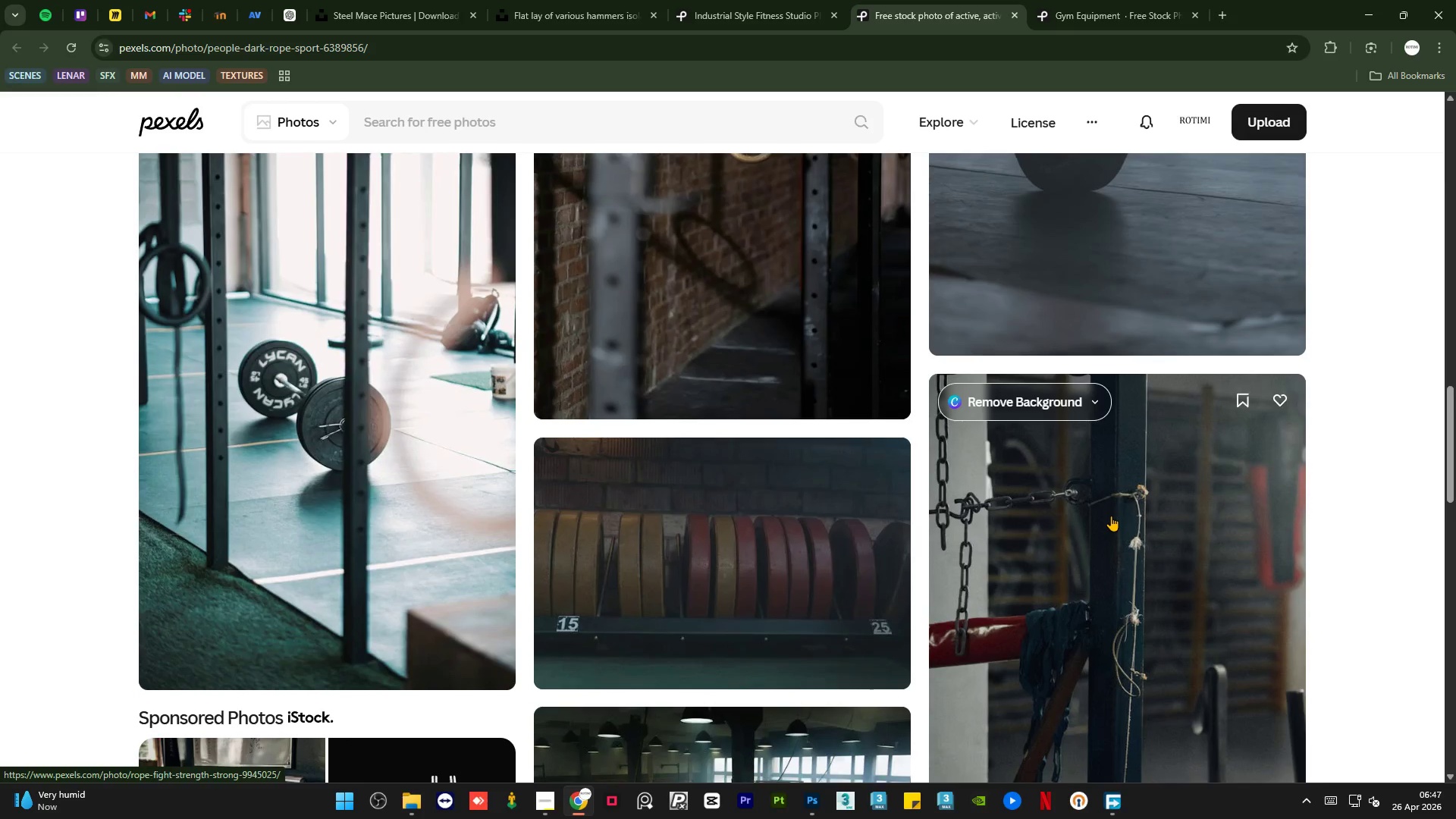 
scroll: coordinate [1109, 518], scroll_direction: down, amount: 38.0
 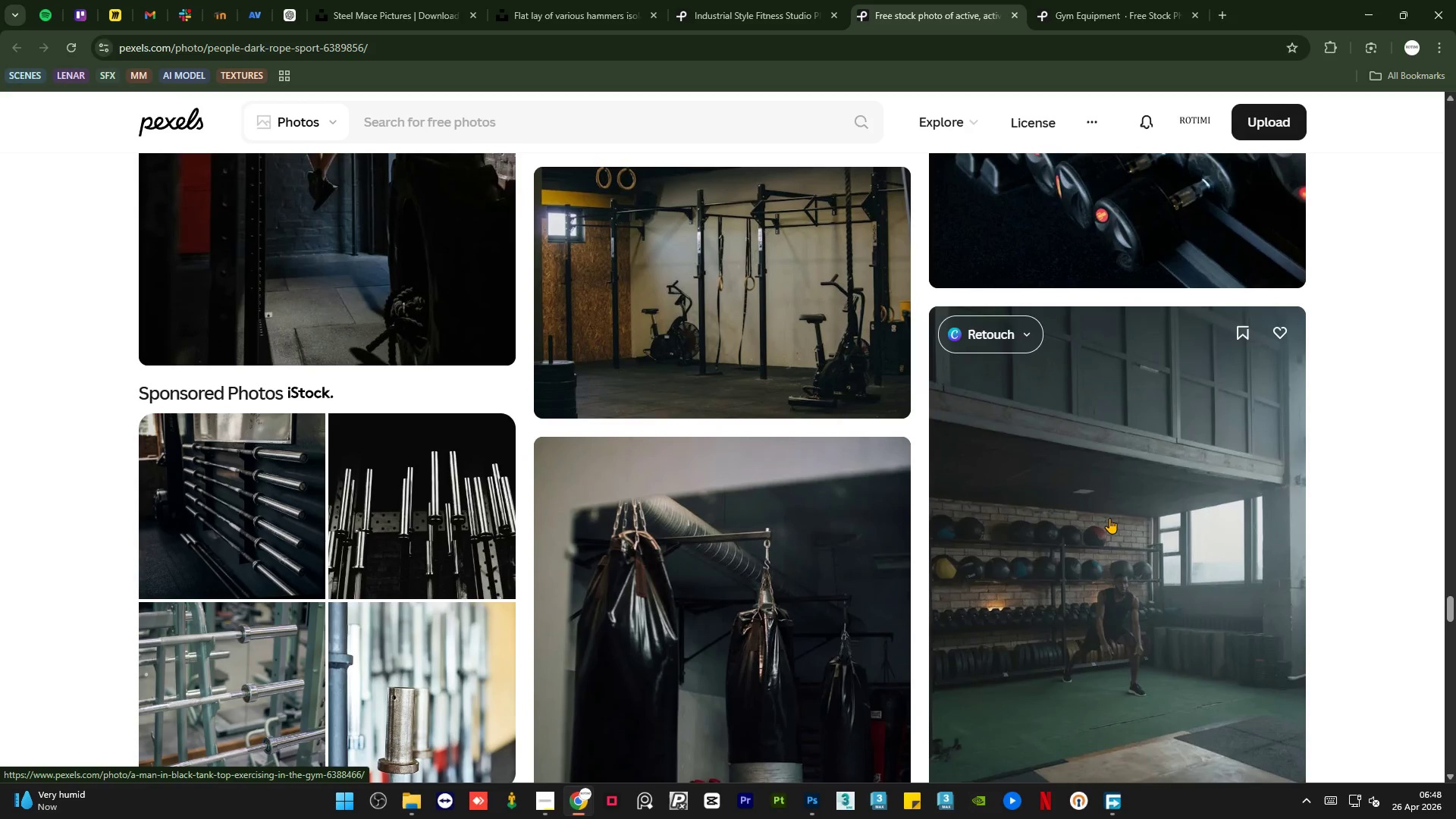 
scroll: coordinate [1340, 541], scroll_direction: down, amount: 16.0
 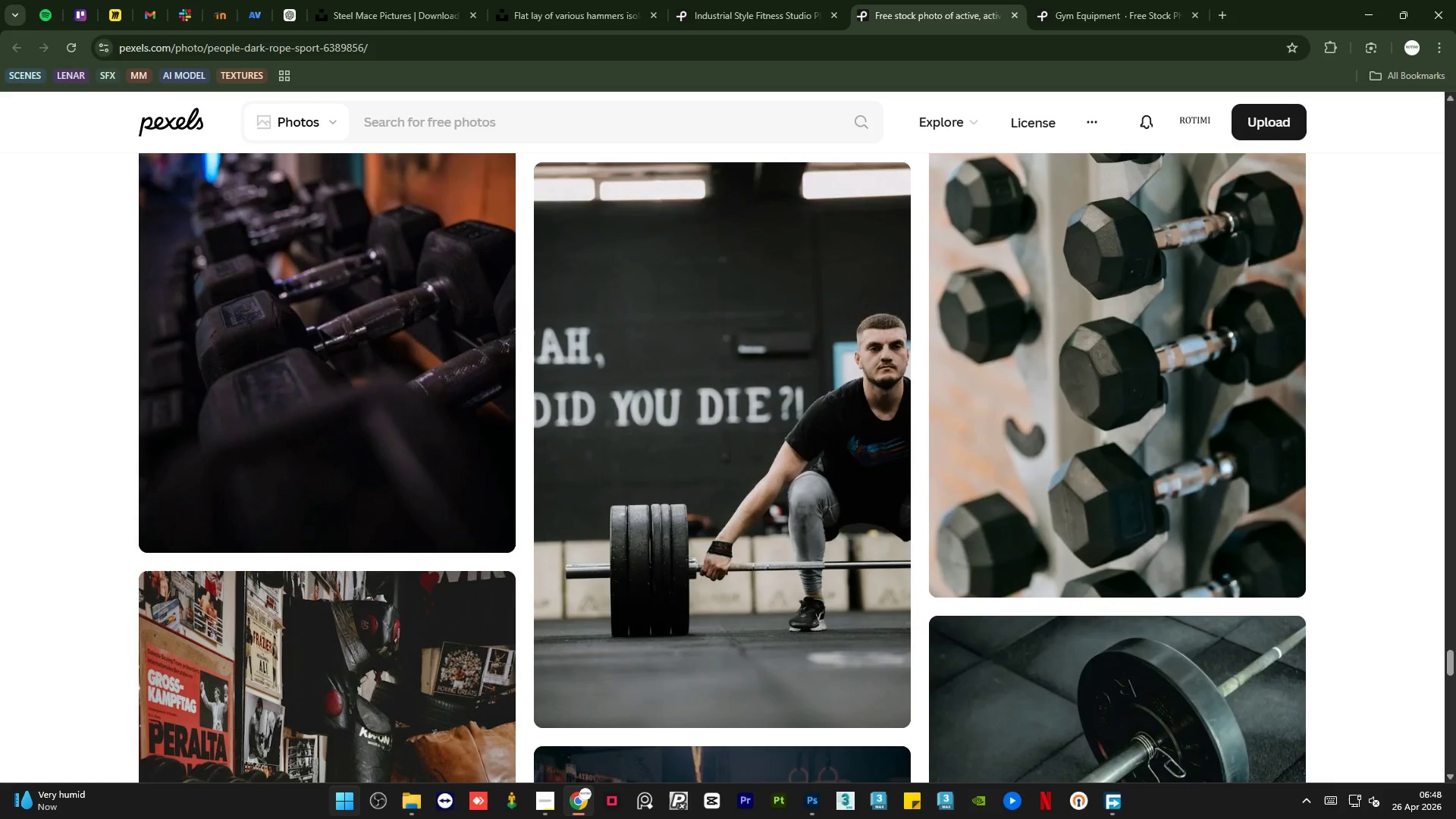 
left_click([406, 798])
 